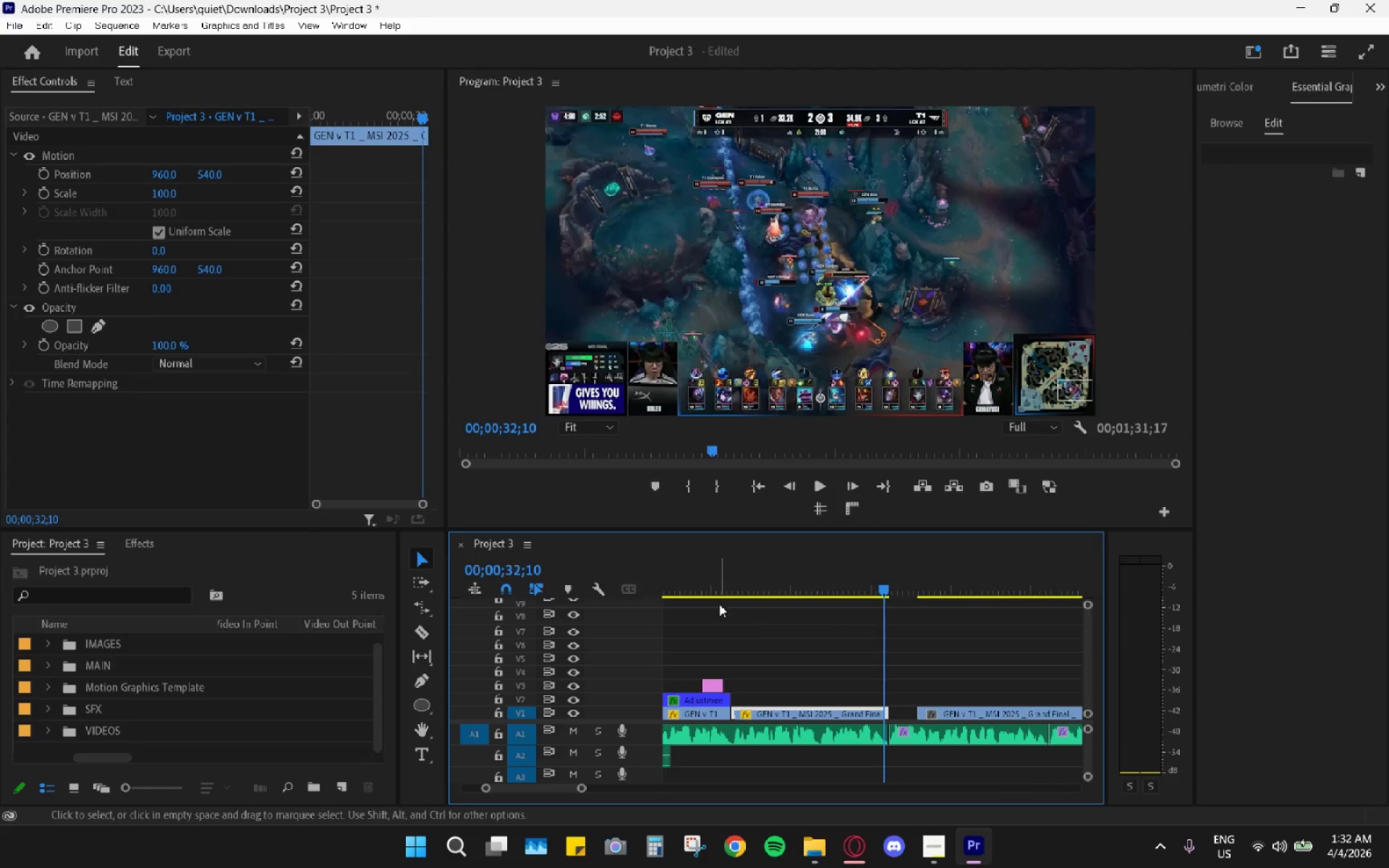 
left_click_drag(start_coordinate=[720, 603], to_coordinate=[736, 606])
 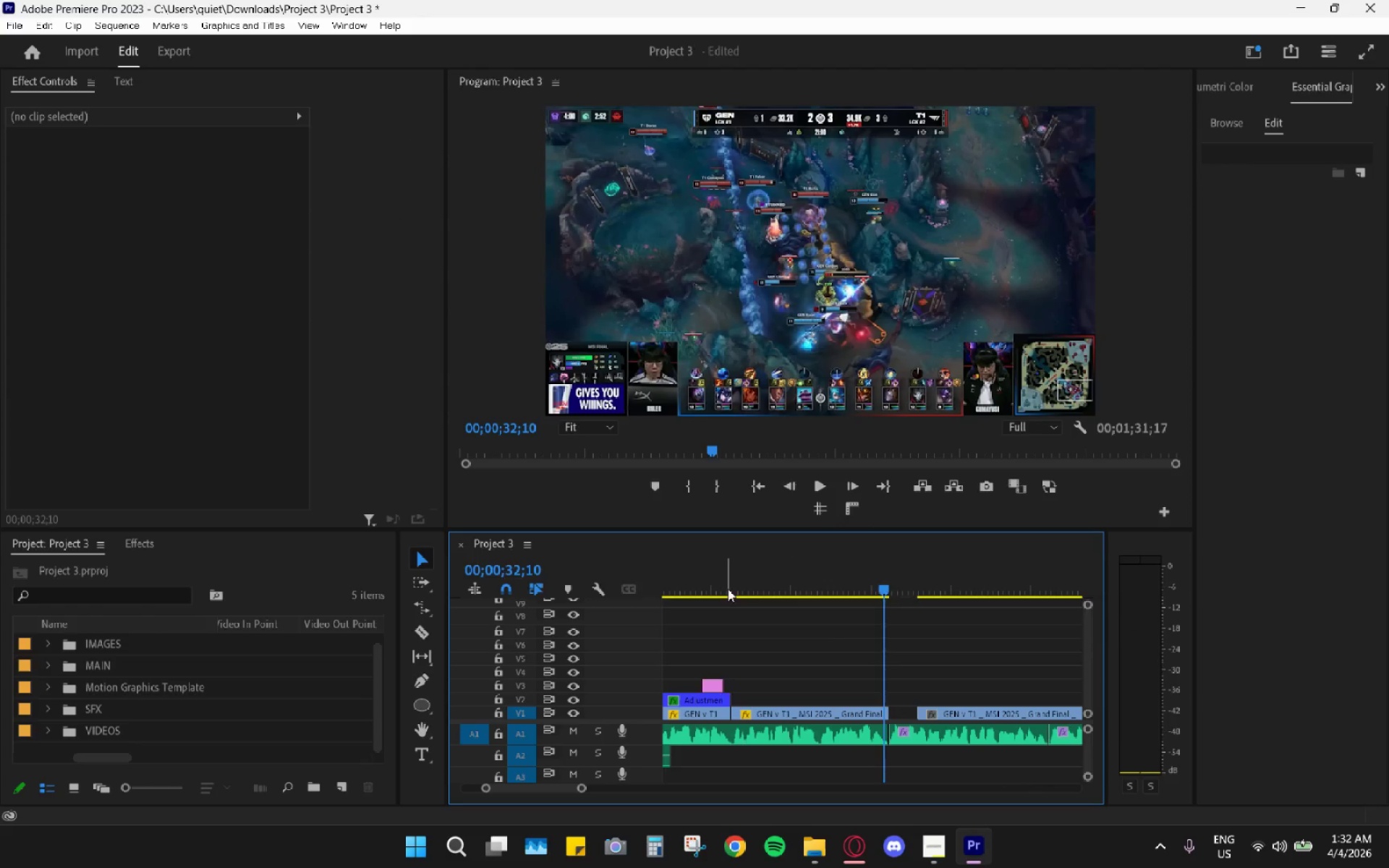 
left_click_drag(start_coordinate=[728, 589], to_coordinate=[728, 603])
 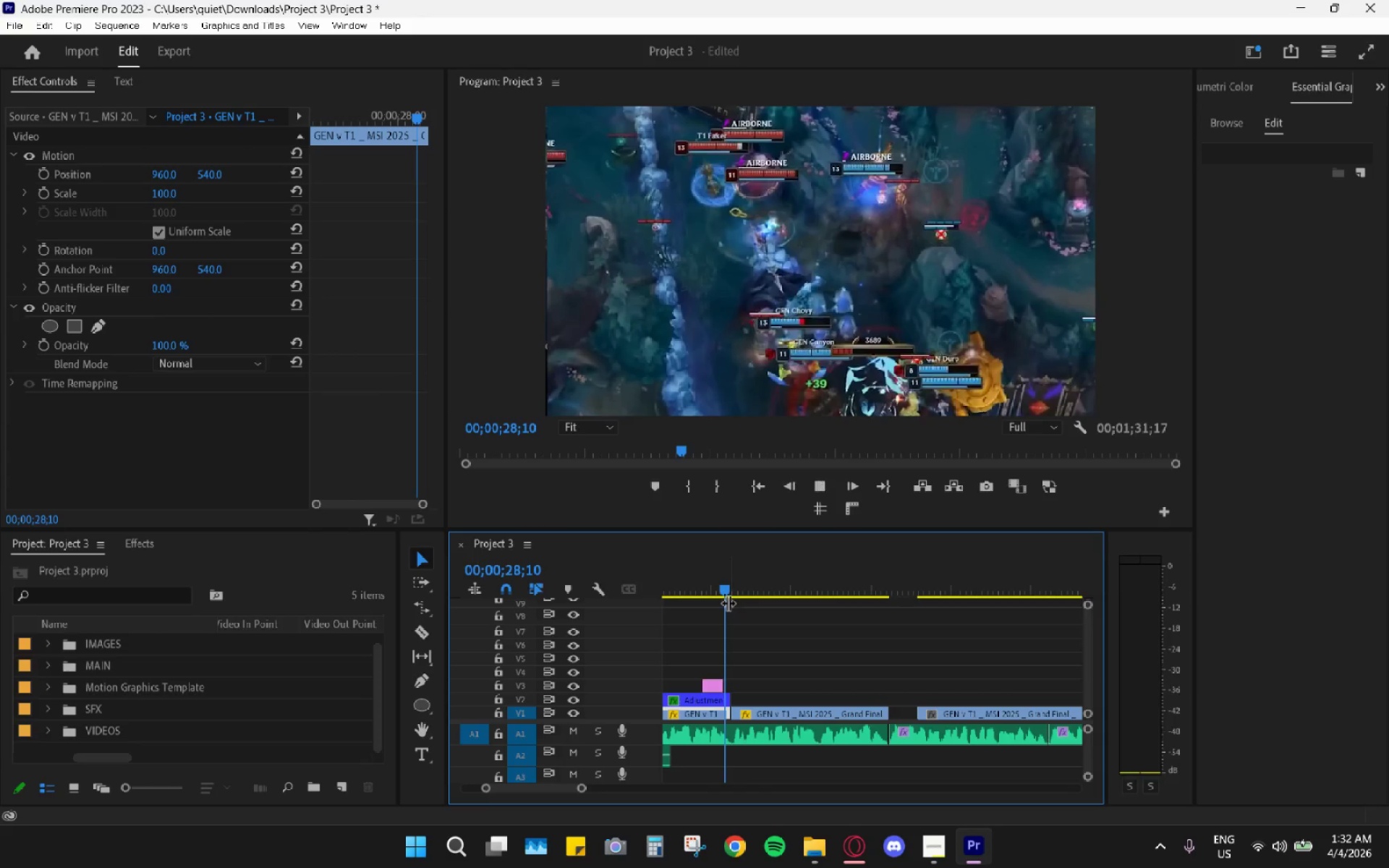 
key(Space)
 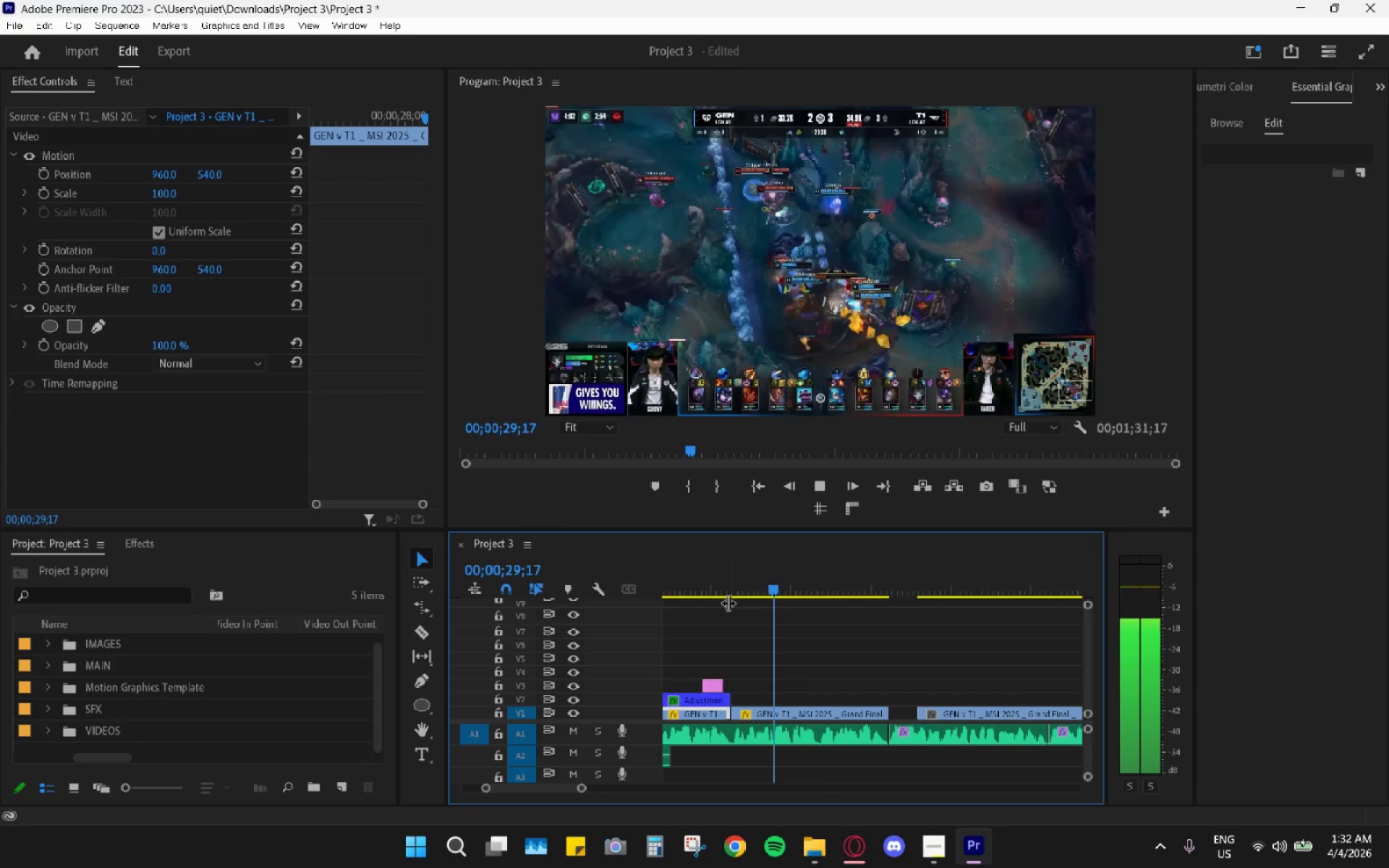 
key(Space)
 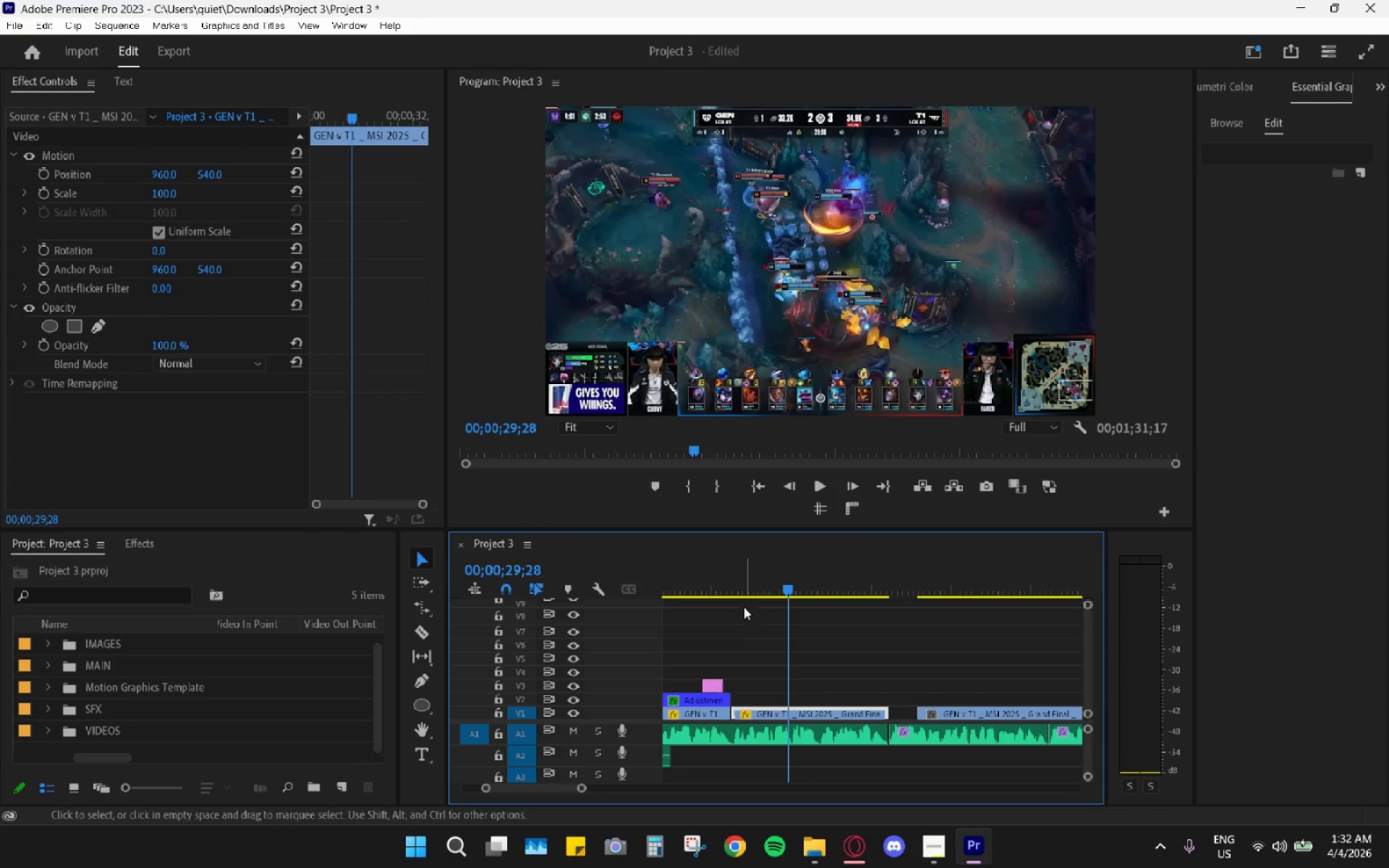 
left_click_drag(start_coordinate=[735, 582], to_coordinate=[762, 590])
 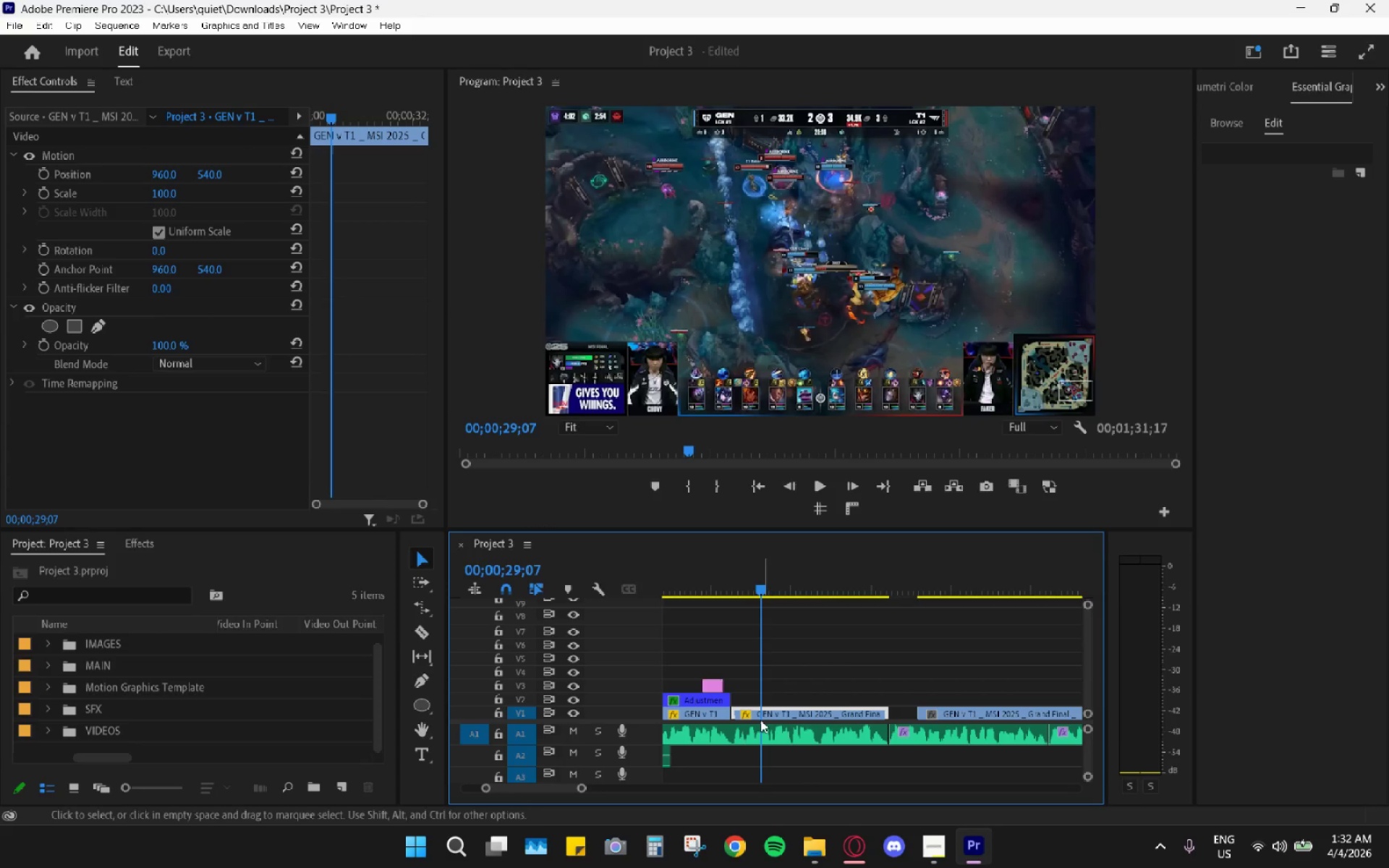 
type(cc)
 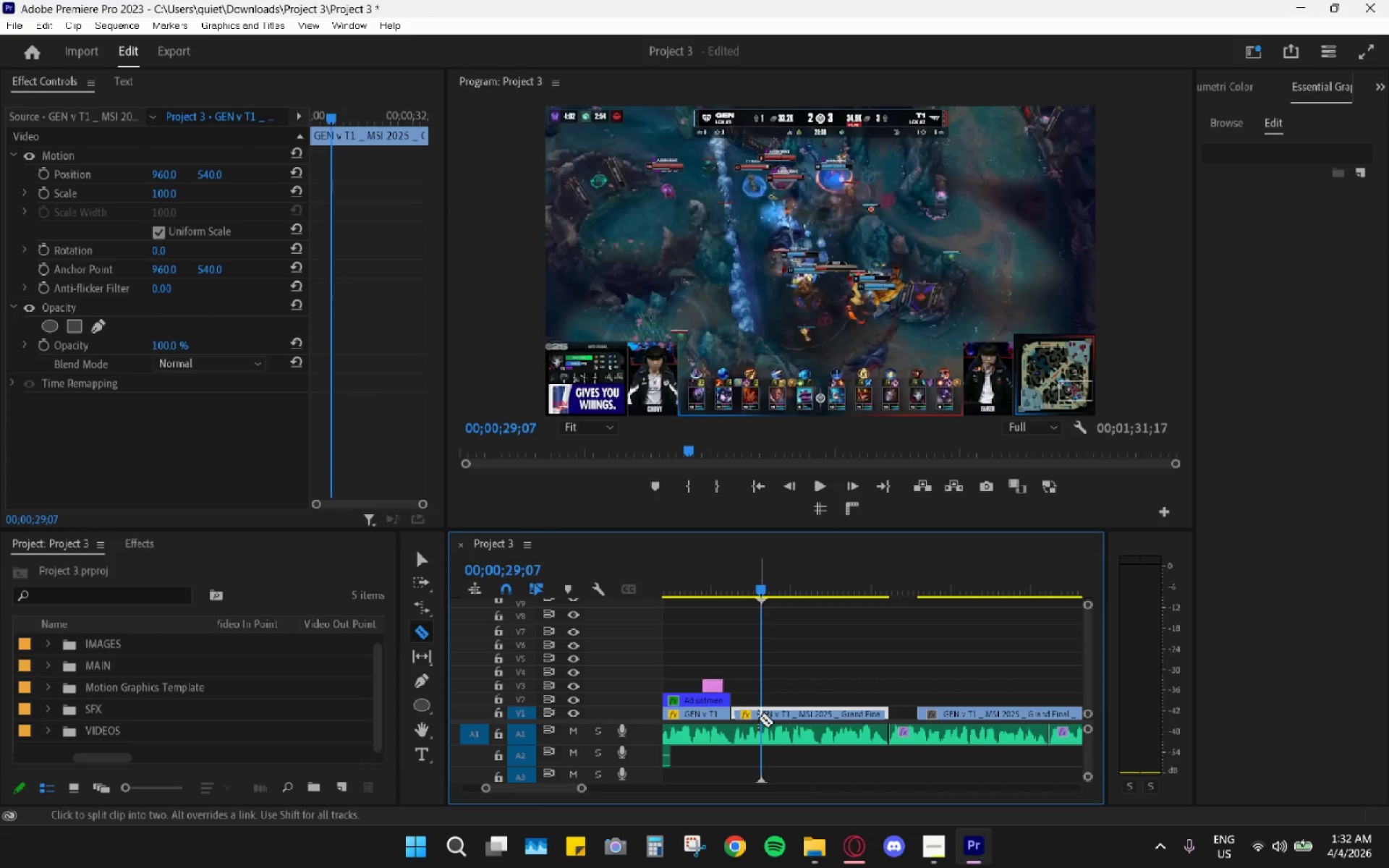 
left_click([758, 718])
 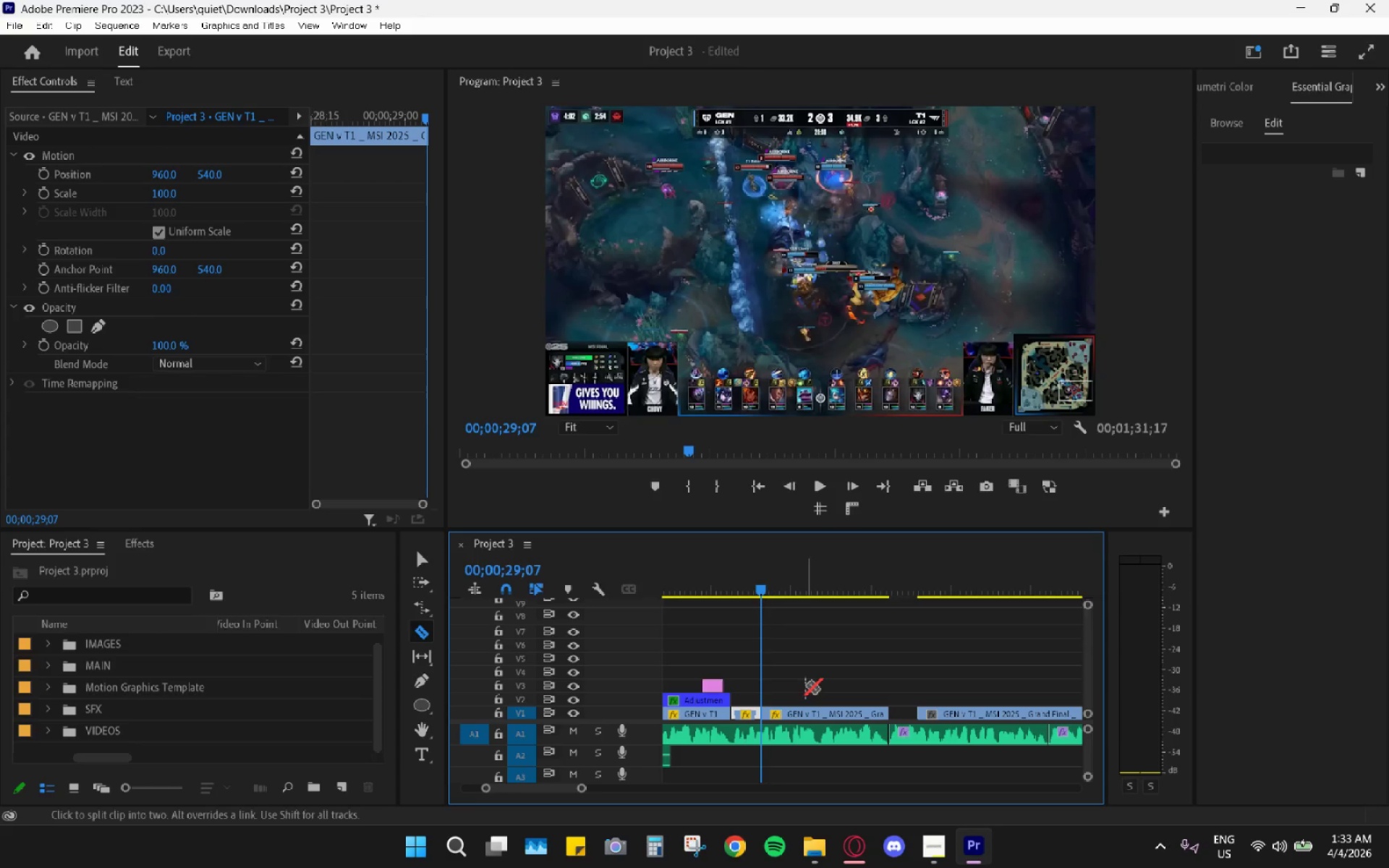 
hold_key(key=ControlLeft, duration=0.5)
 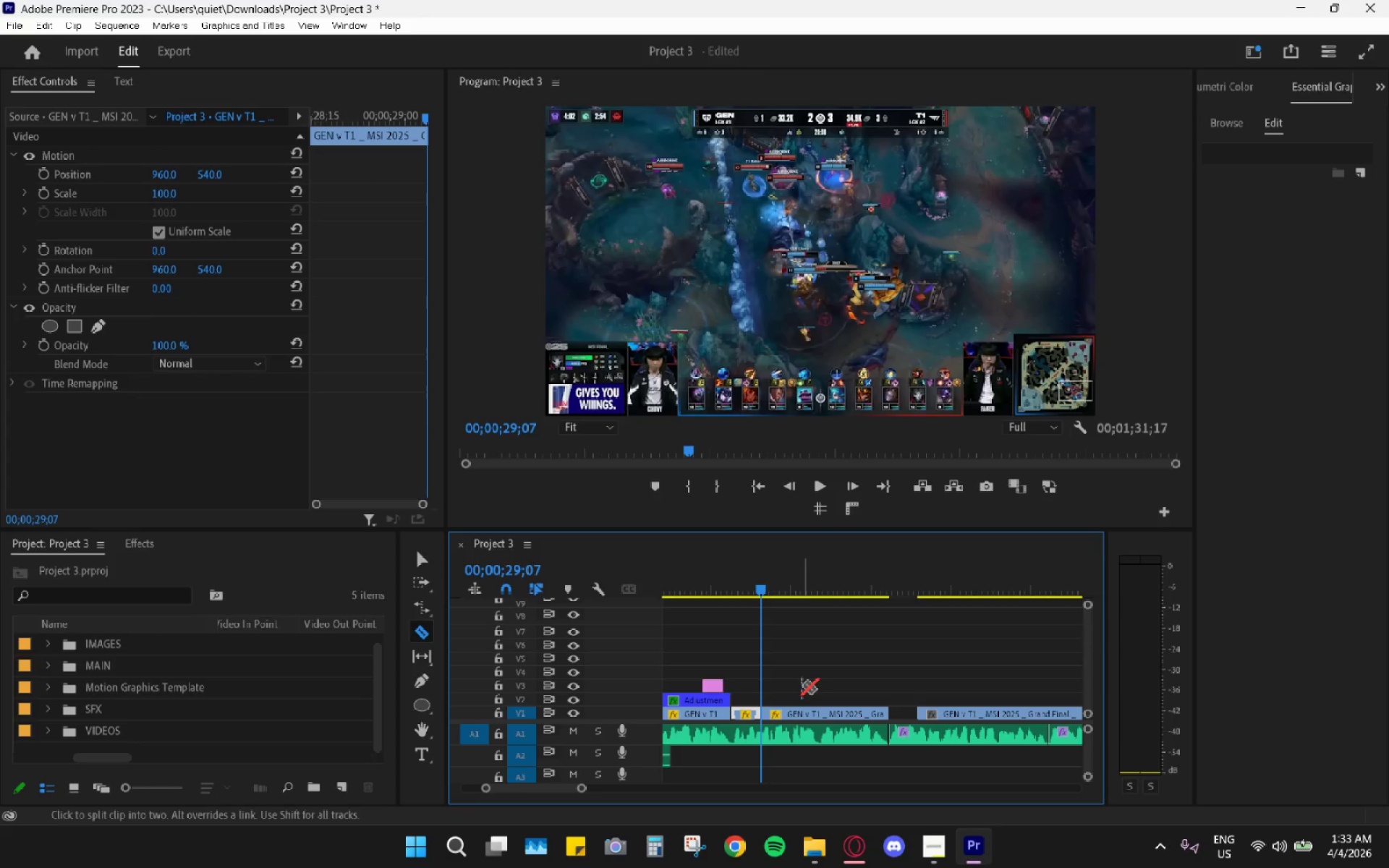 
key(Control+Z)
 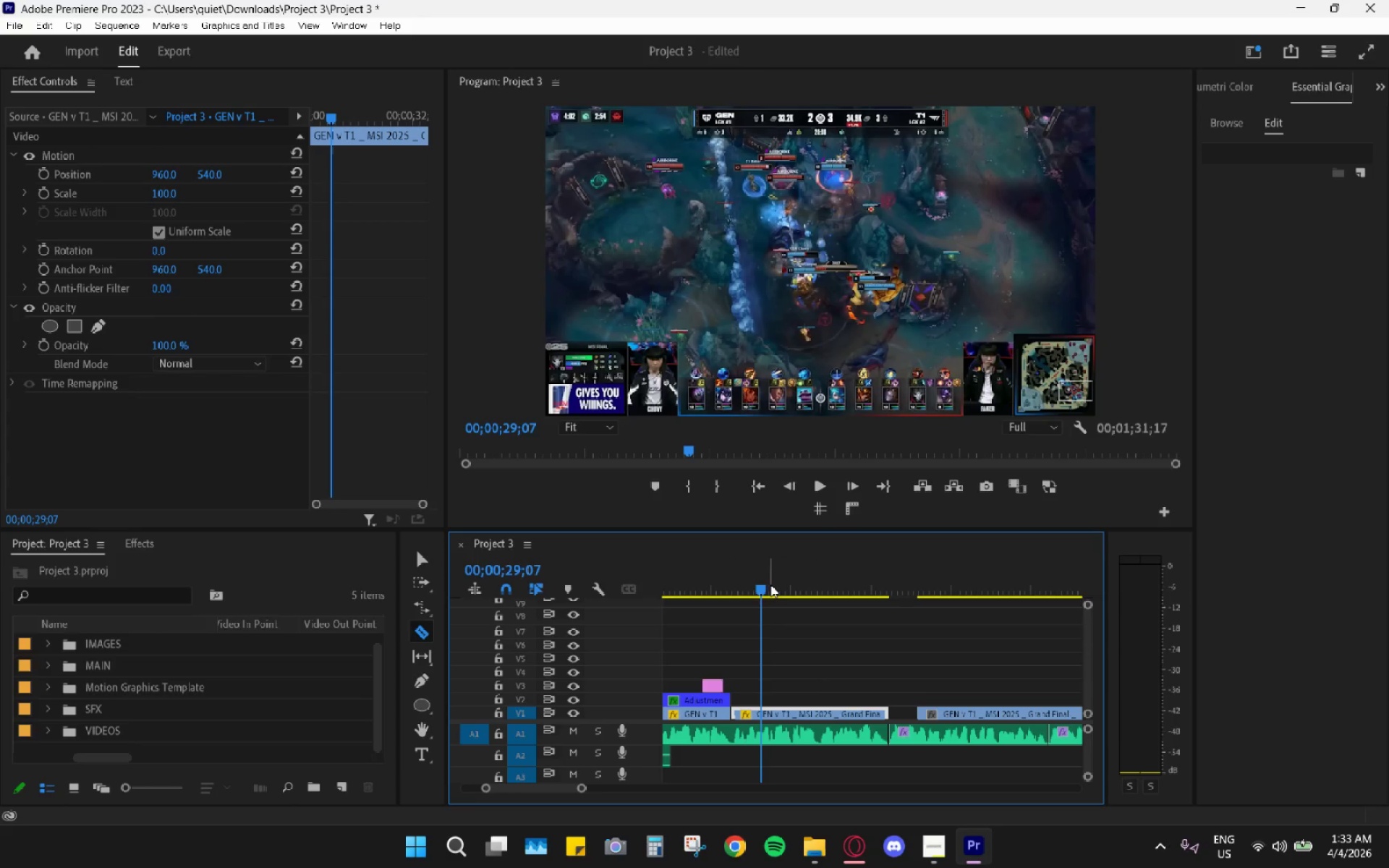 
left_click([763, 591])
 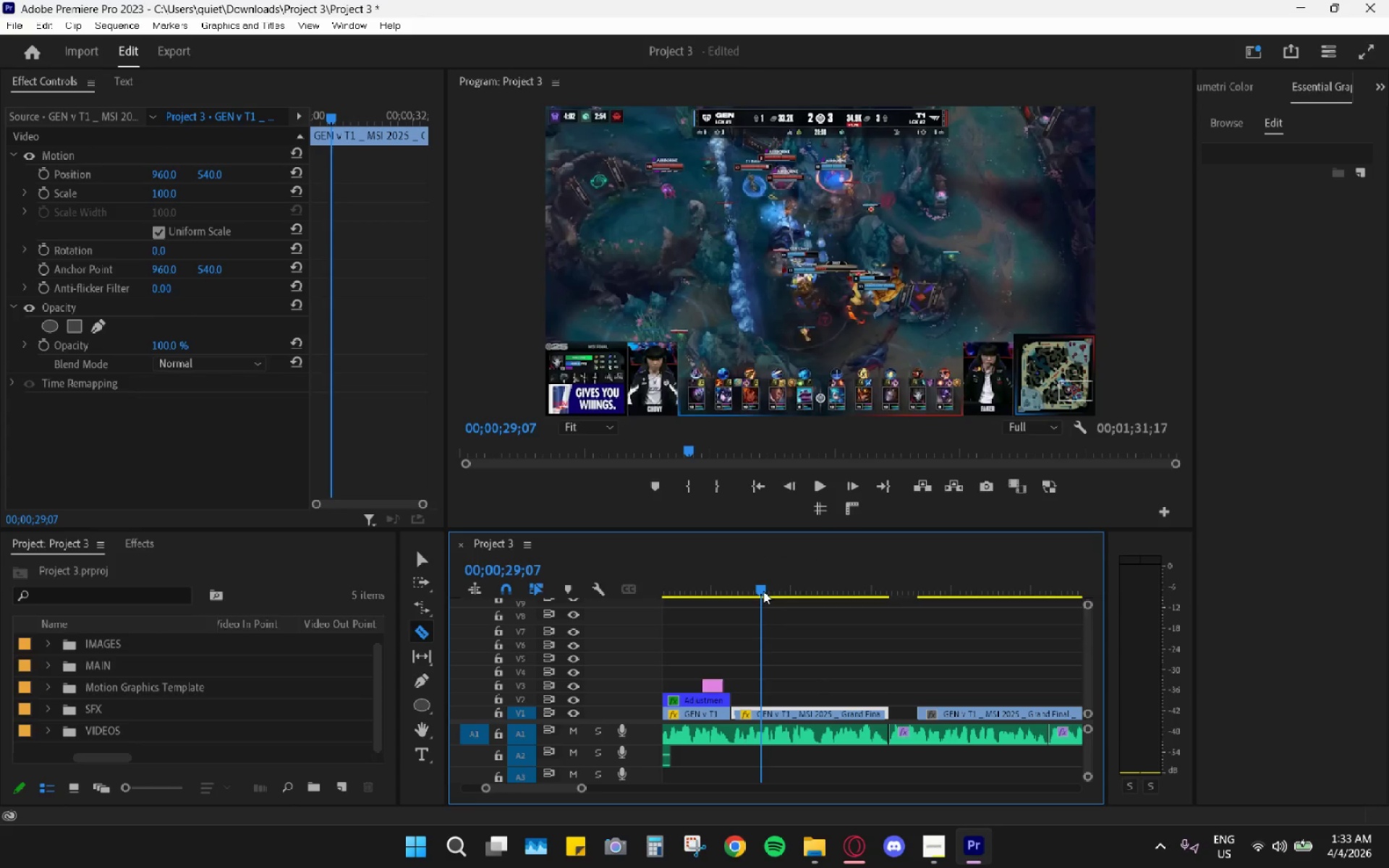 
key(Space)
 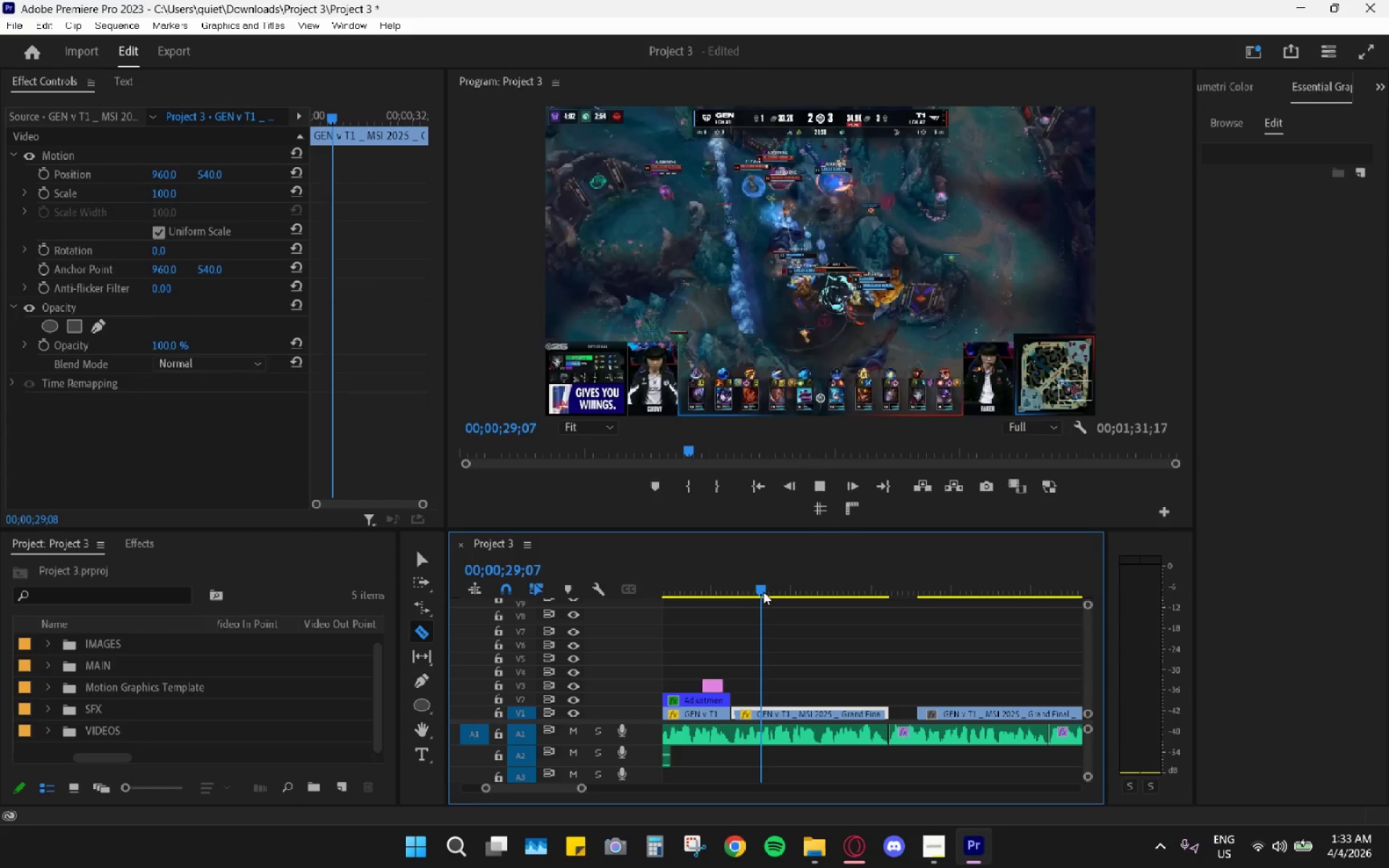 
key(Space)
 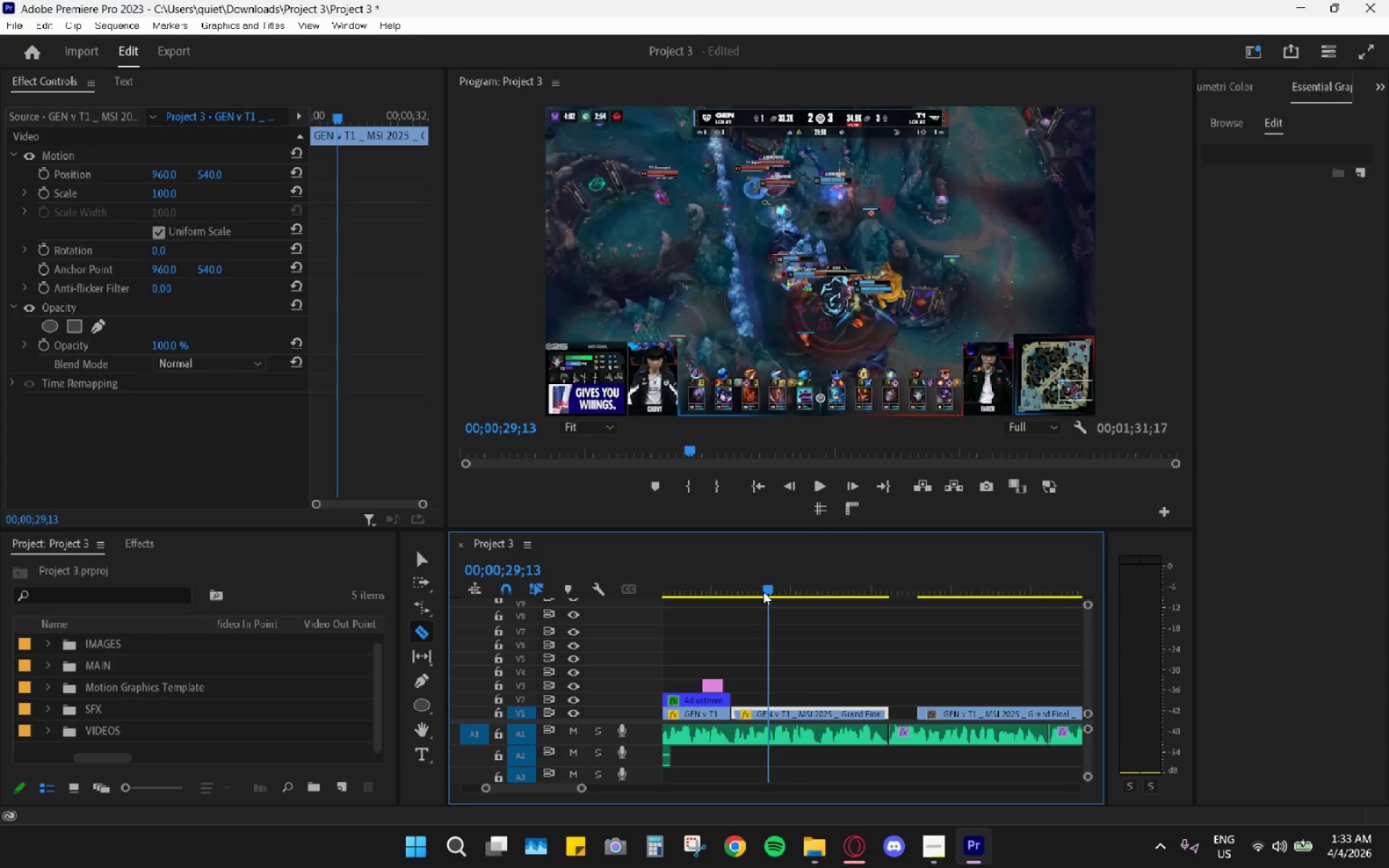 
key(ArrowLeft)
 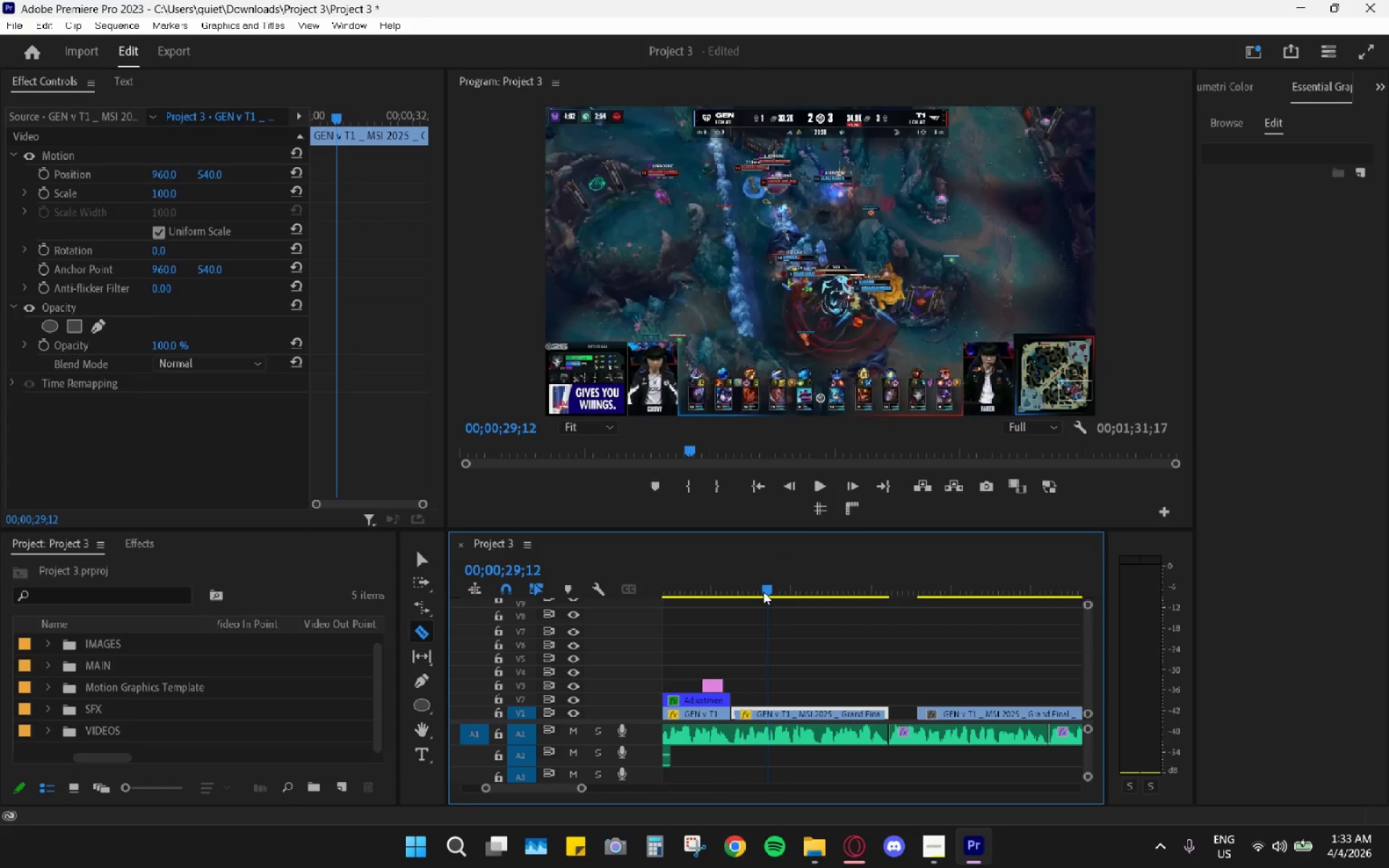 
key(ArrowLeft)
 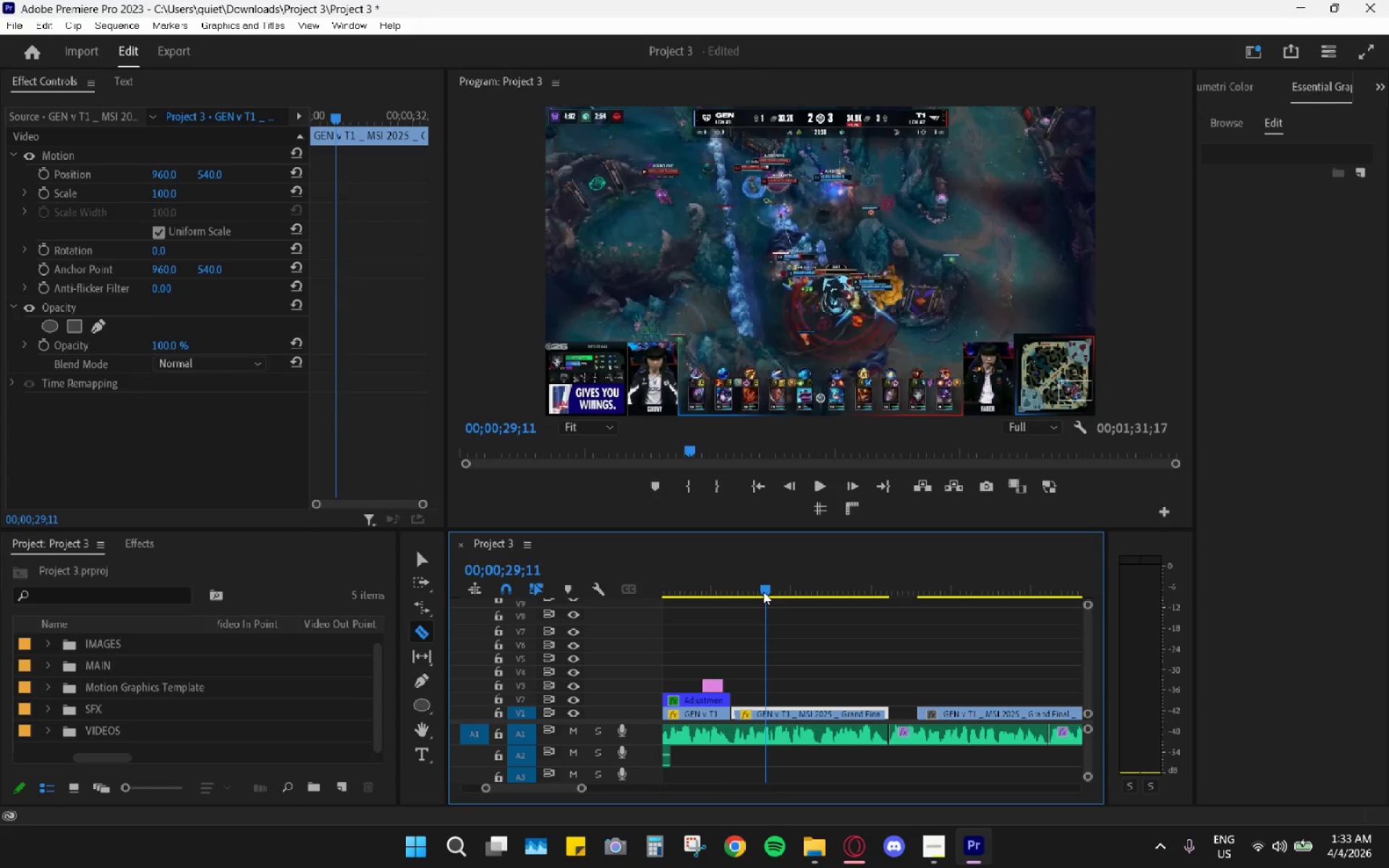 
key(ArrowLeft)
 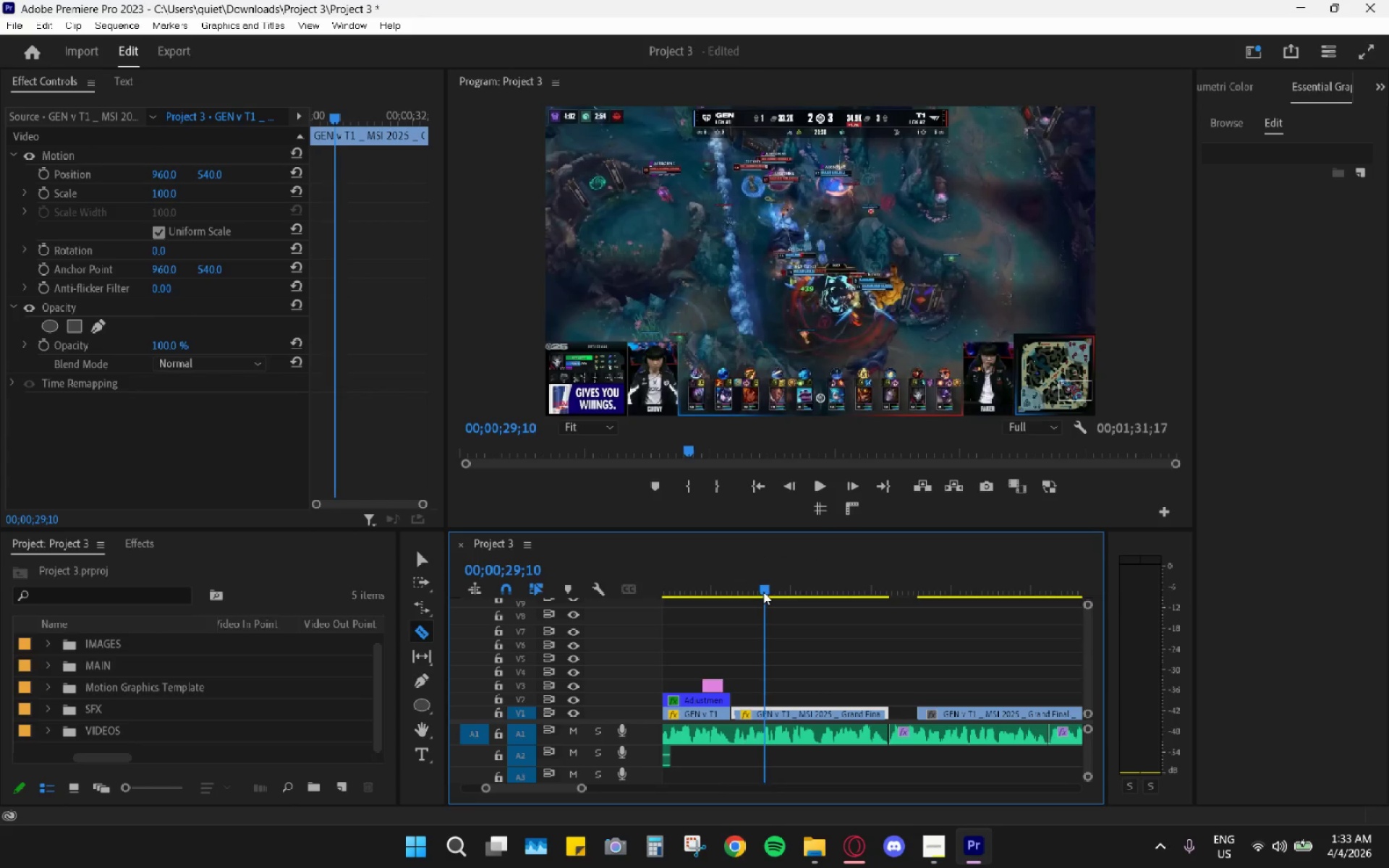 
key(ArrowLeft)
 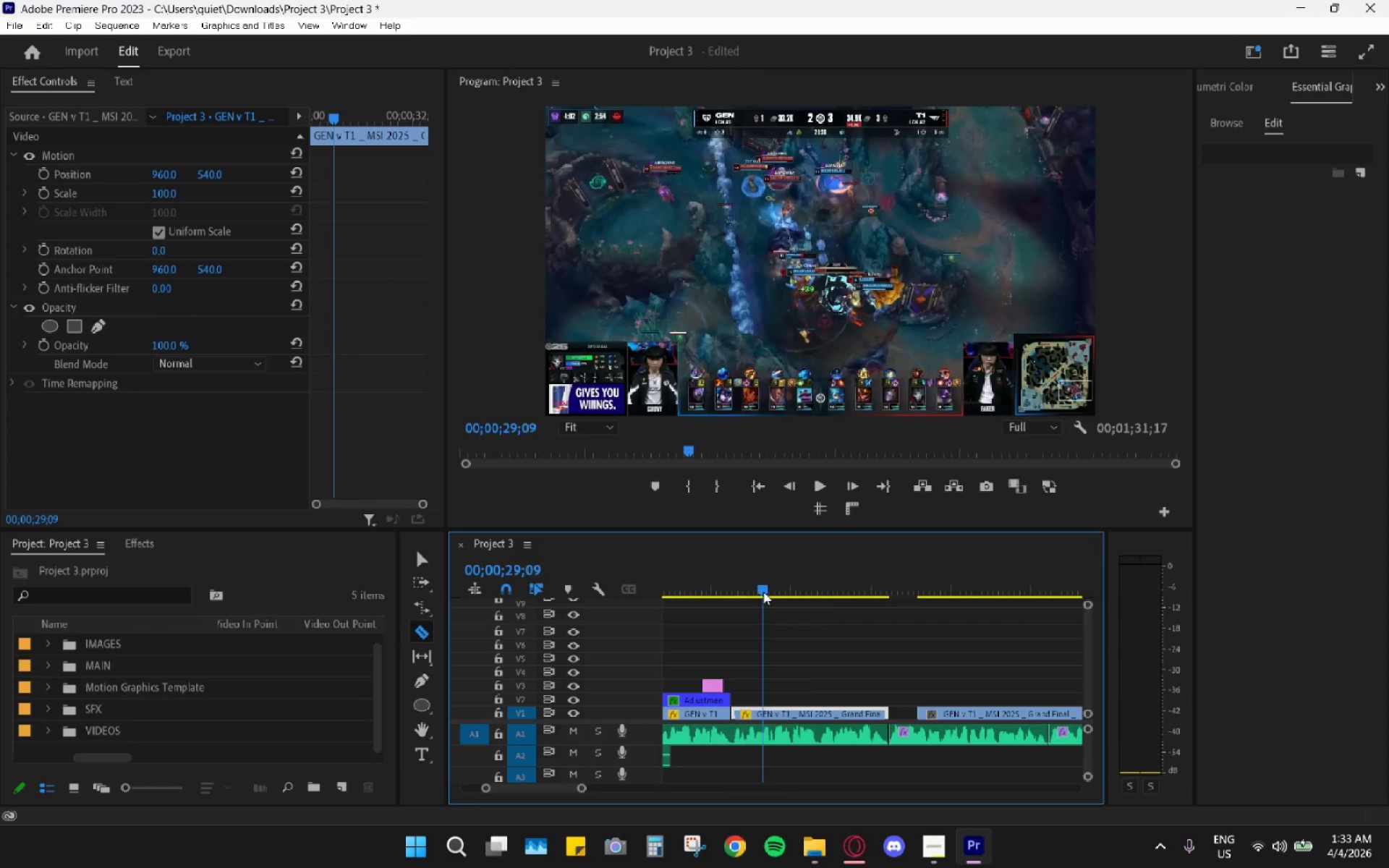 
key(ArrowLeft)
 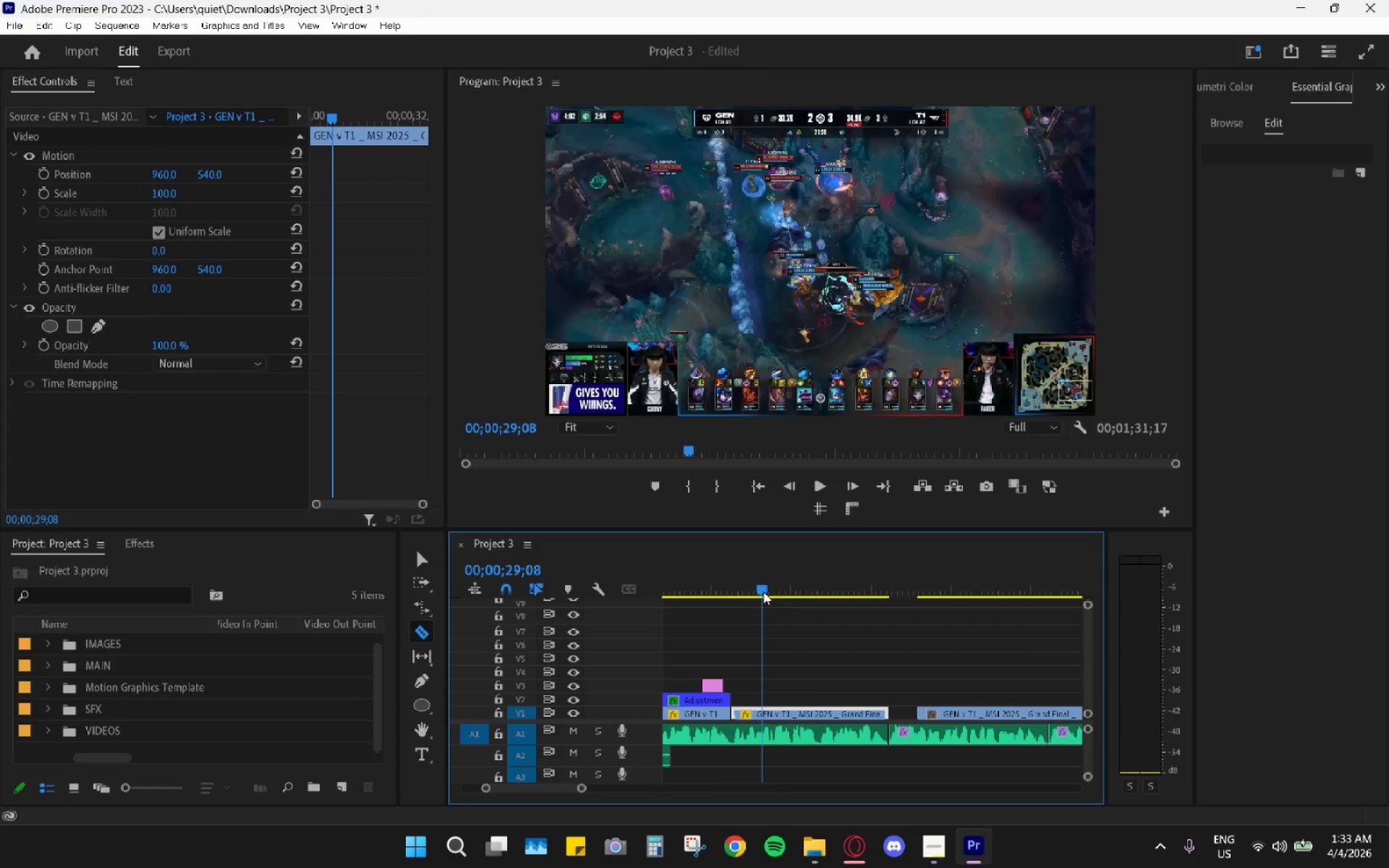 
key(ArrowLeft)
 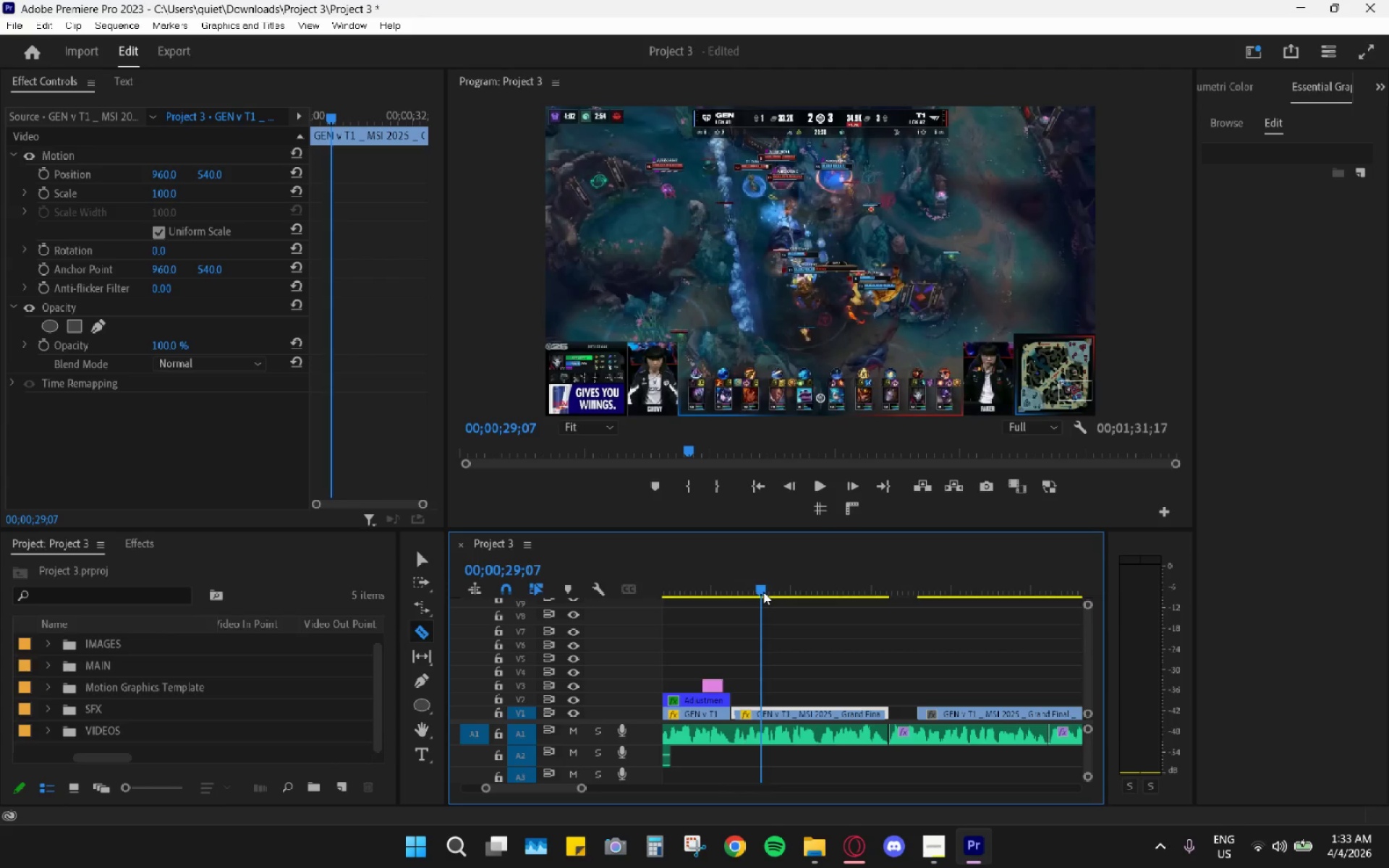 
key(ArrowLeft)
 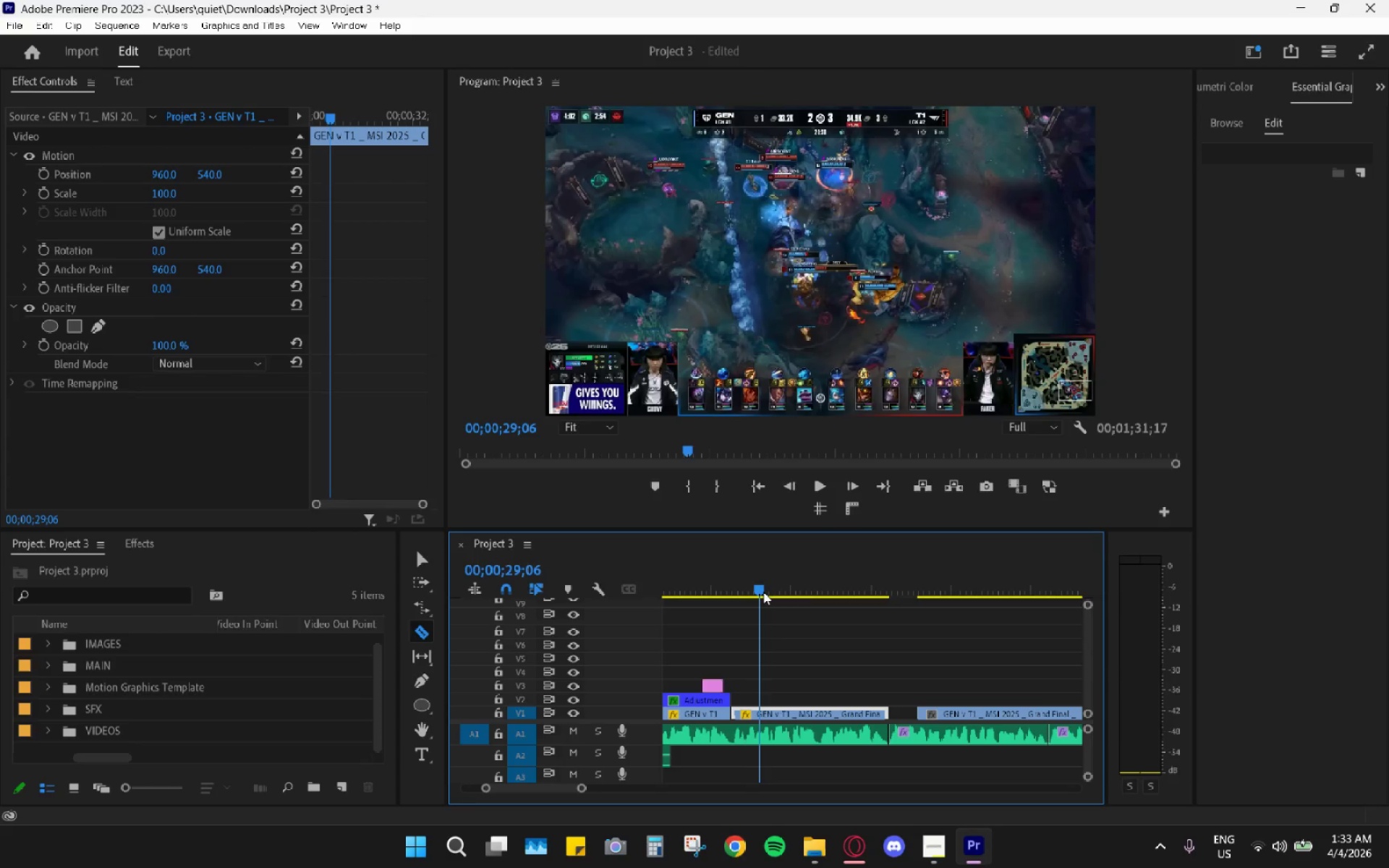 
key(ArrowLeft)
 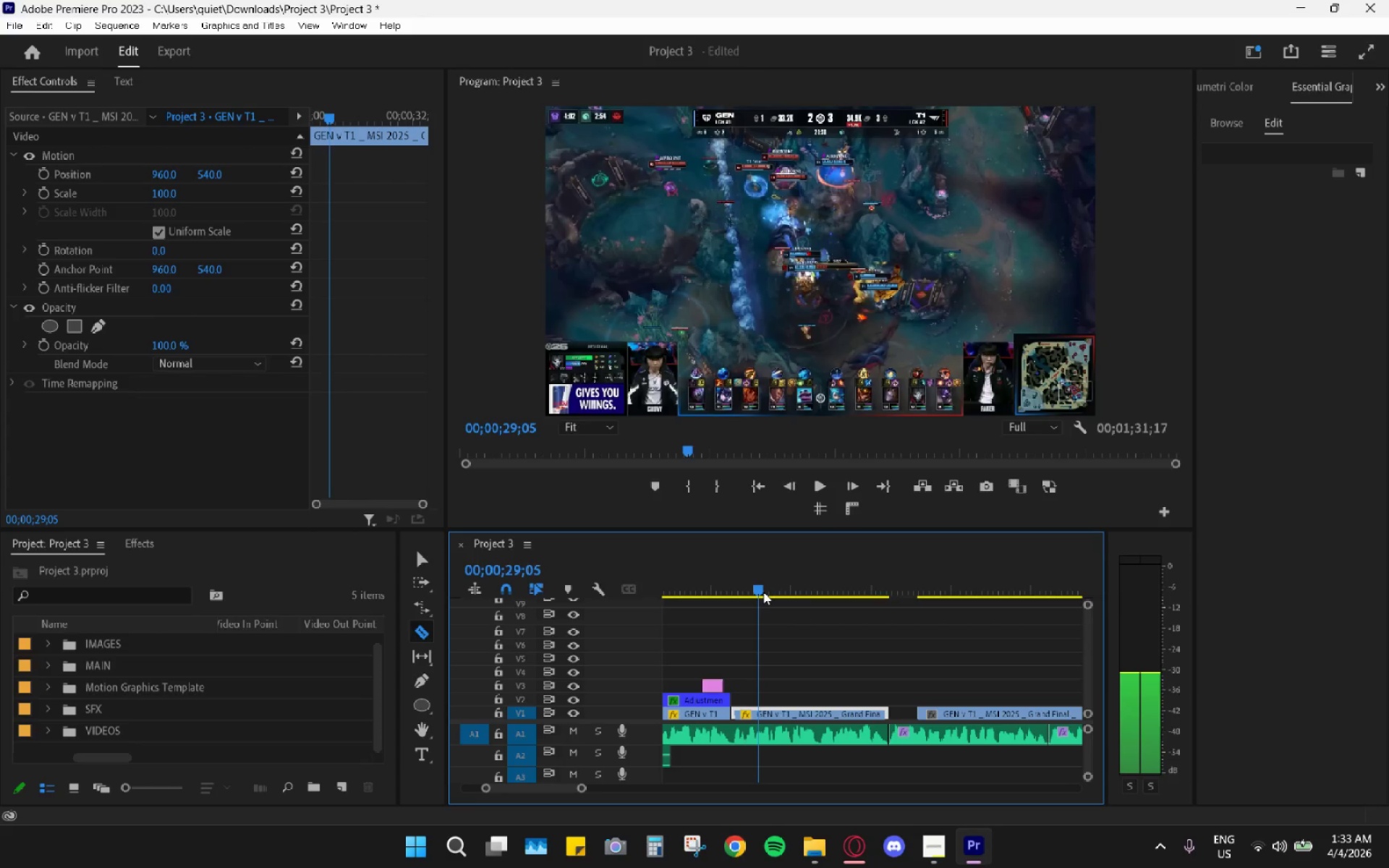 
key(ArrowRight)
 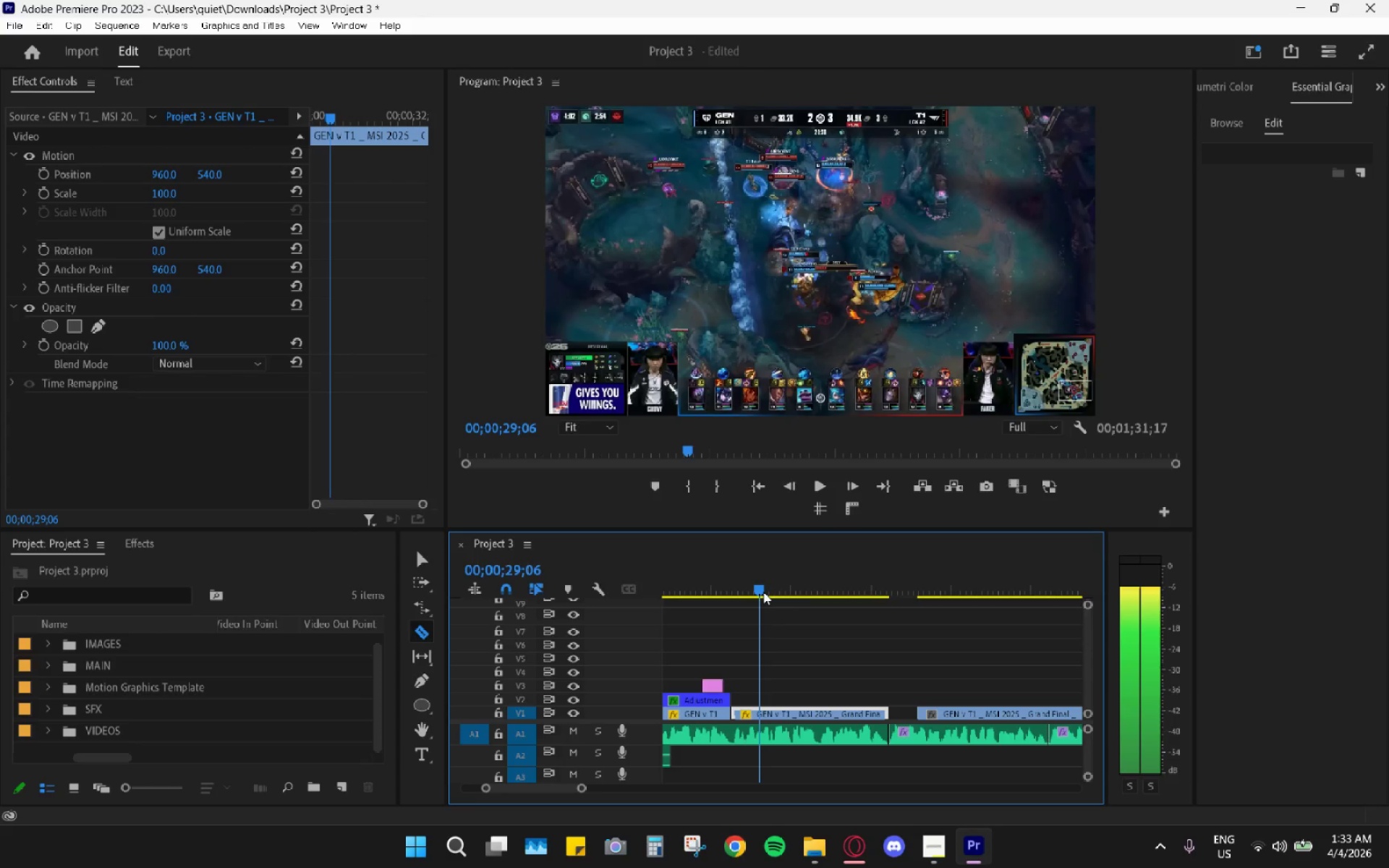 
key(ArrowLeft)
 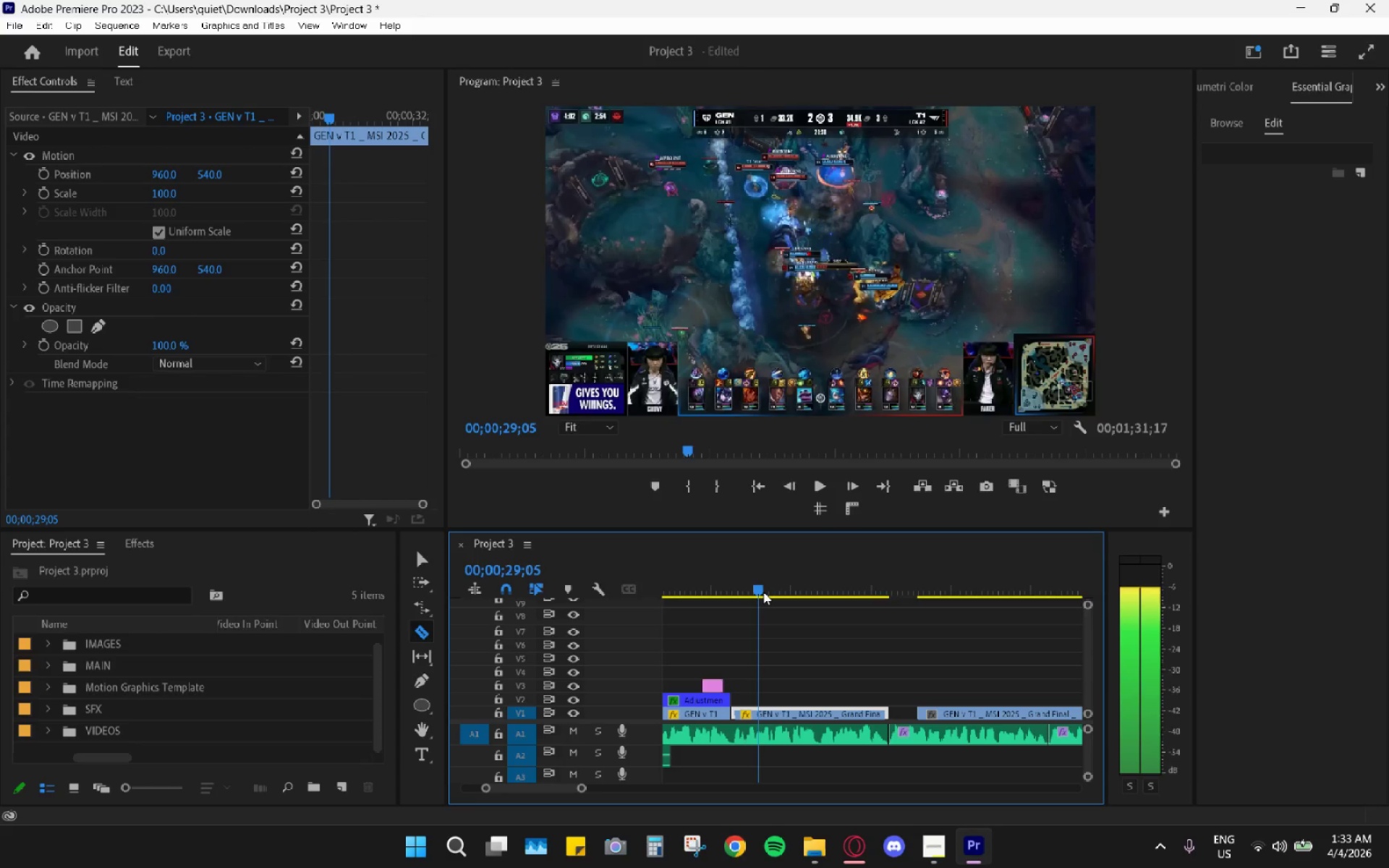 
key(ArrowLeft)
 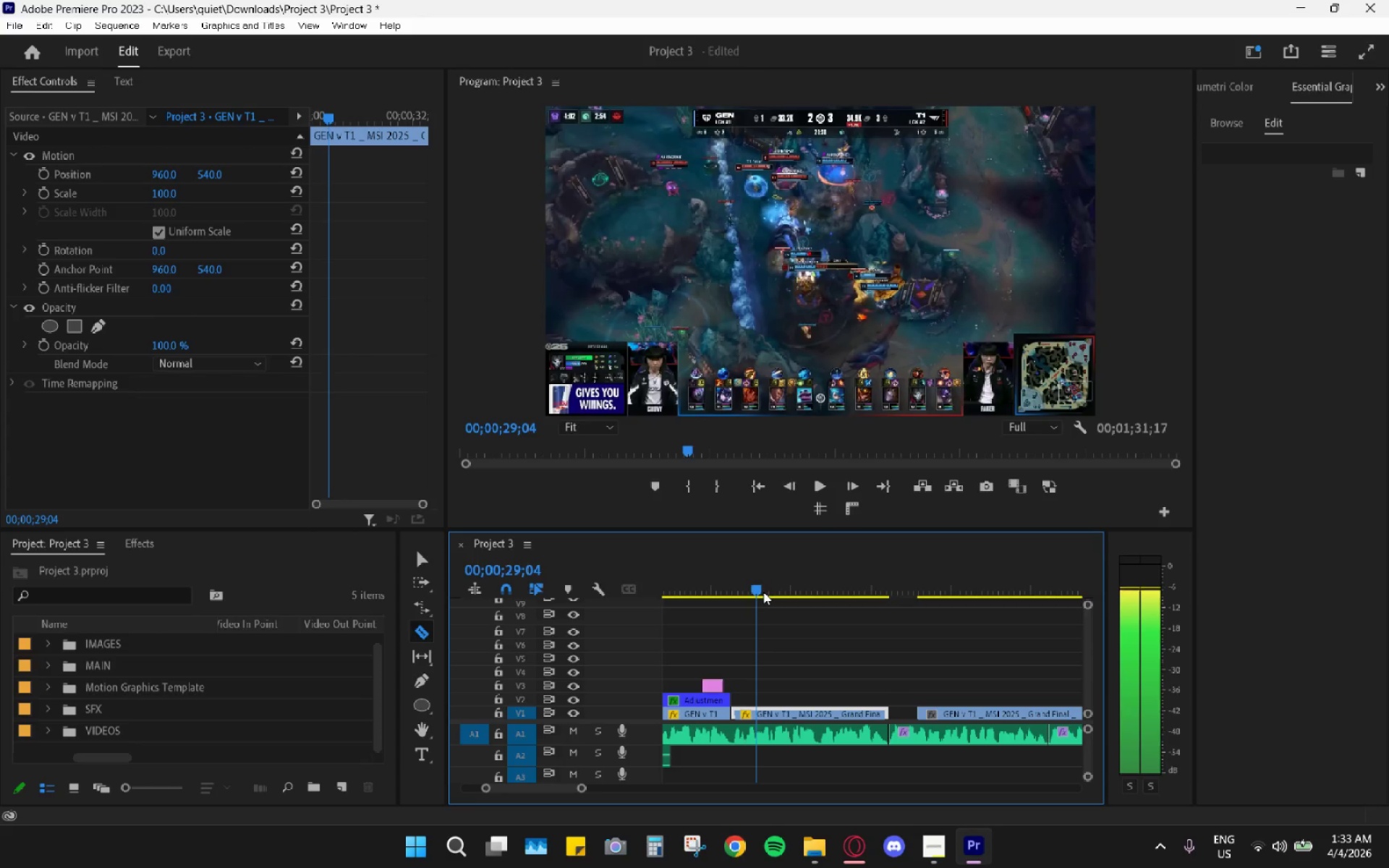 
key(ArrowLeft)
 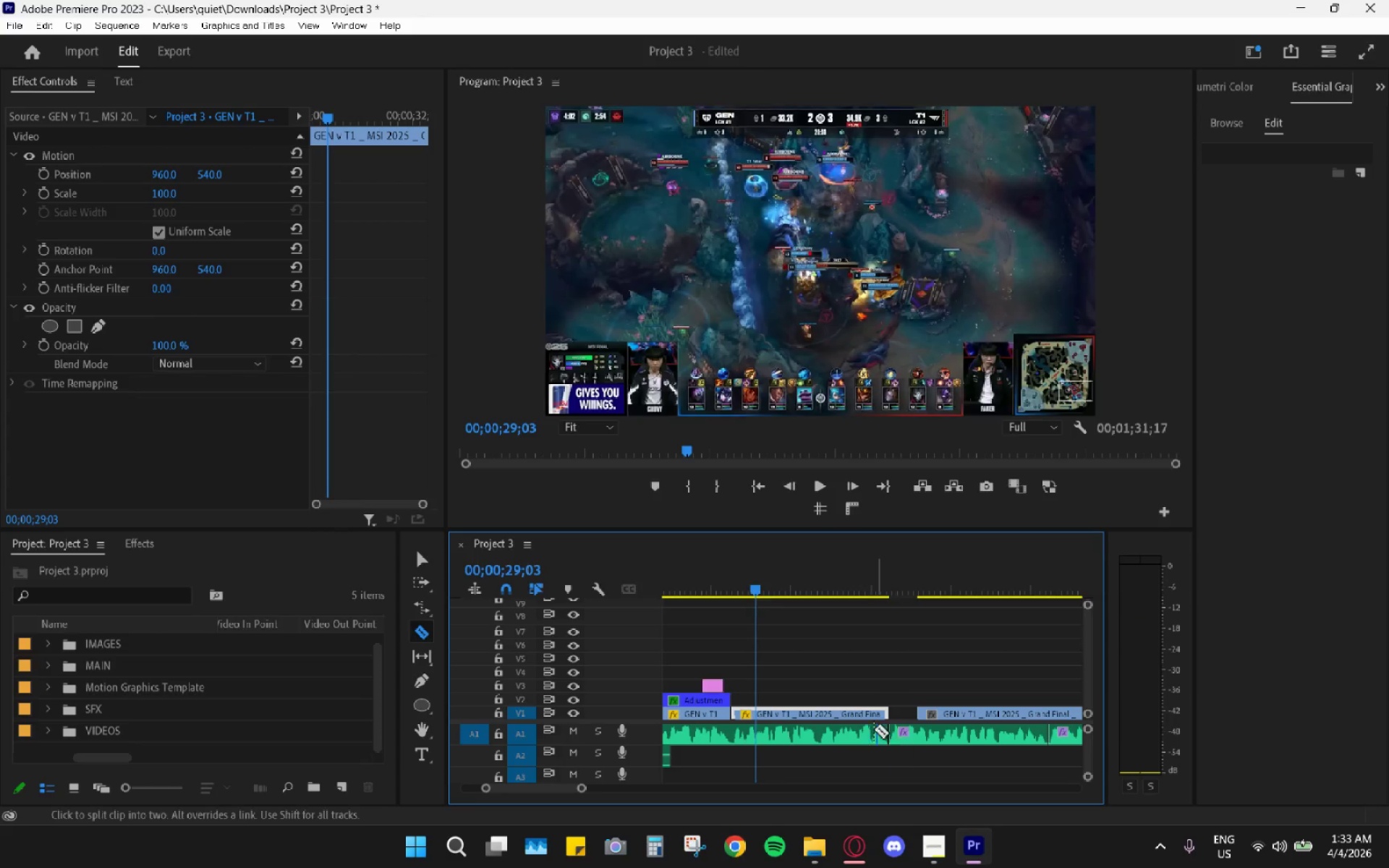 
left_click_drag(start_coordinate=[749, 579], to_coordinate=[736, 576])
 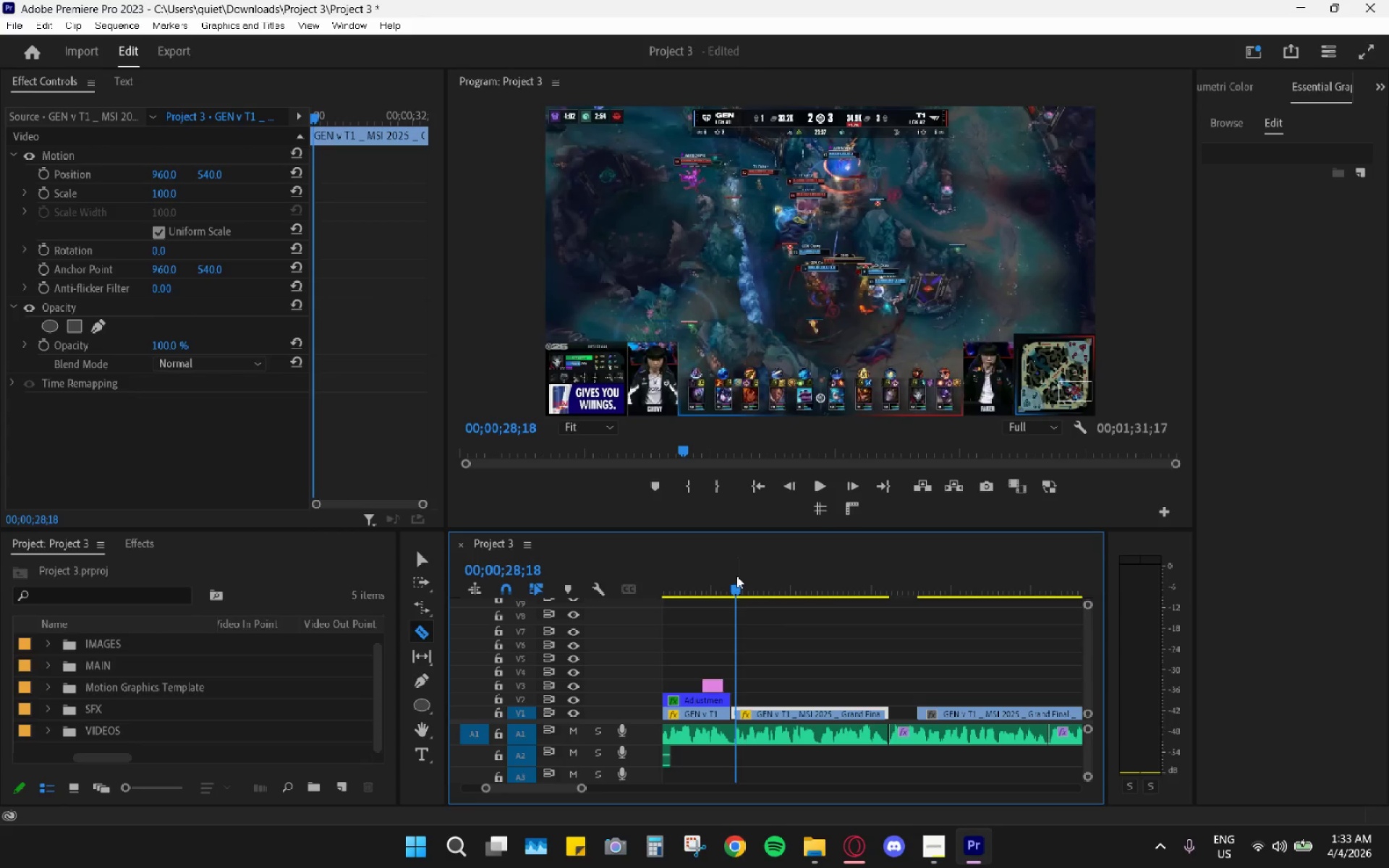 
key(Space)
 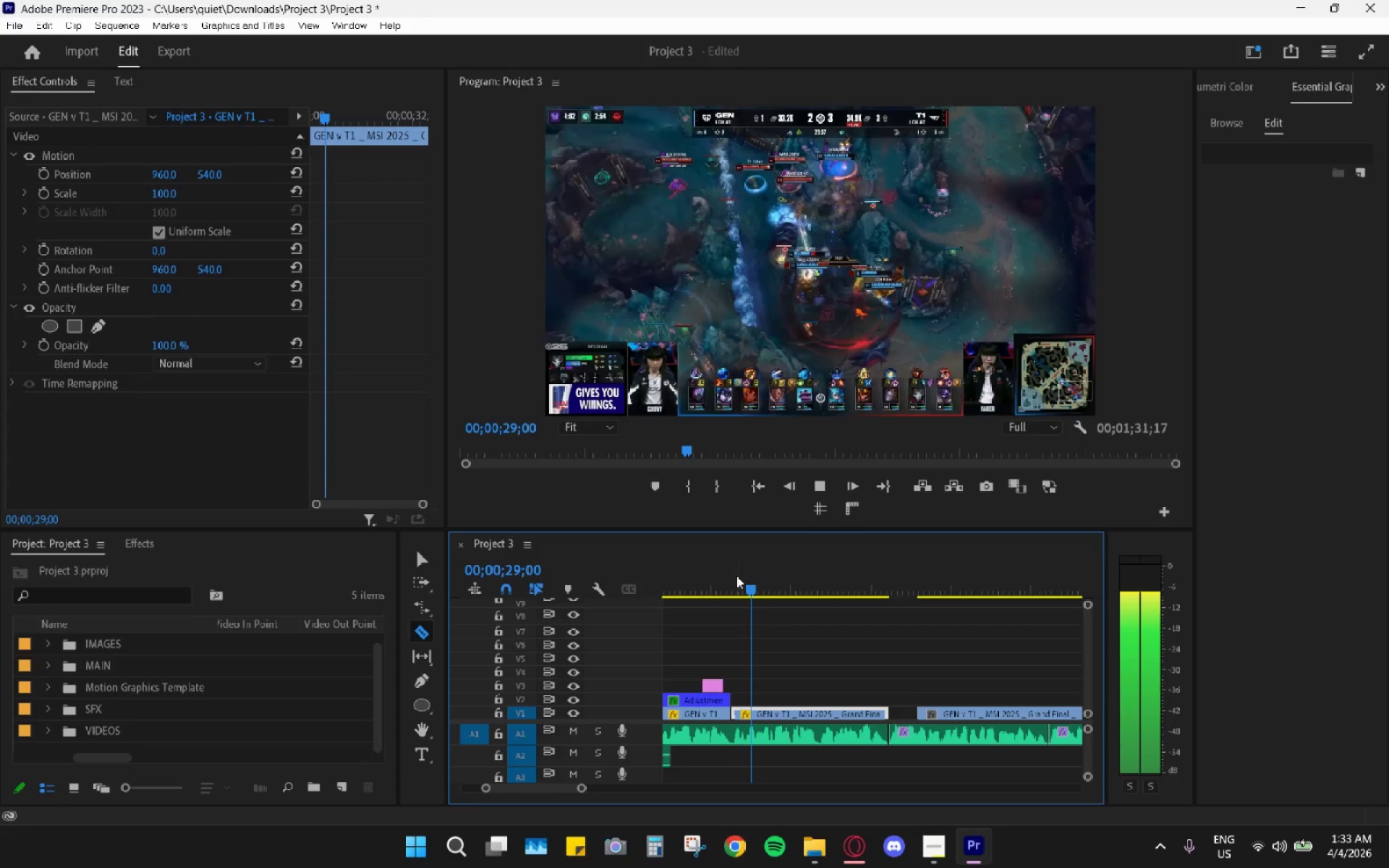 
key(Space)
 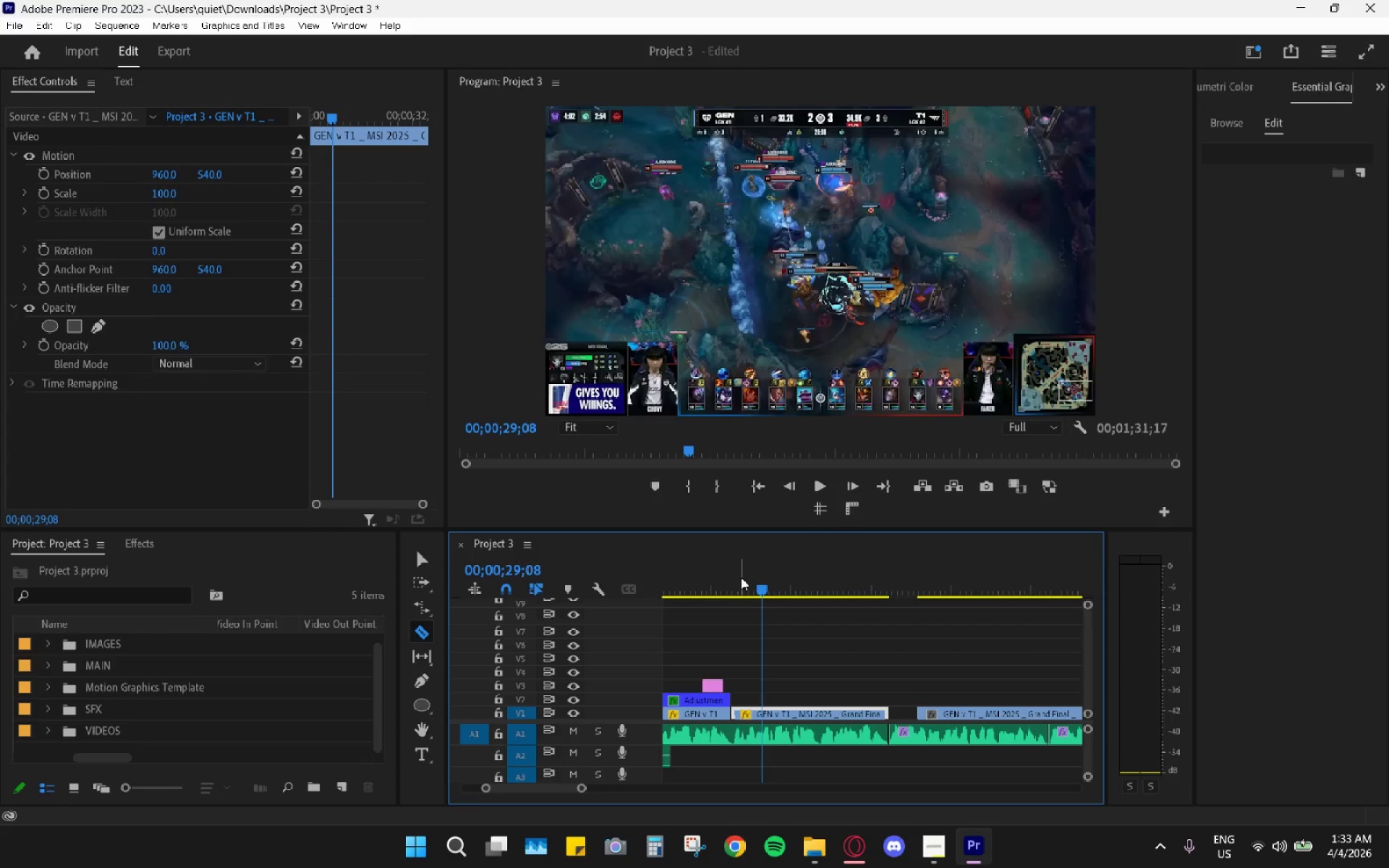 
left_click_drag(start_coordinate=[743, 579], to_coordinate=[731, 574])
 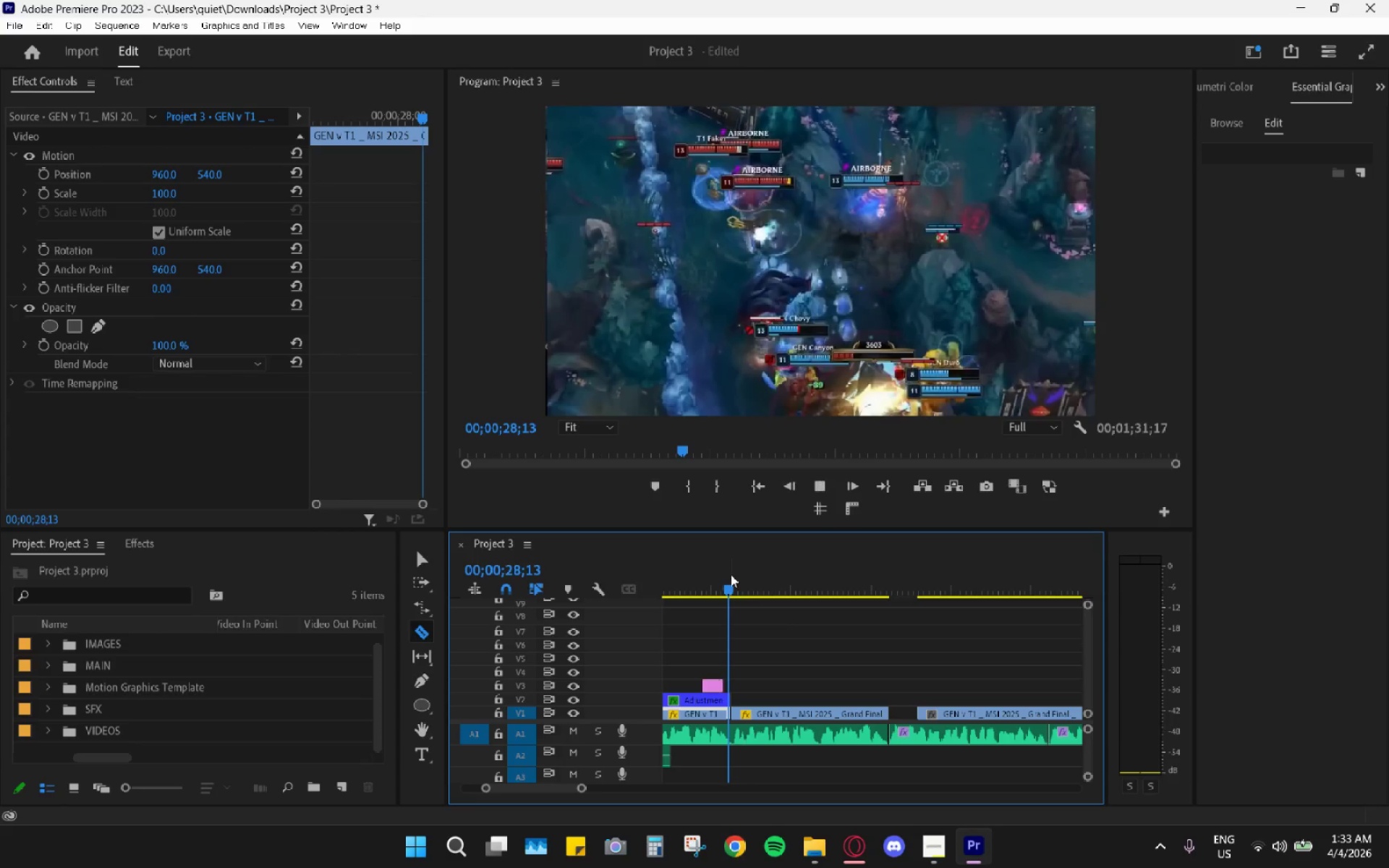 
key(Space)
 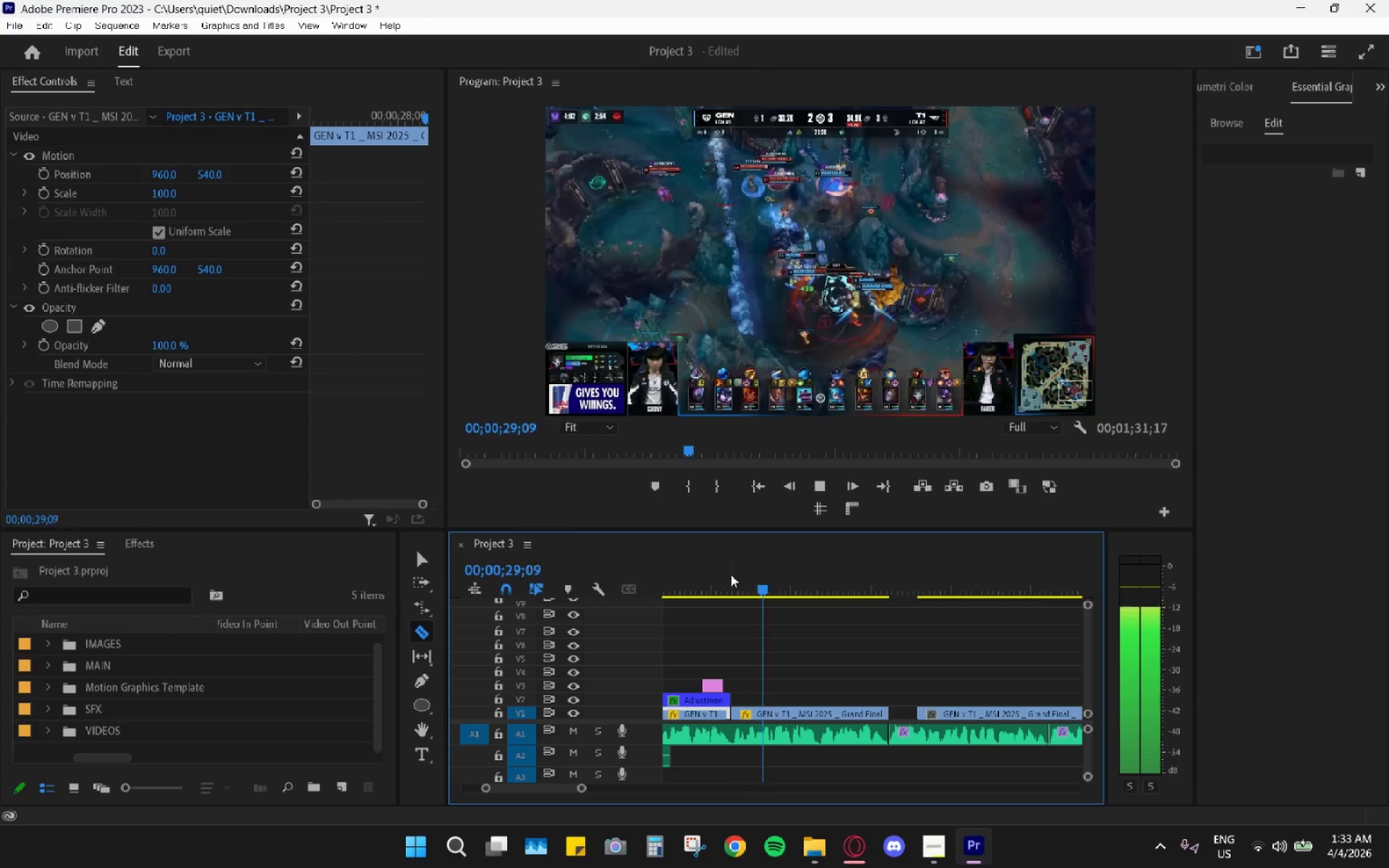 
key(Space)
 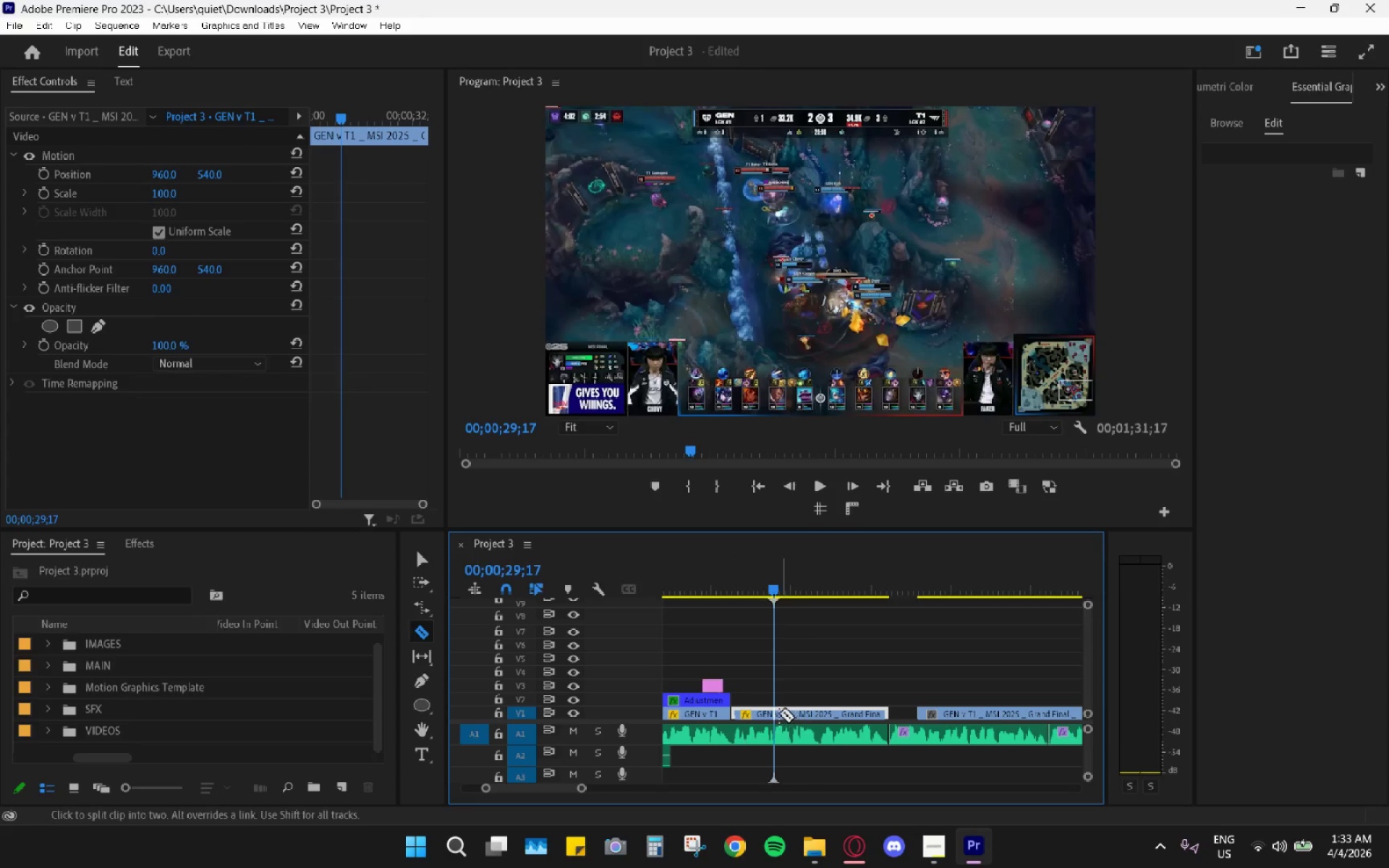 
wait(5.44)
 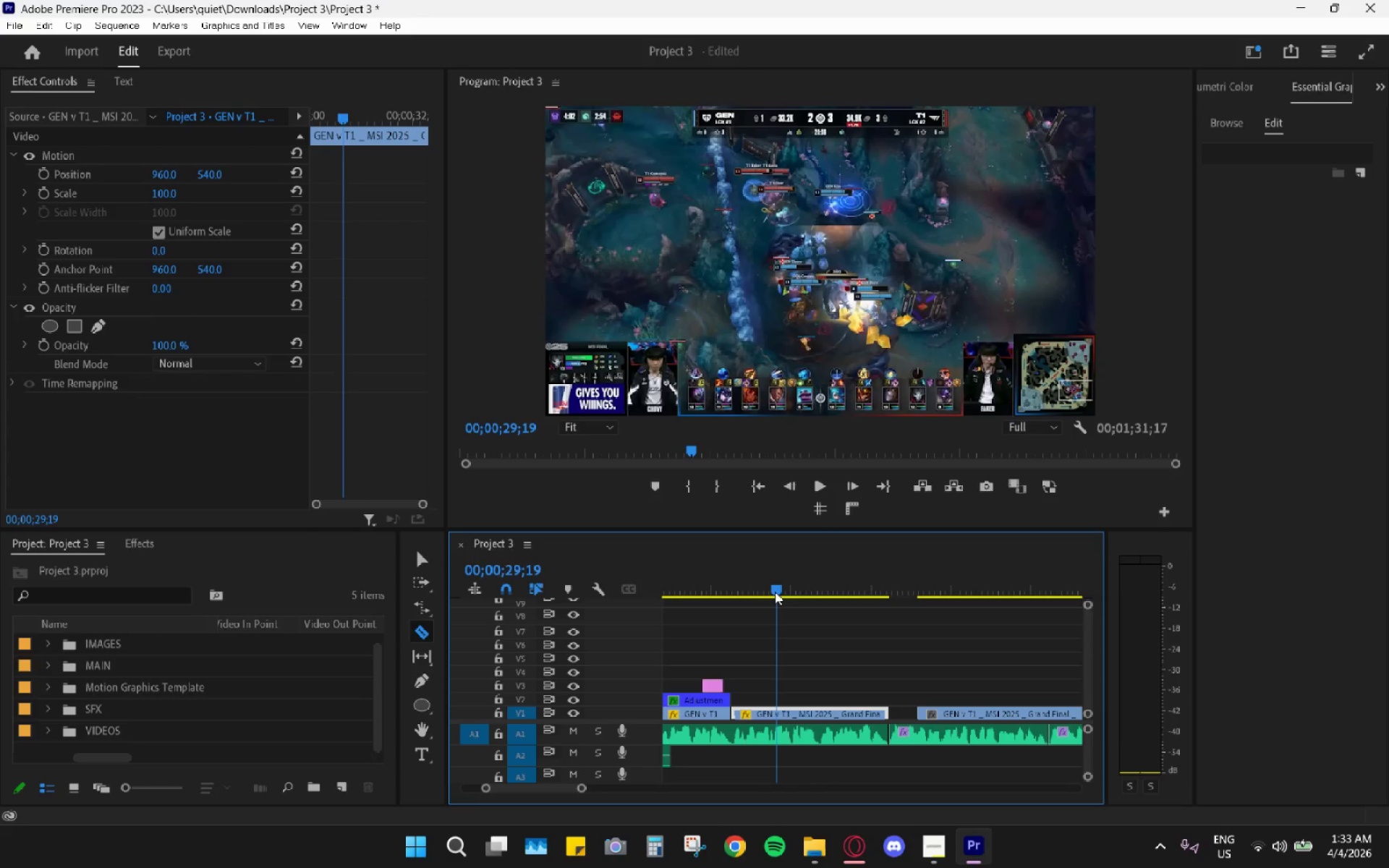 
key(C)
 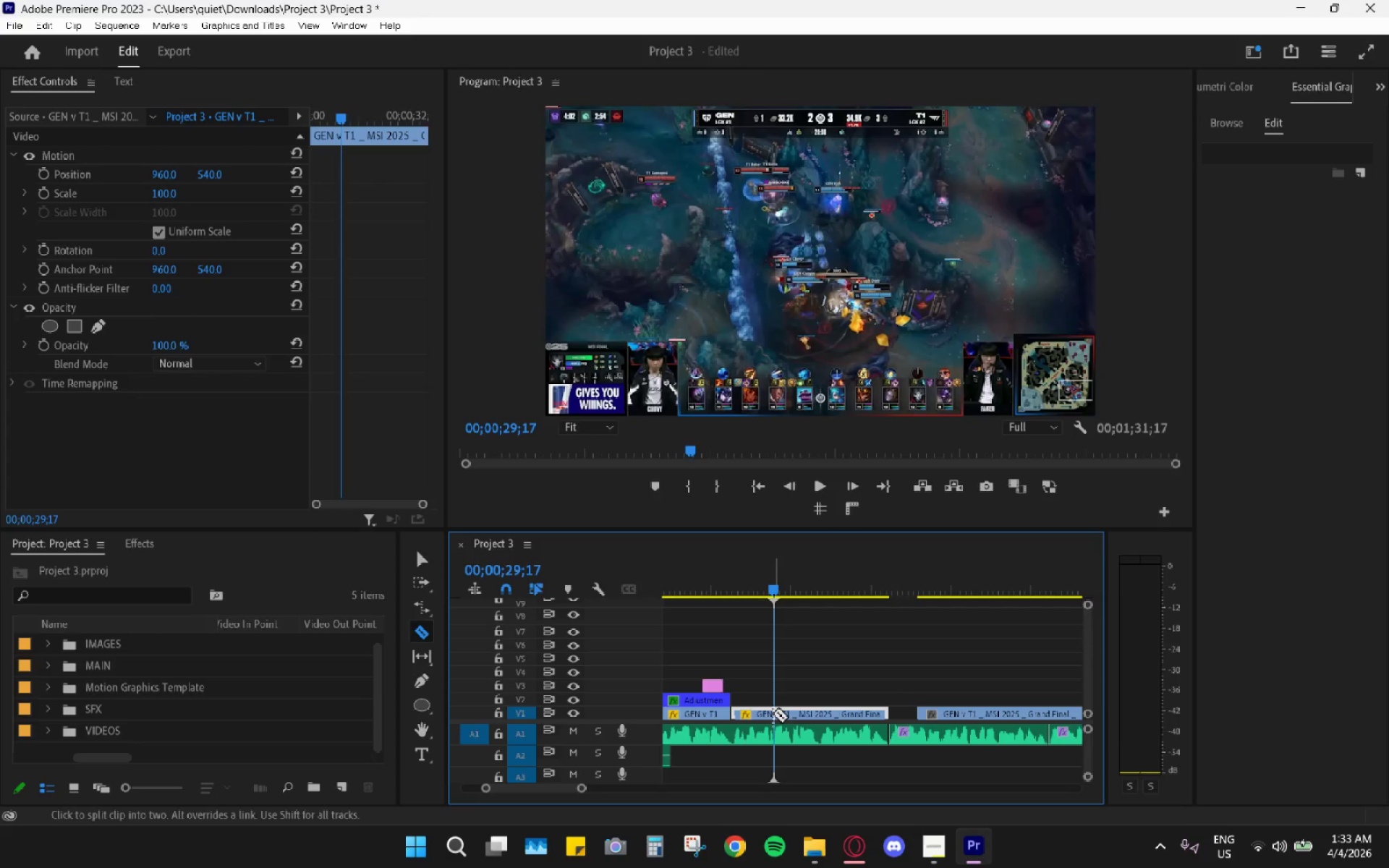 
left_click([773, 713])
 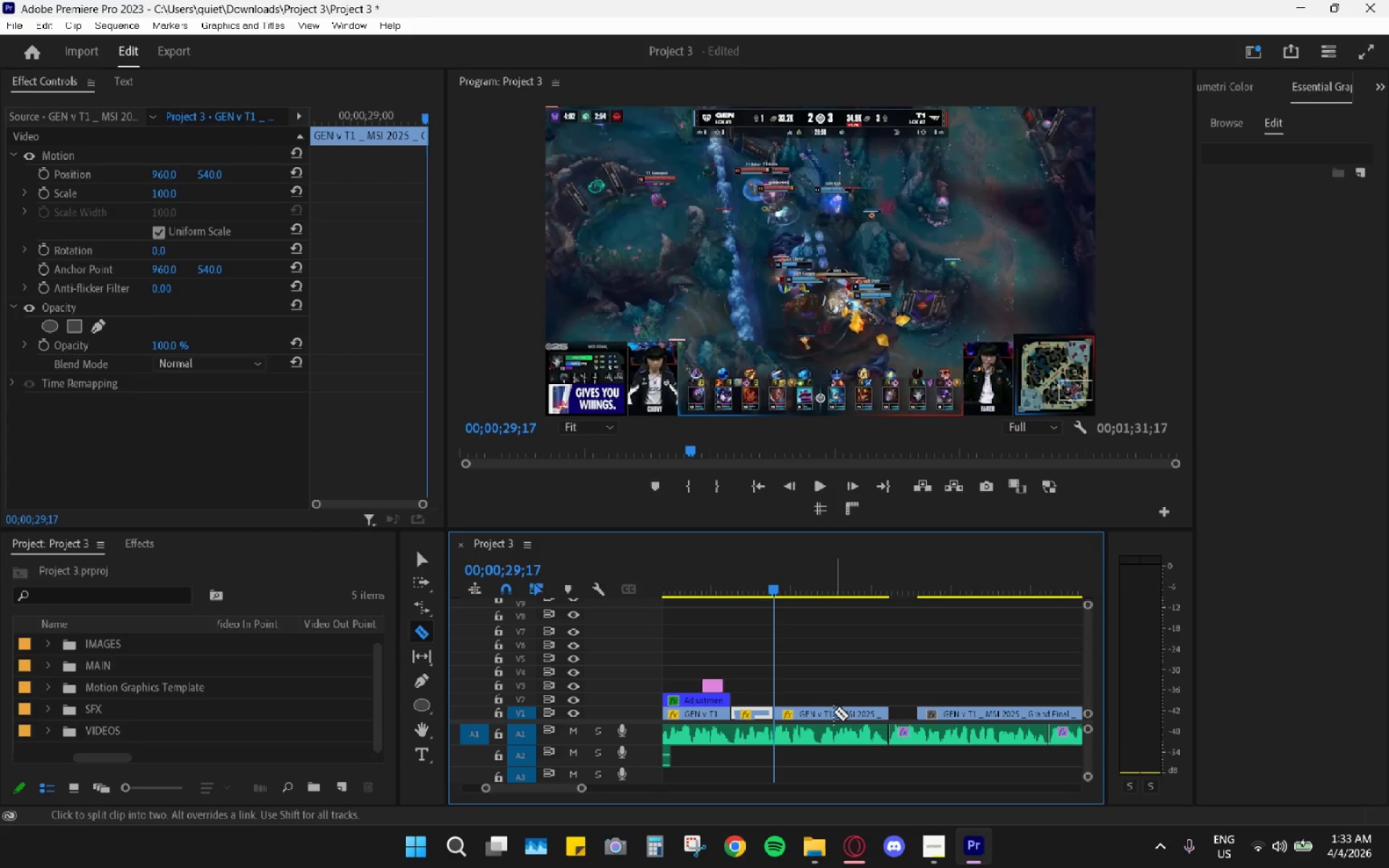 
type(vh)
 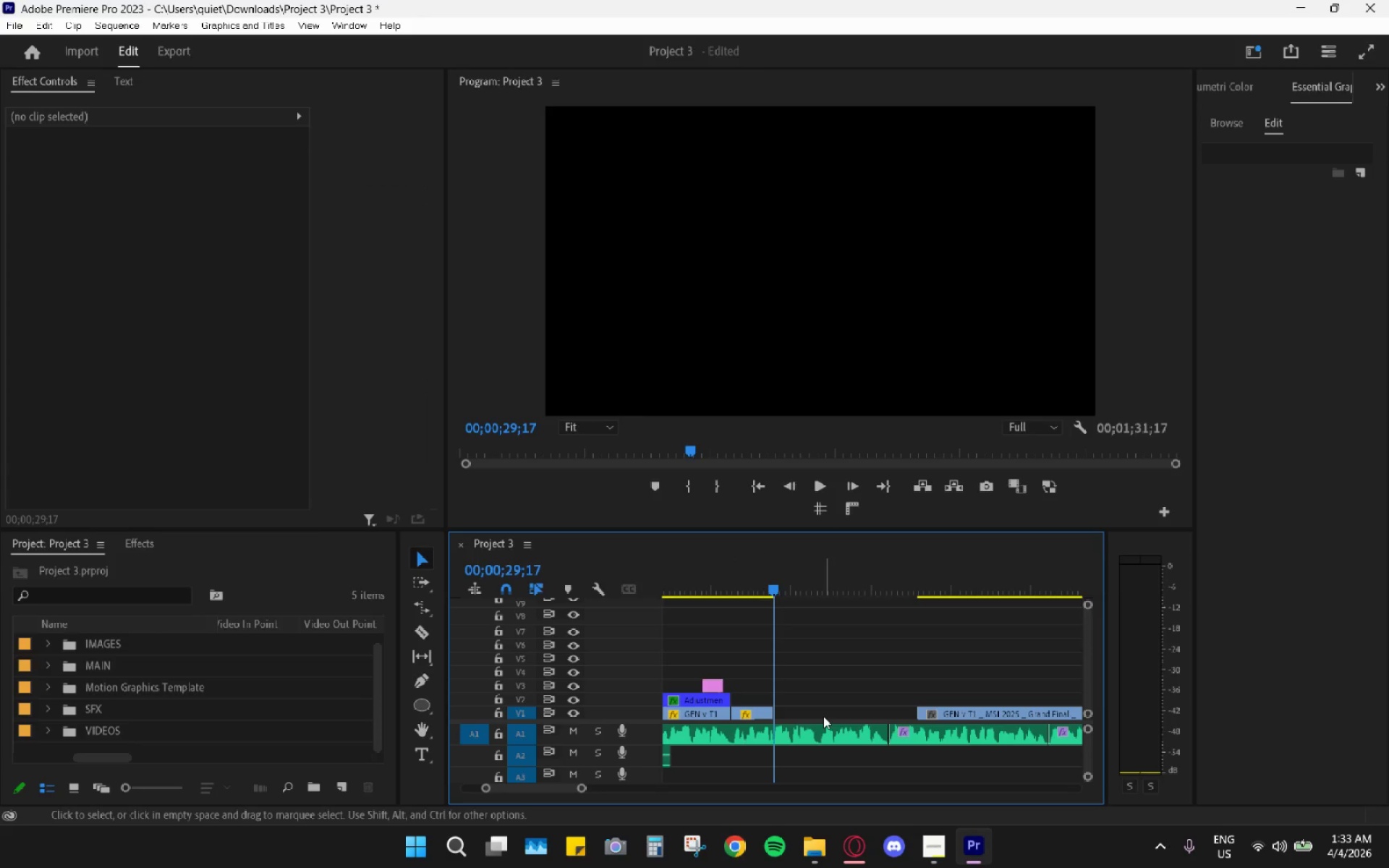 
key(ArrowLeft)
 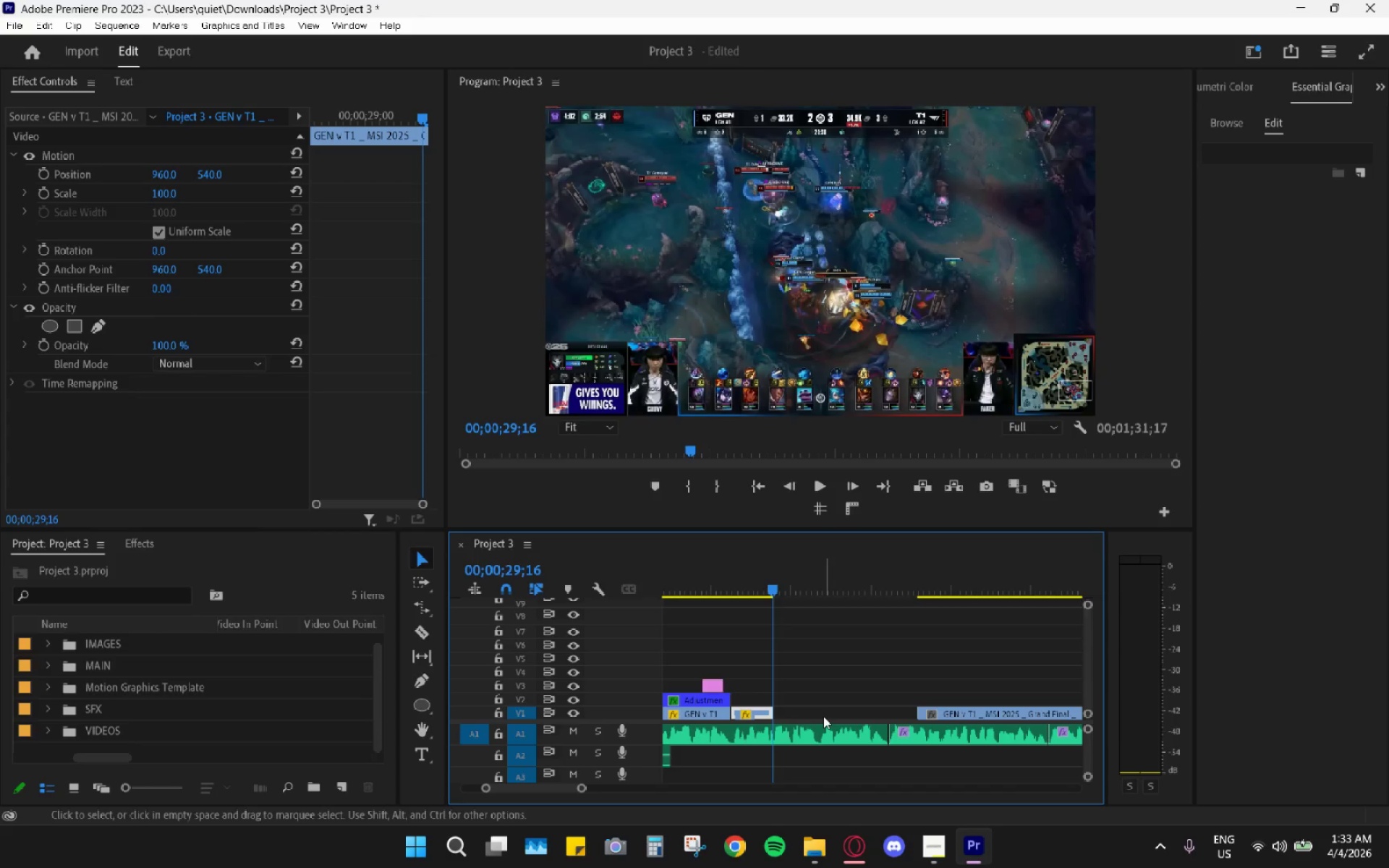 
hold_key(key=AltLeft, duration=1.19)
scroll: coordinate [742, 705], scroll_direction: up, amount: 36.0
 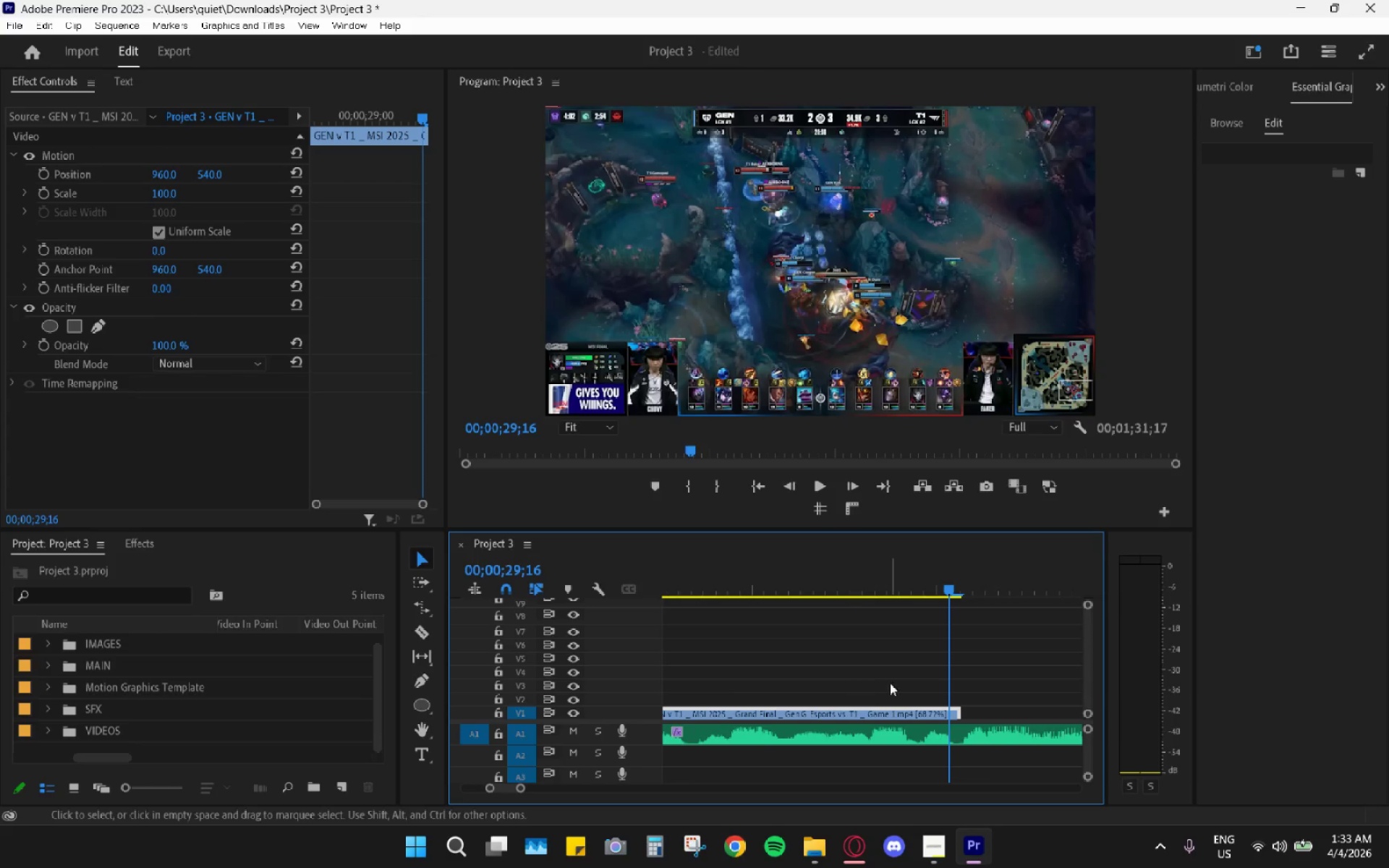 
type(cv)
 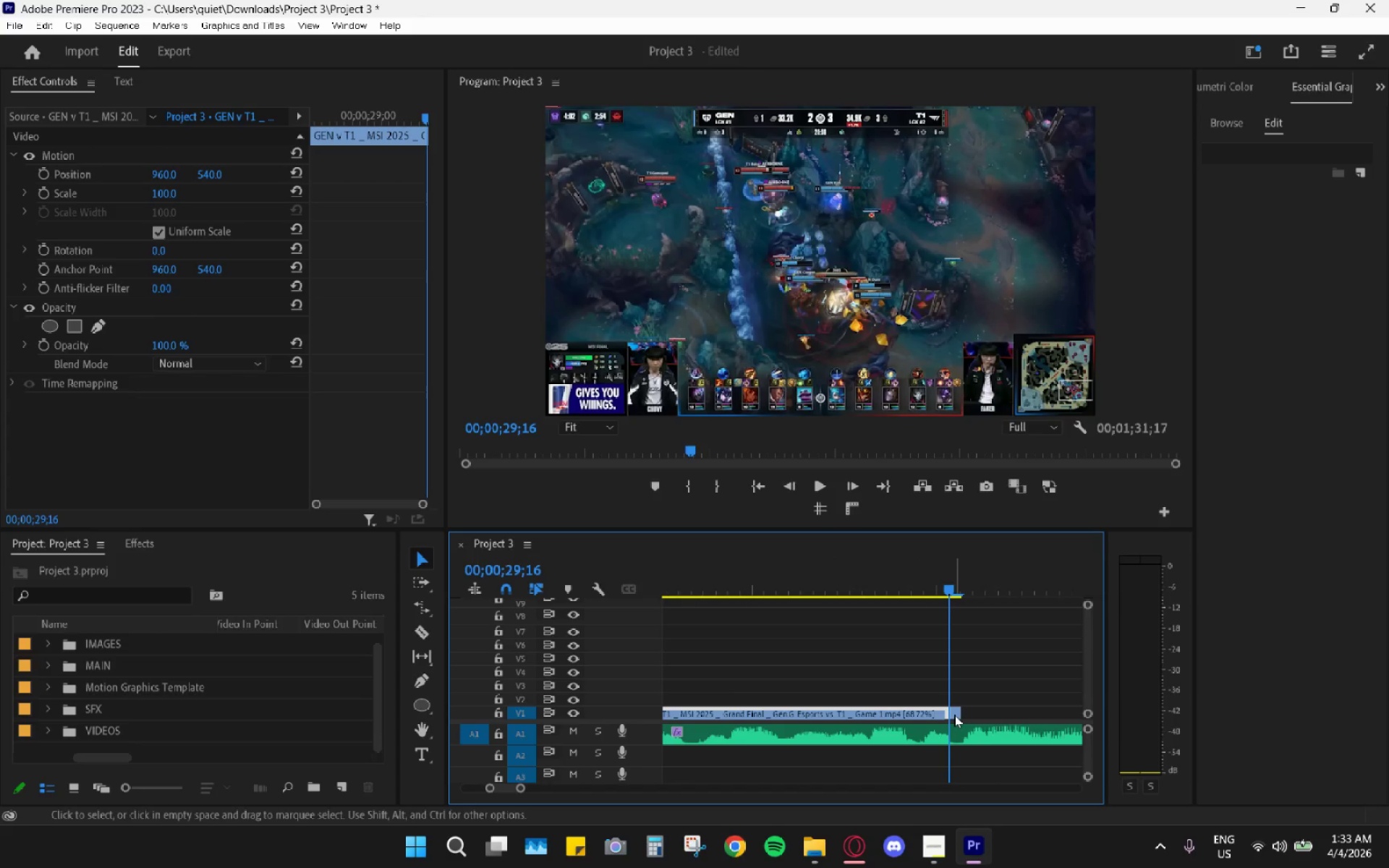 
left_click([955, 715])
 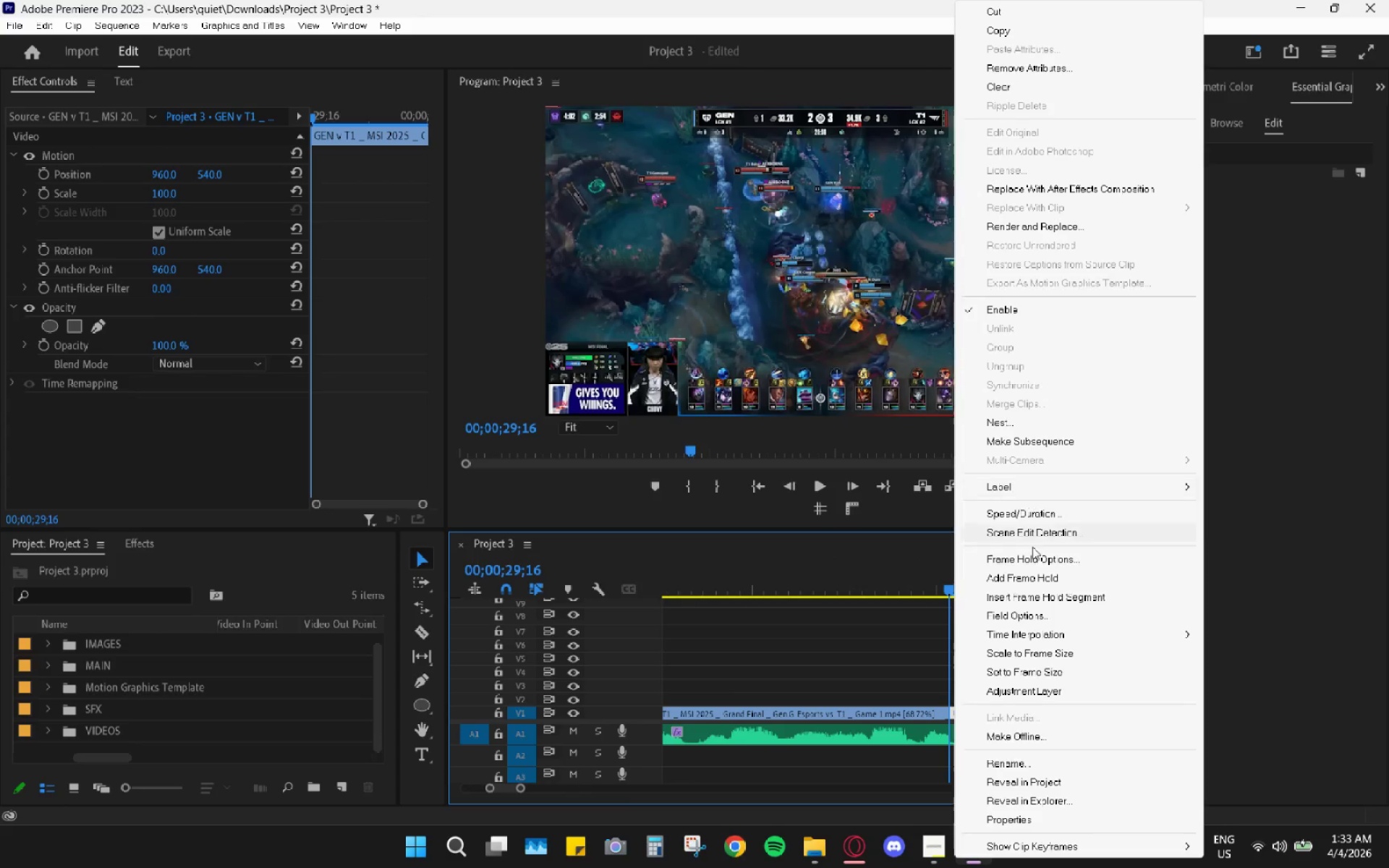 
left_click([1029, 579])
 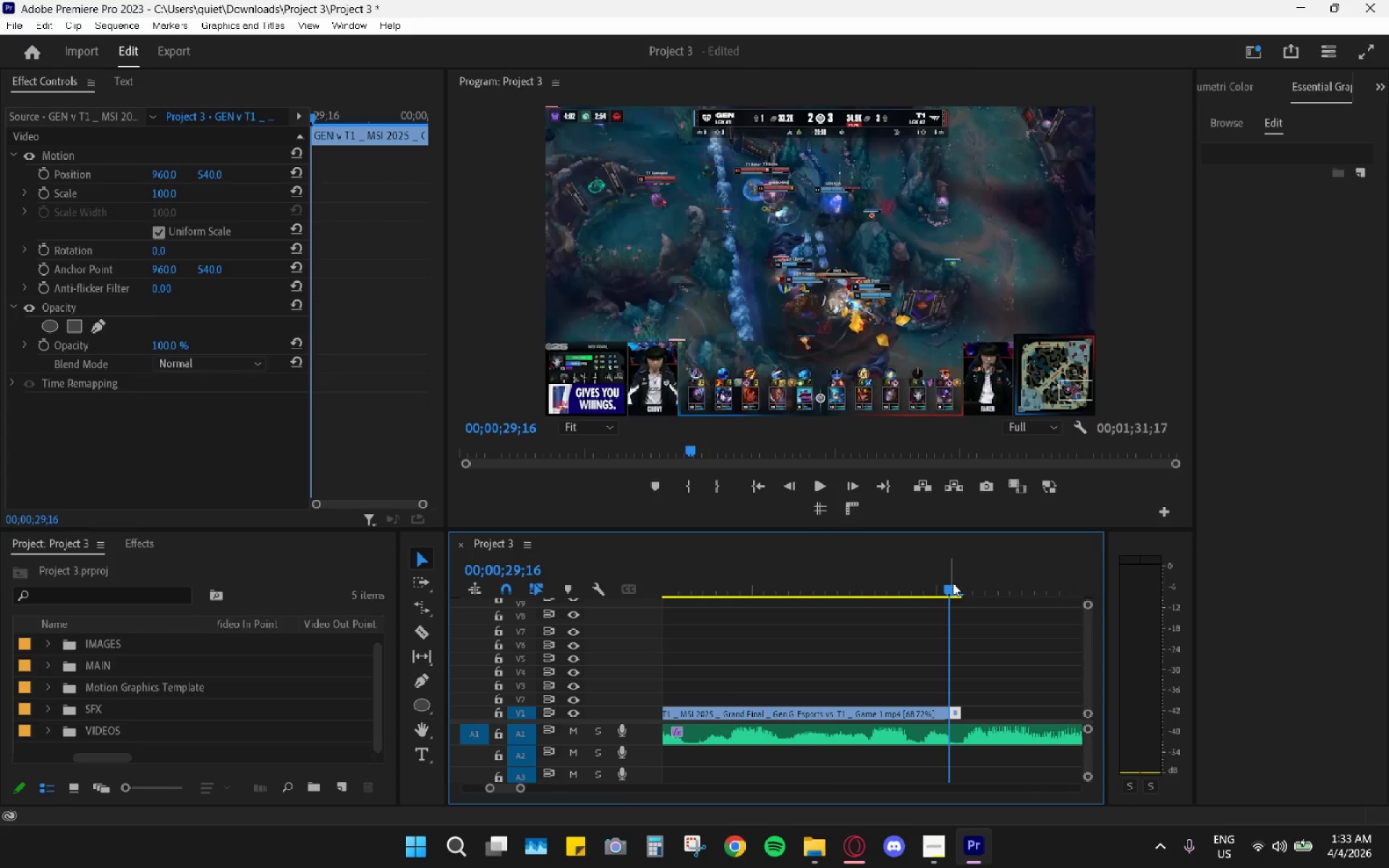 
left_click_drag(start_coordinate=[947, 581], to_coordinate=[929, 581])
 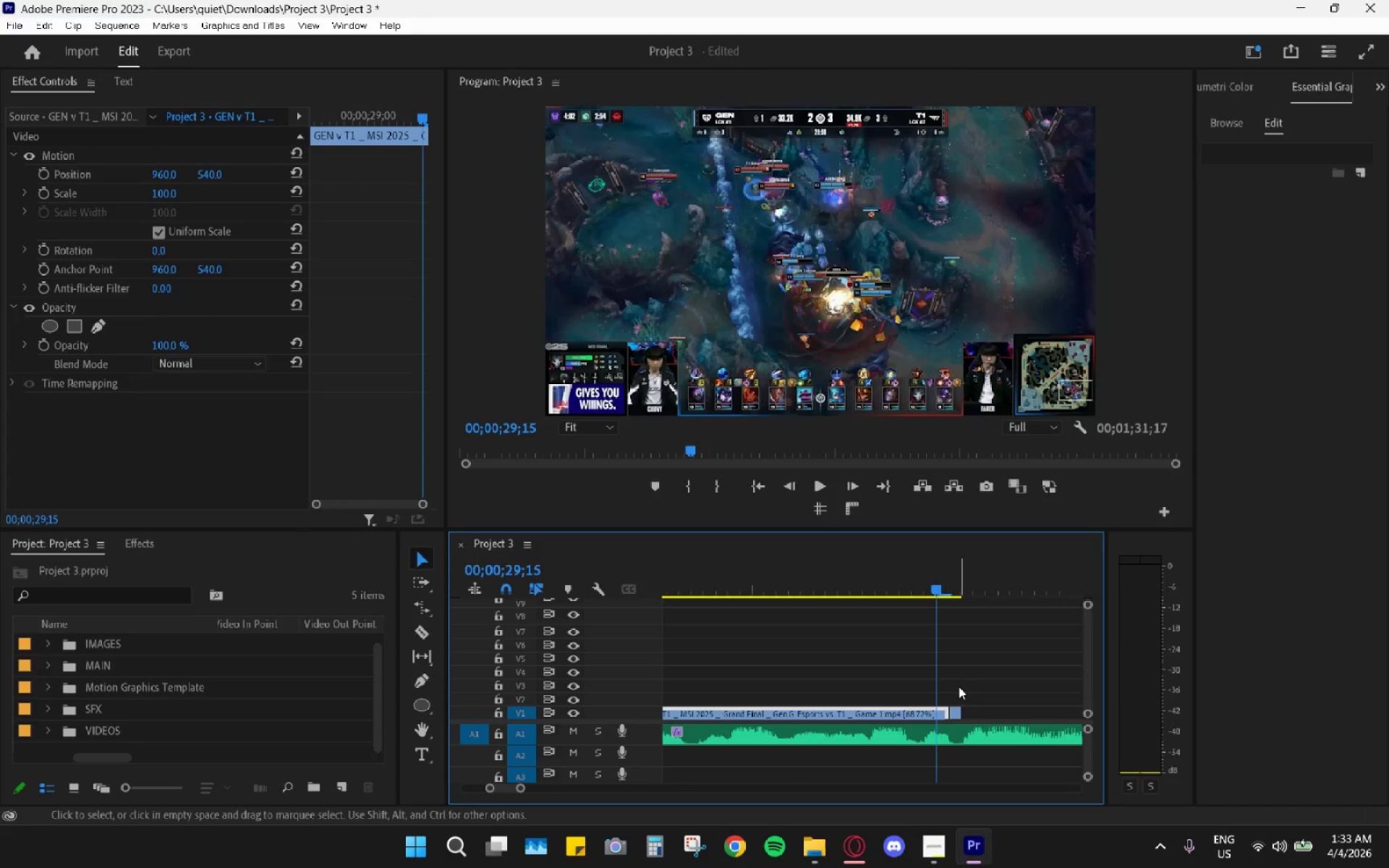 
hold_key(key=AltLeft, duration=0.56)
scroll: coordinate [942, 671], scroll_direction: down, amount: 14.0
 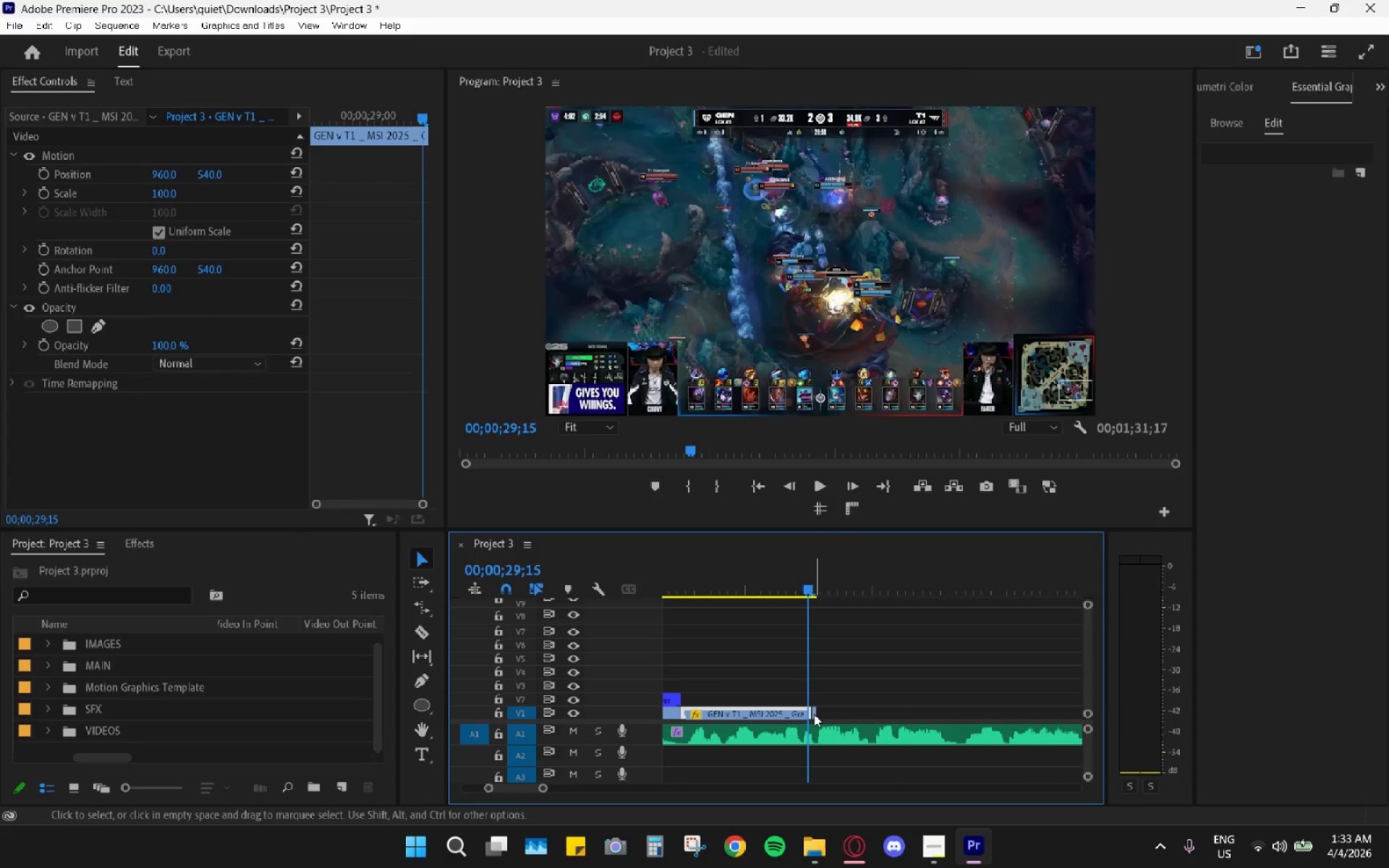 
left_click_drag(start_coordinate=[818, 715], to_coordinate=[1008, 705])
 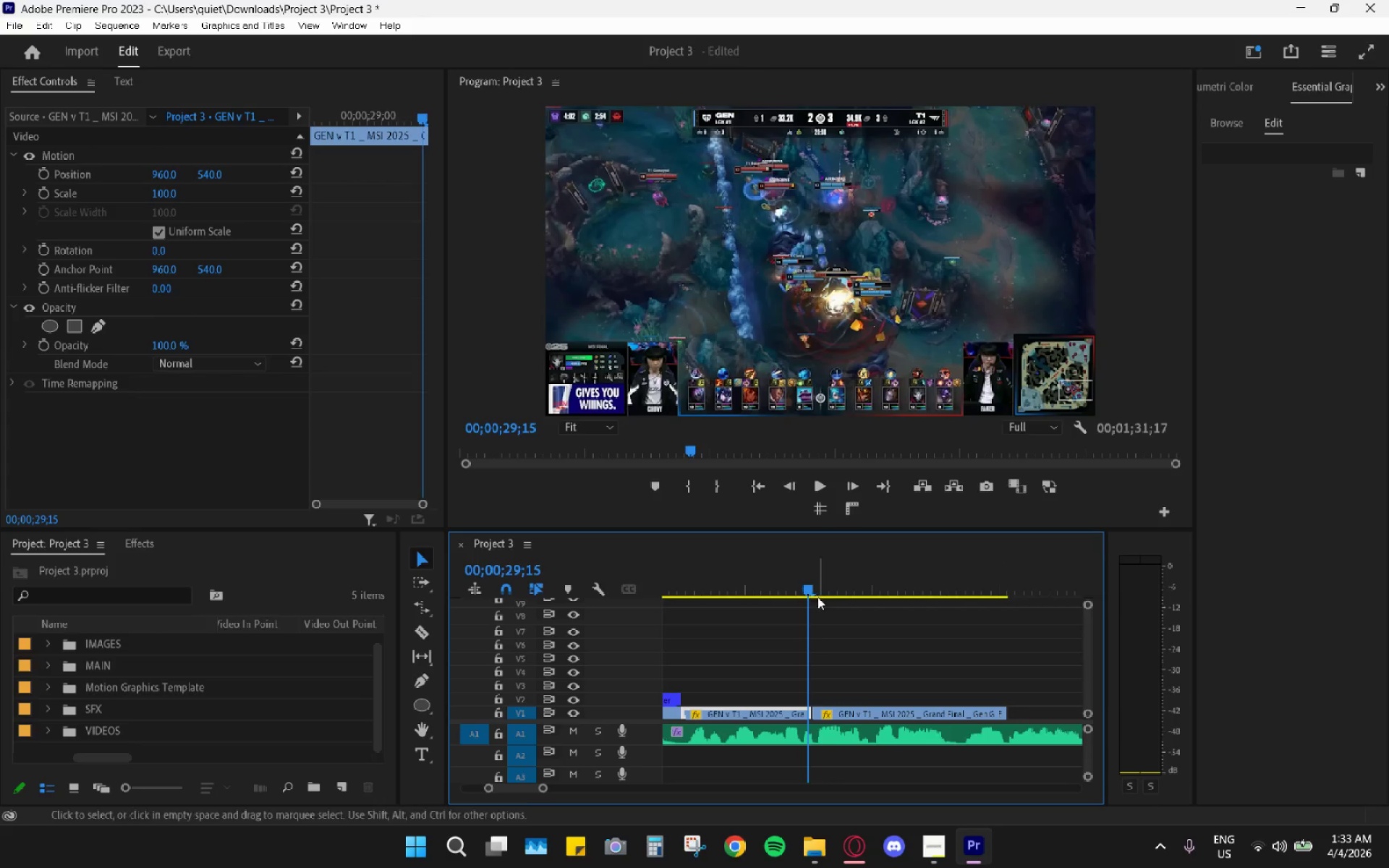 
left_click_drag(start_coordinate=[820, 585], to_coordinate=[964, 591])
 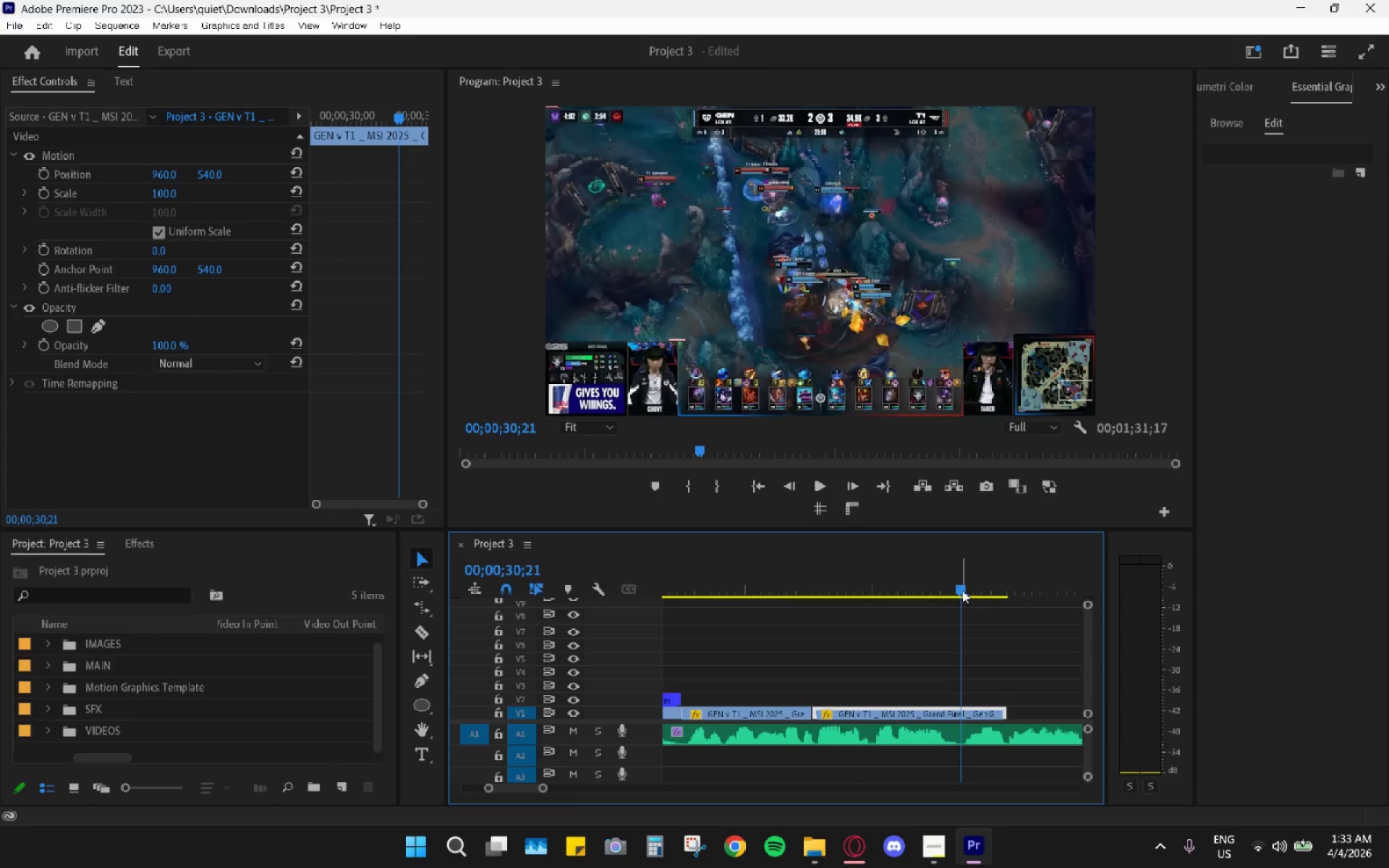 
hold_key(key=AltLeft, duration=0.48)
scroll: coordinate [845, 686], scroll_direction: down, amount: 12.0
 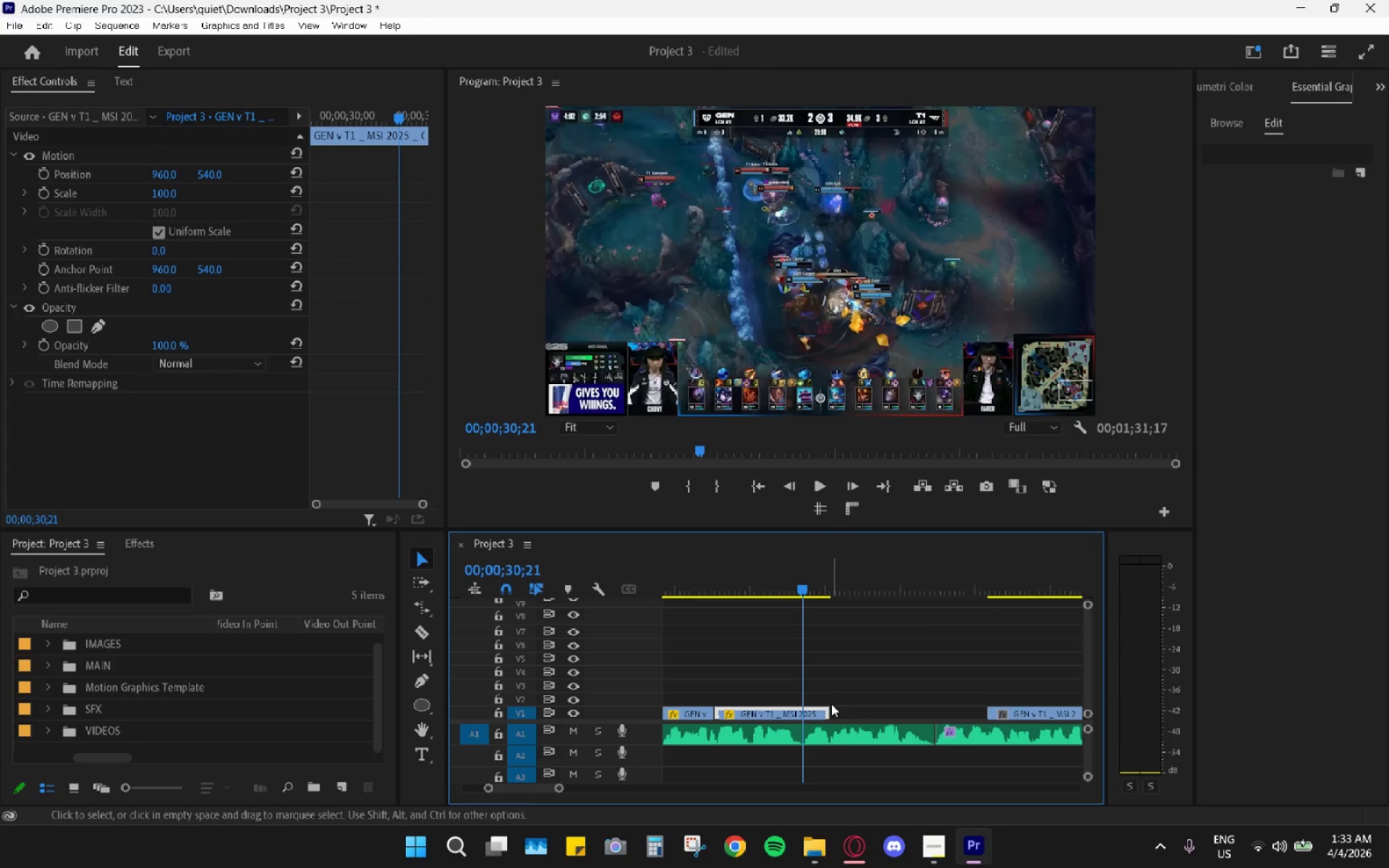 
left_click_drag(start_coordinate=[829, 708], to_coordinate=[930, 713])
 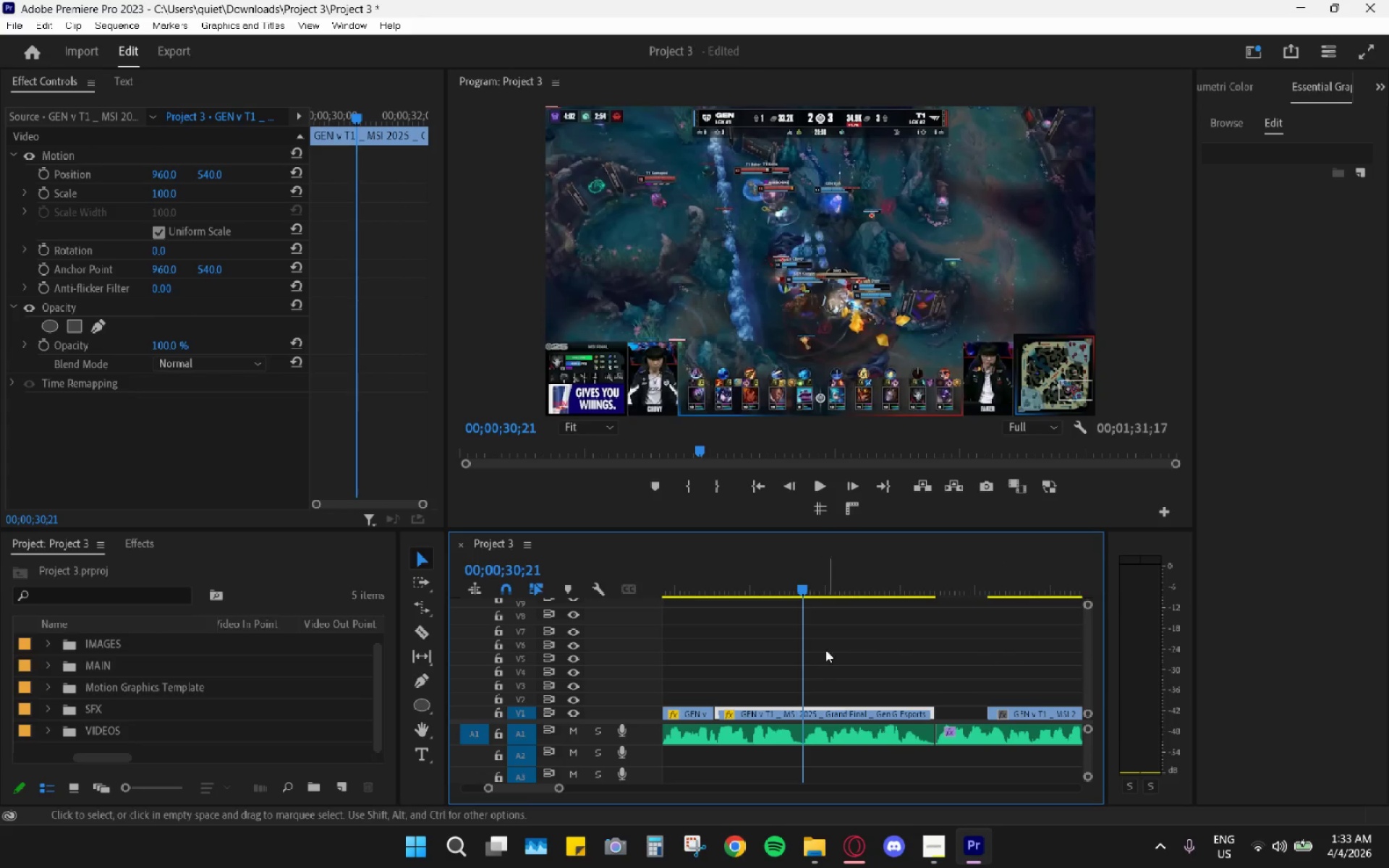 
hold_key(key=AltLeft, duration=0.58)
scroll: coordinate [803, 665], scroll_direction: down, amount: 5.0
 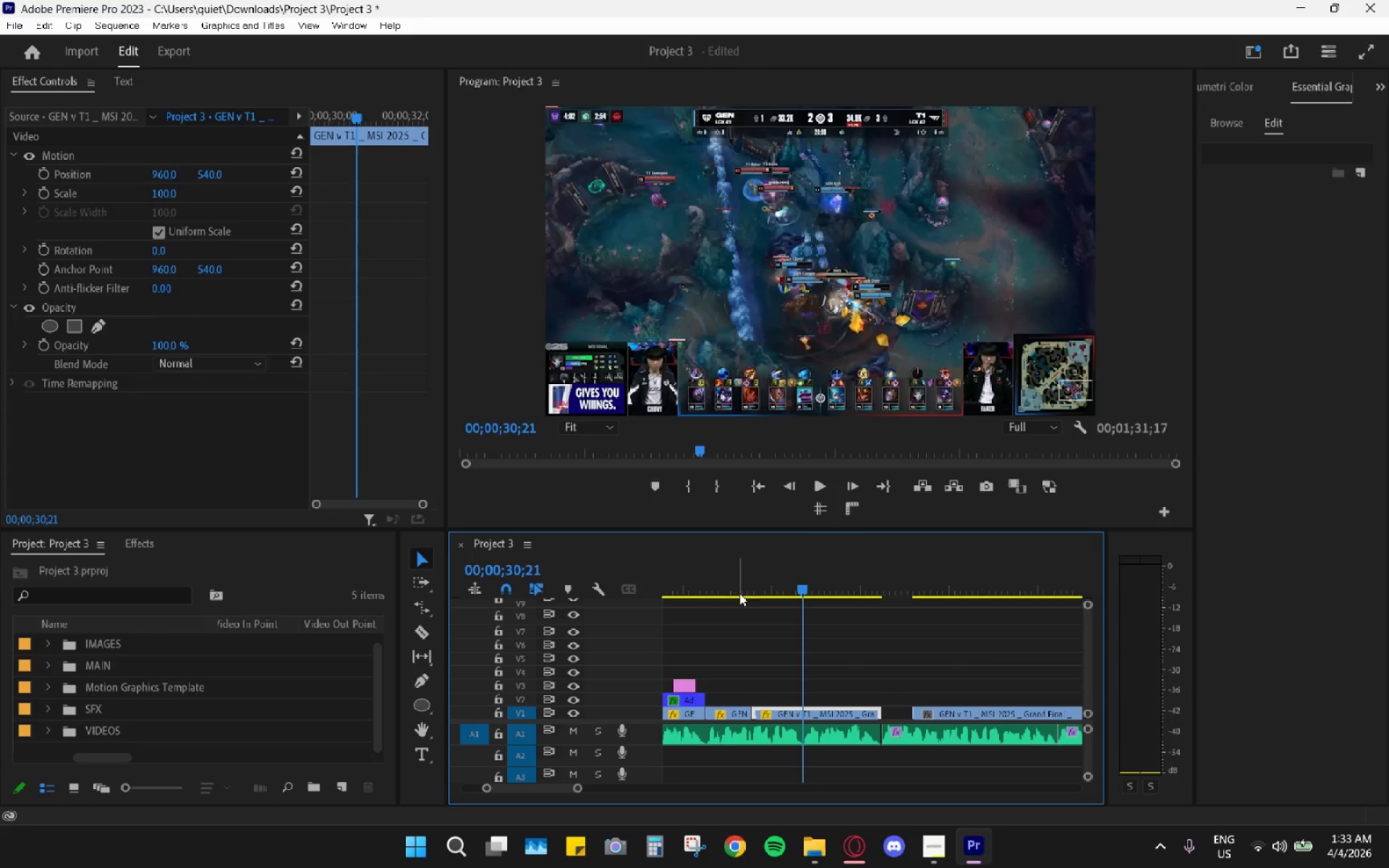 
left_click_drag(start_coordinate=[713, 577], to_coordinate=[689, 572])
 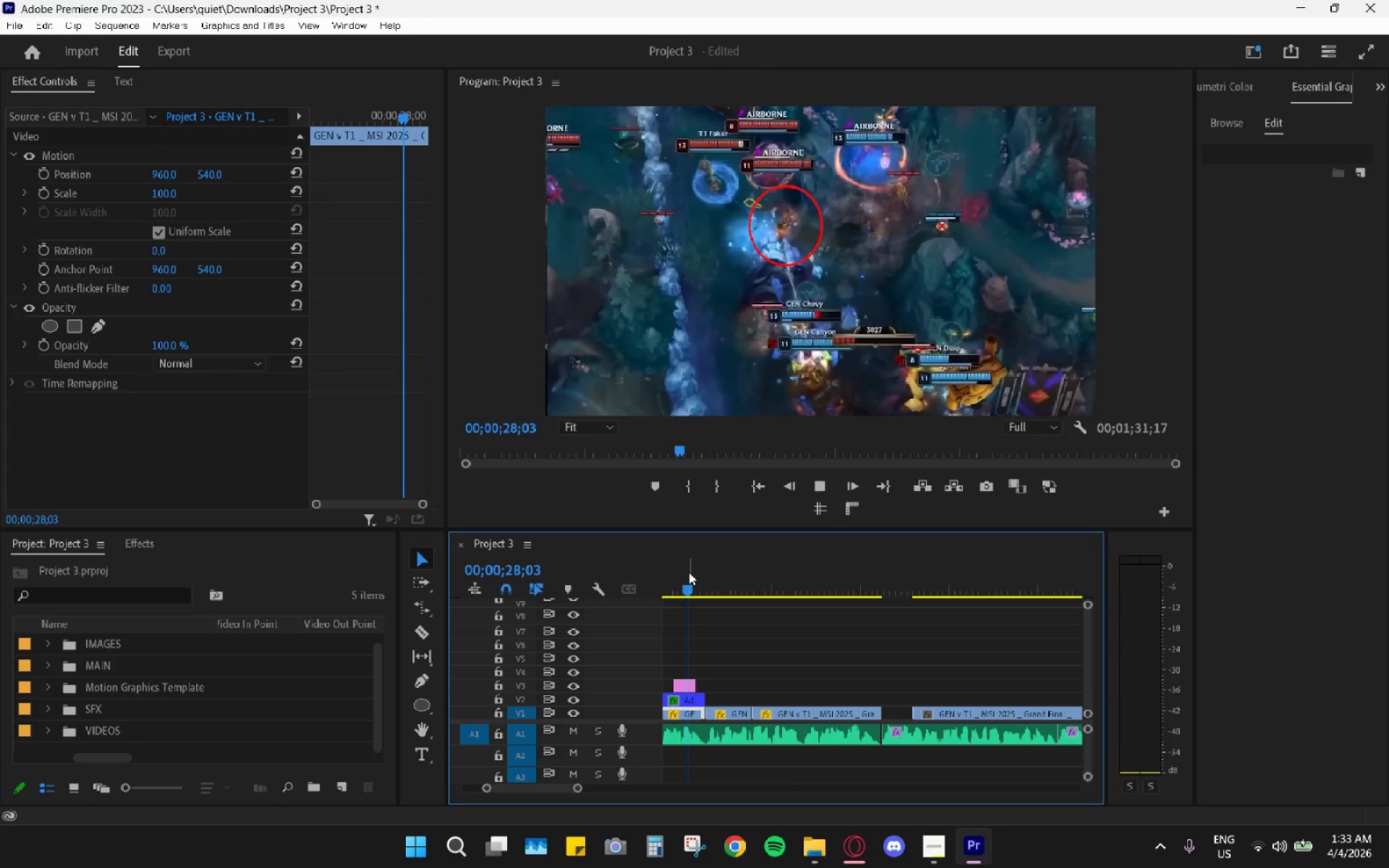 
key(Space)
 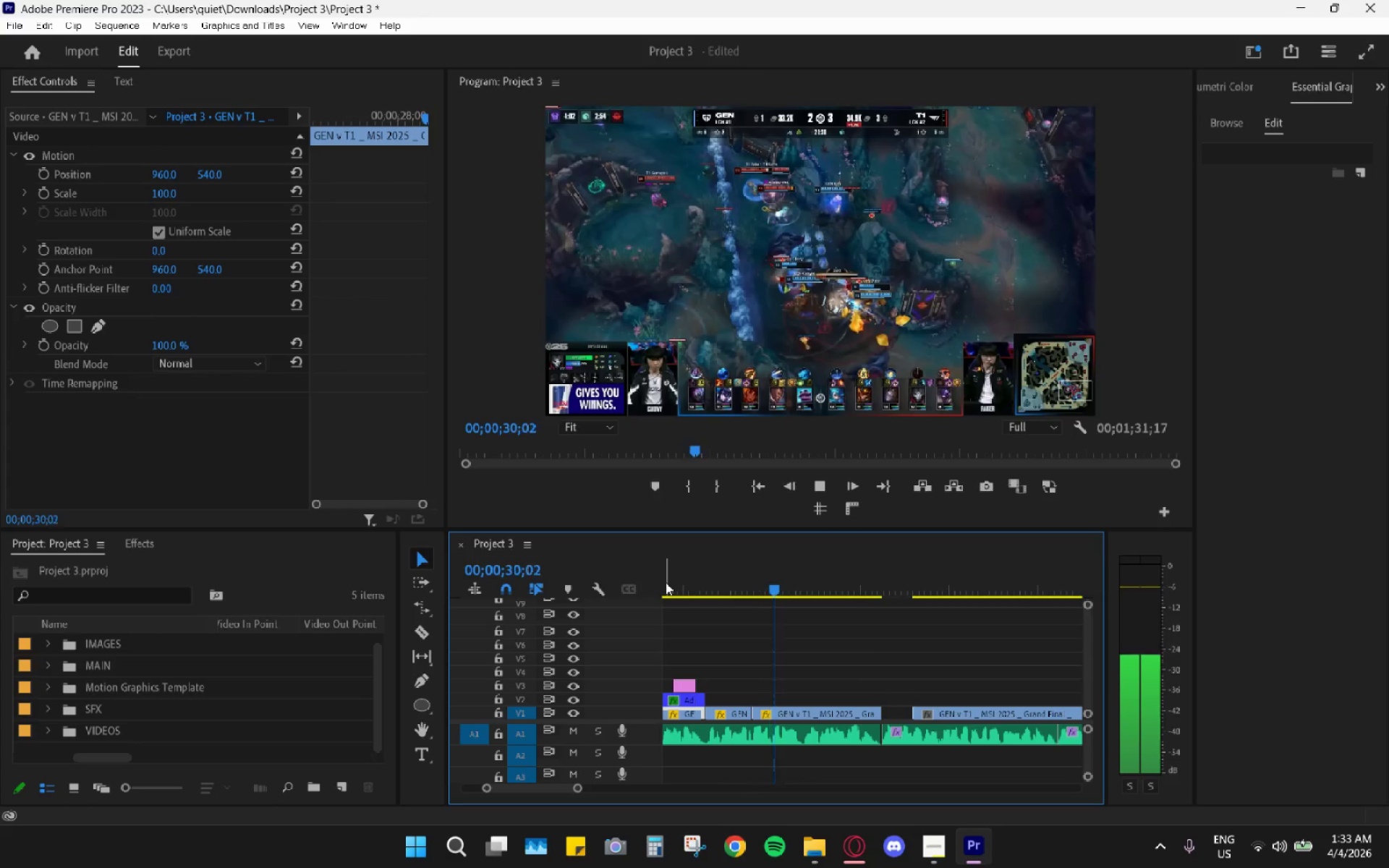 
key(Space)
 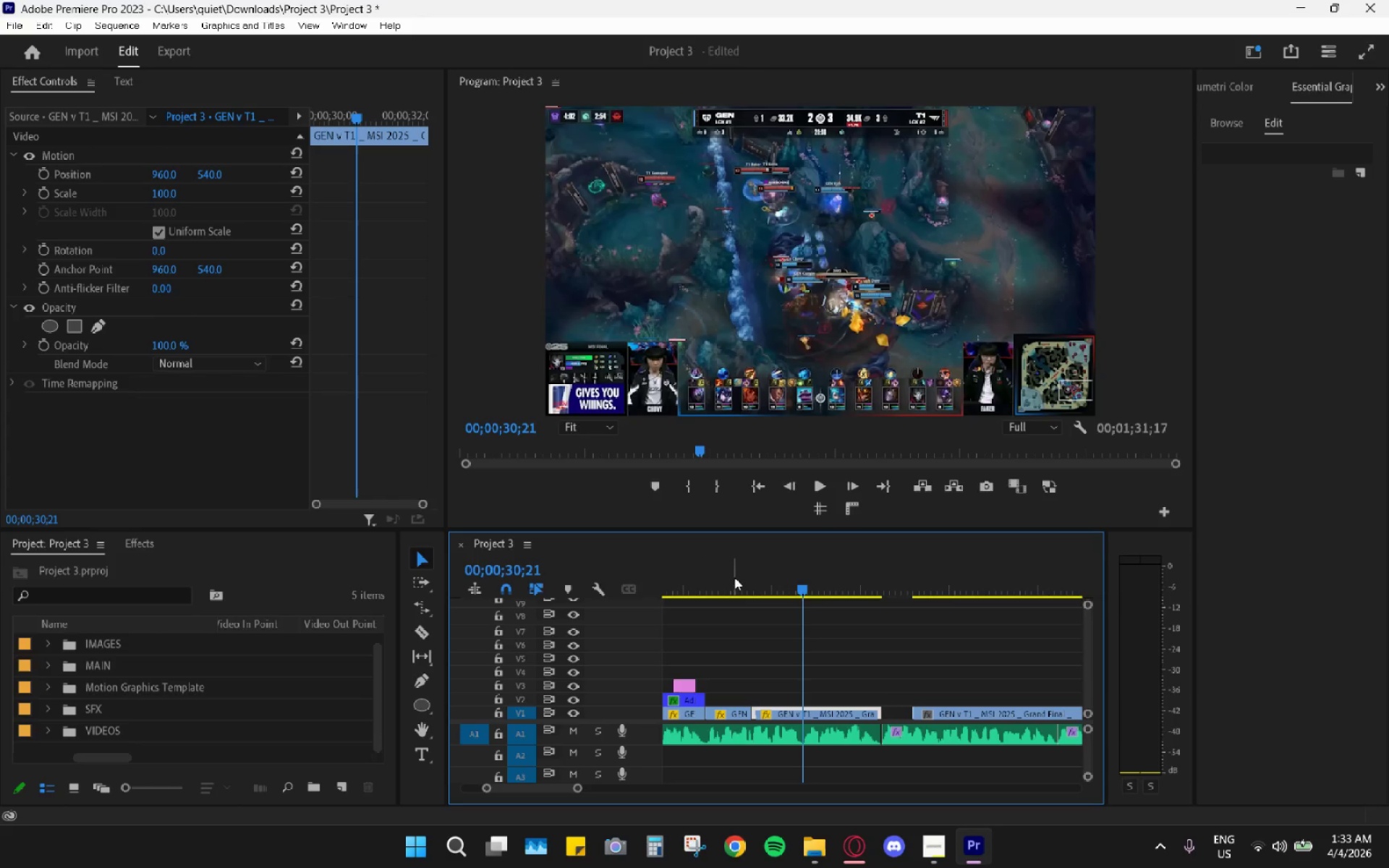 
left_click_drag(start_coordinate=[710, 579], to_coordinate=[724, 613])
 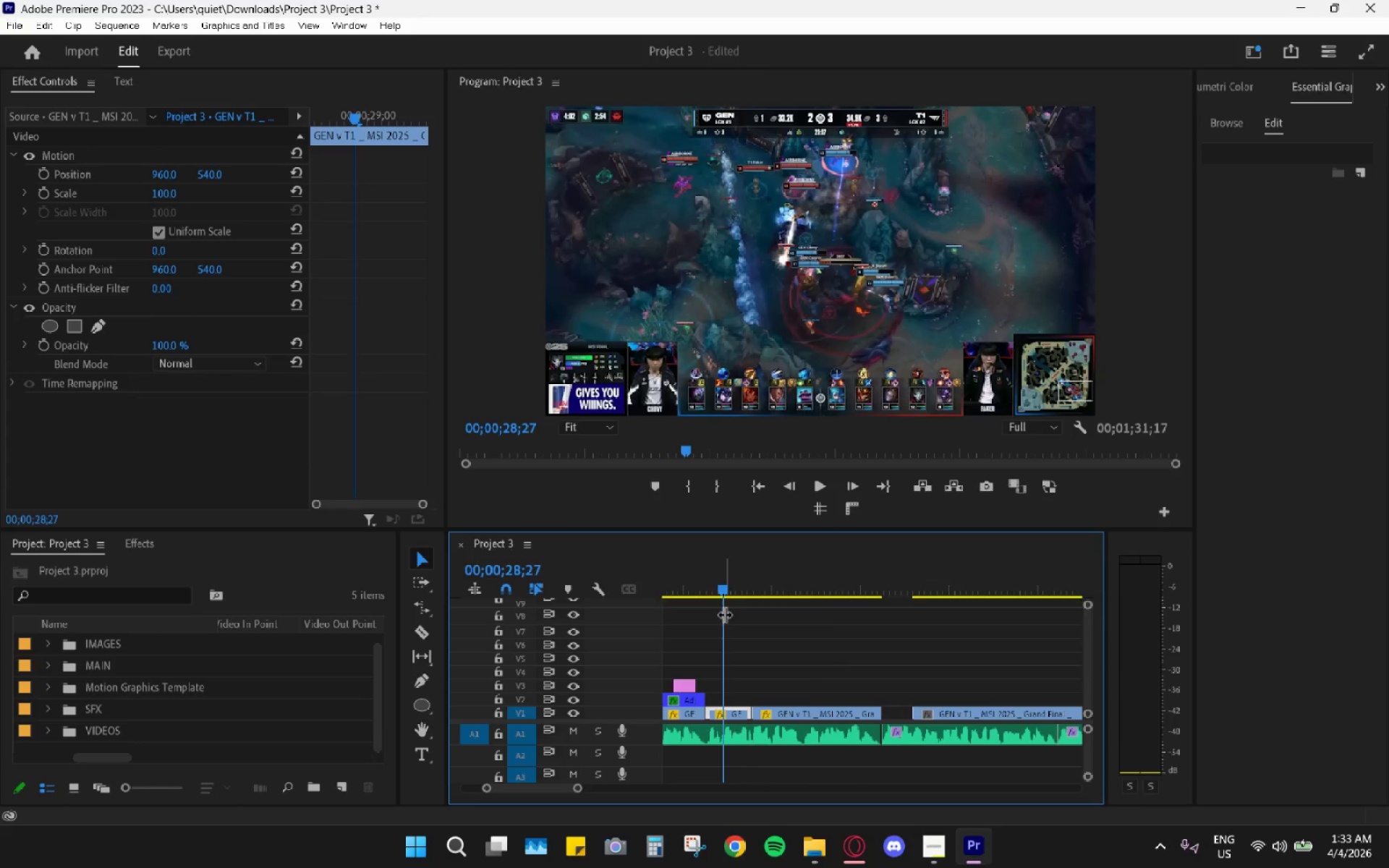 
scroll: coordinate [711, 660], scroll_direction: up, amount: 3.0
 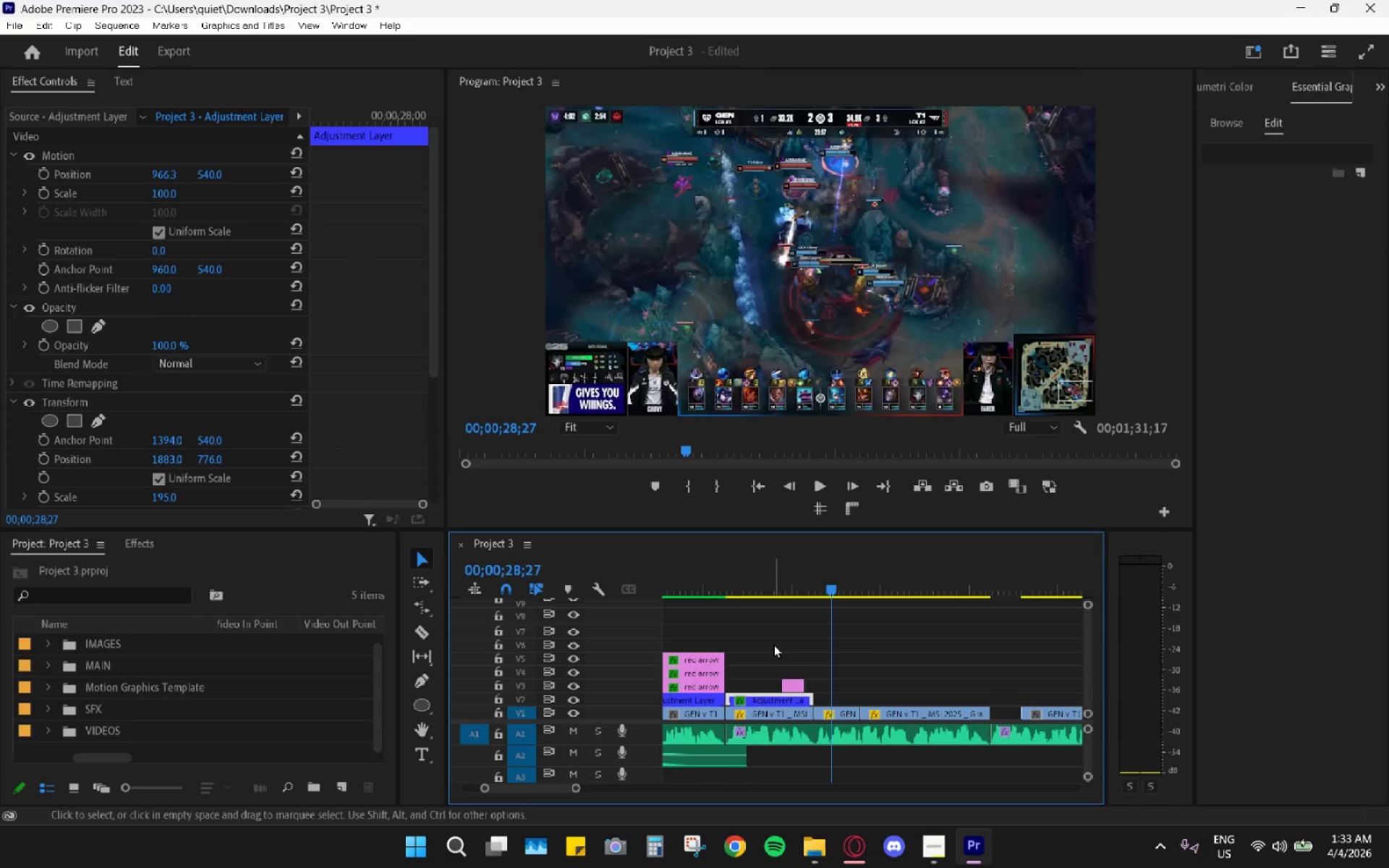 
double_click([761, 576])
 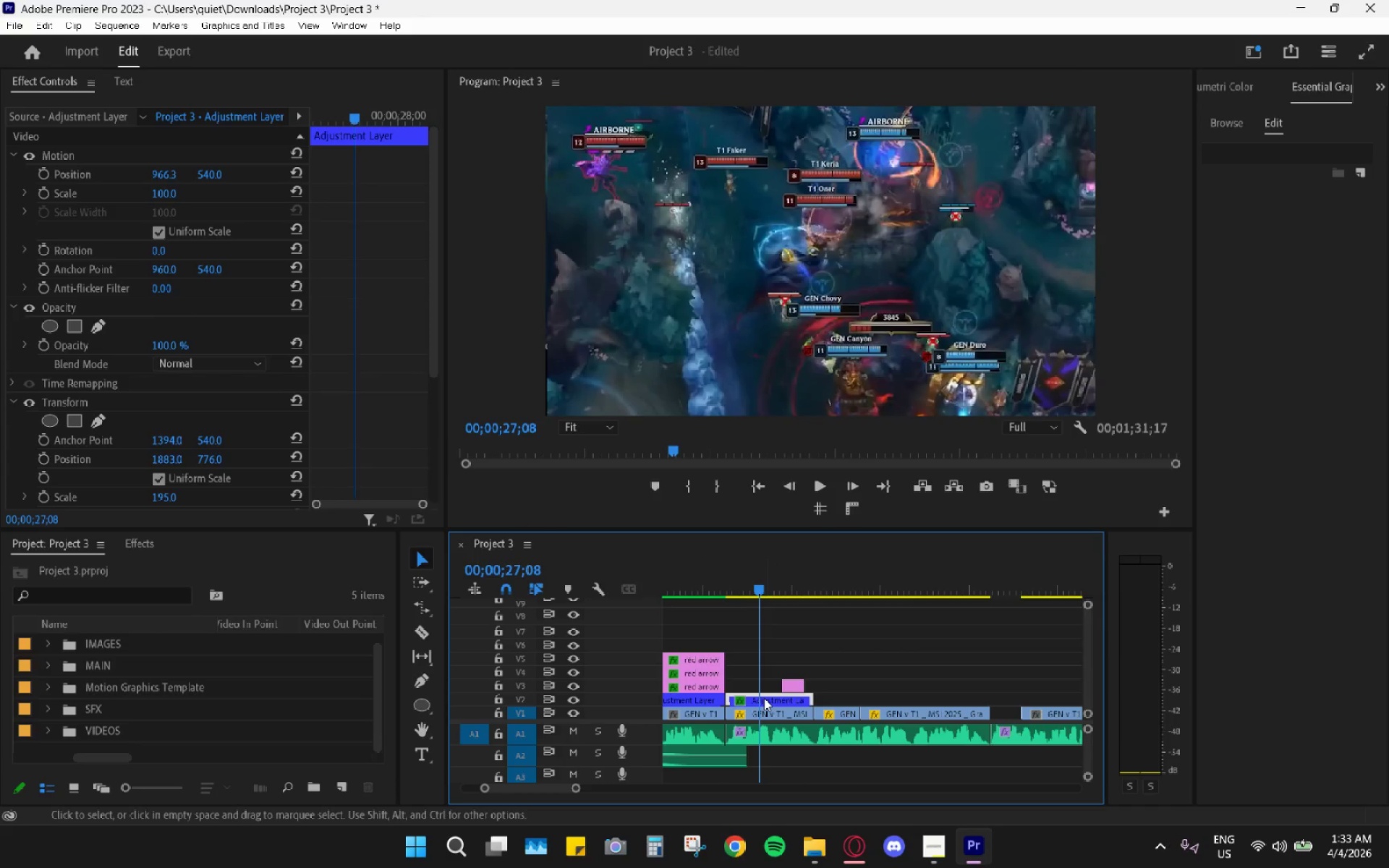 
hold_key(key=AltLeft, duration=1.5)
left_click_drag(start_coordinate=[760, 702], to_coordinate=[919, 701])
 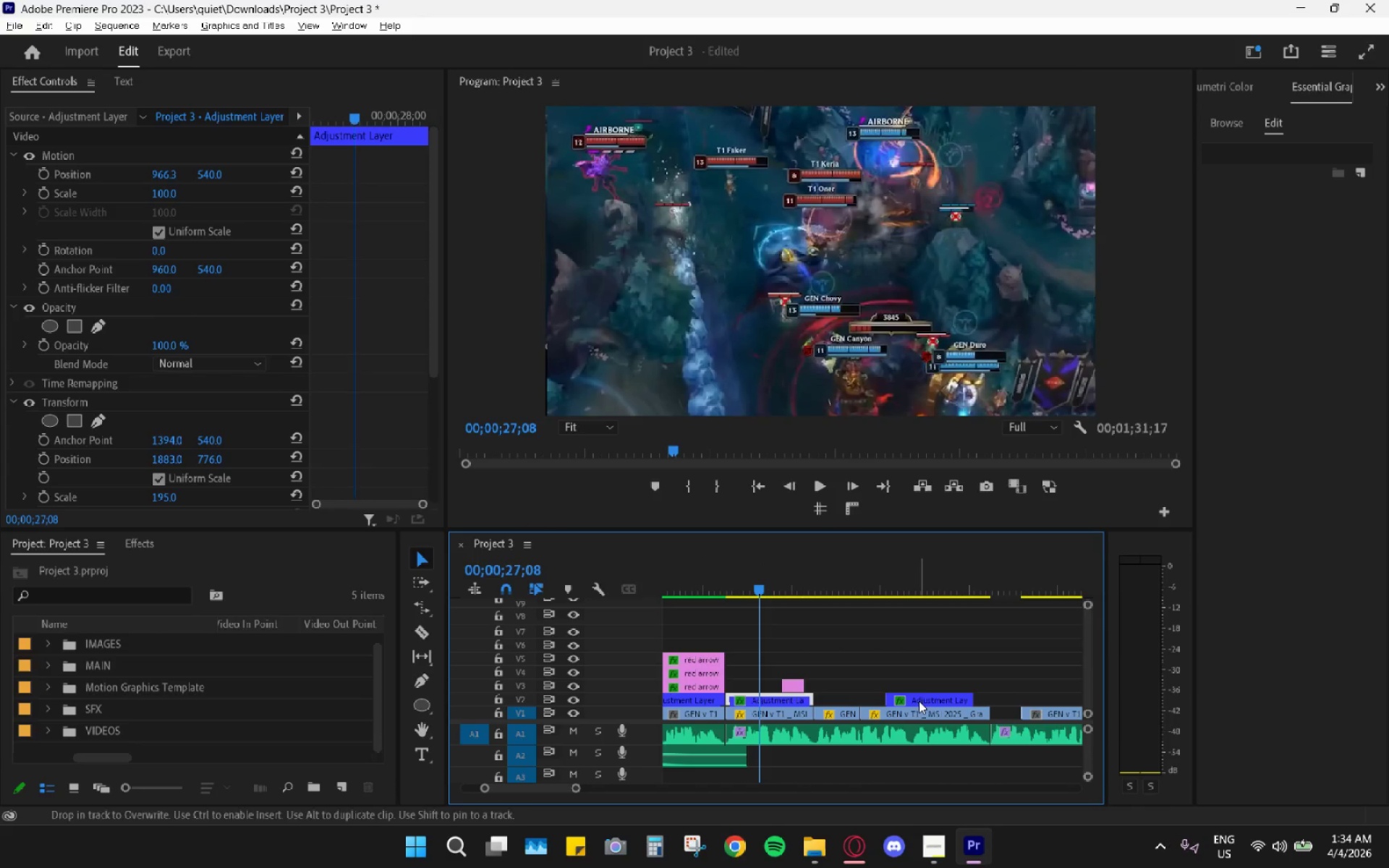 
hold_key(key=AltLeft, duration=0.33)
 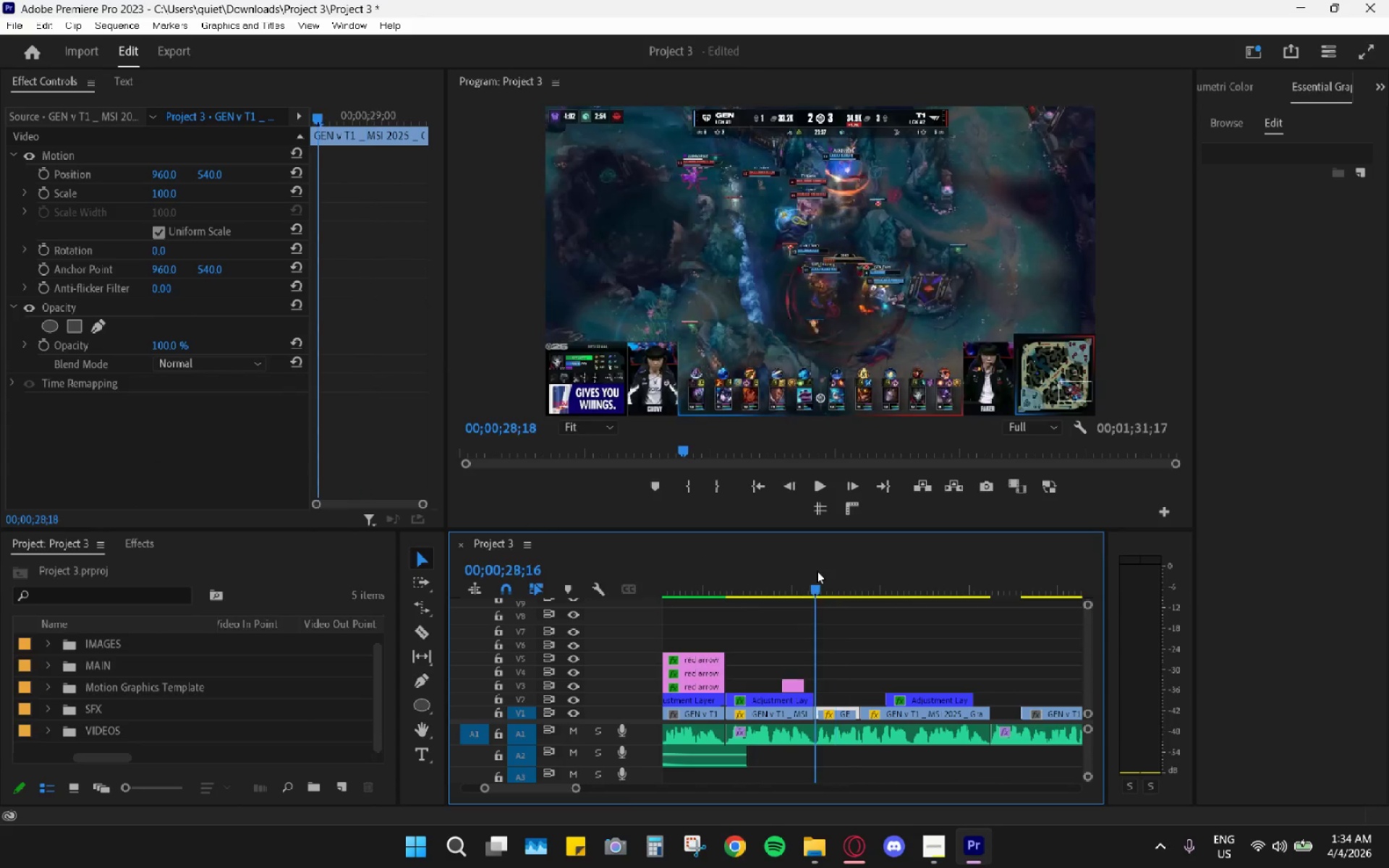 
left_click_drag(start_coordinate=[858, 576], to_coordinate=[815, 571])
 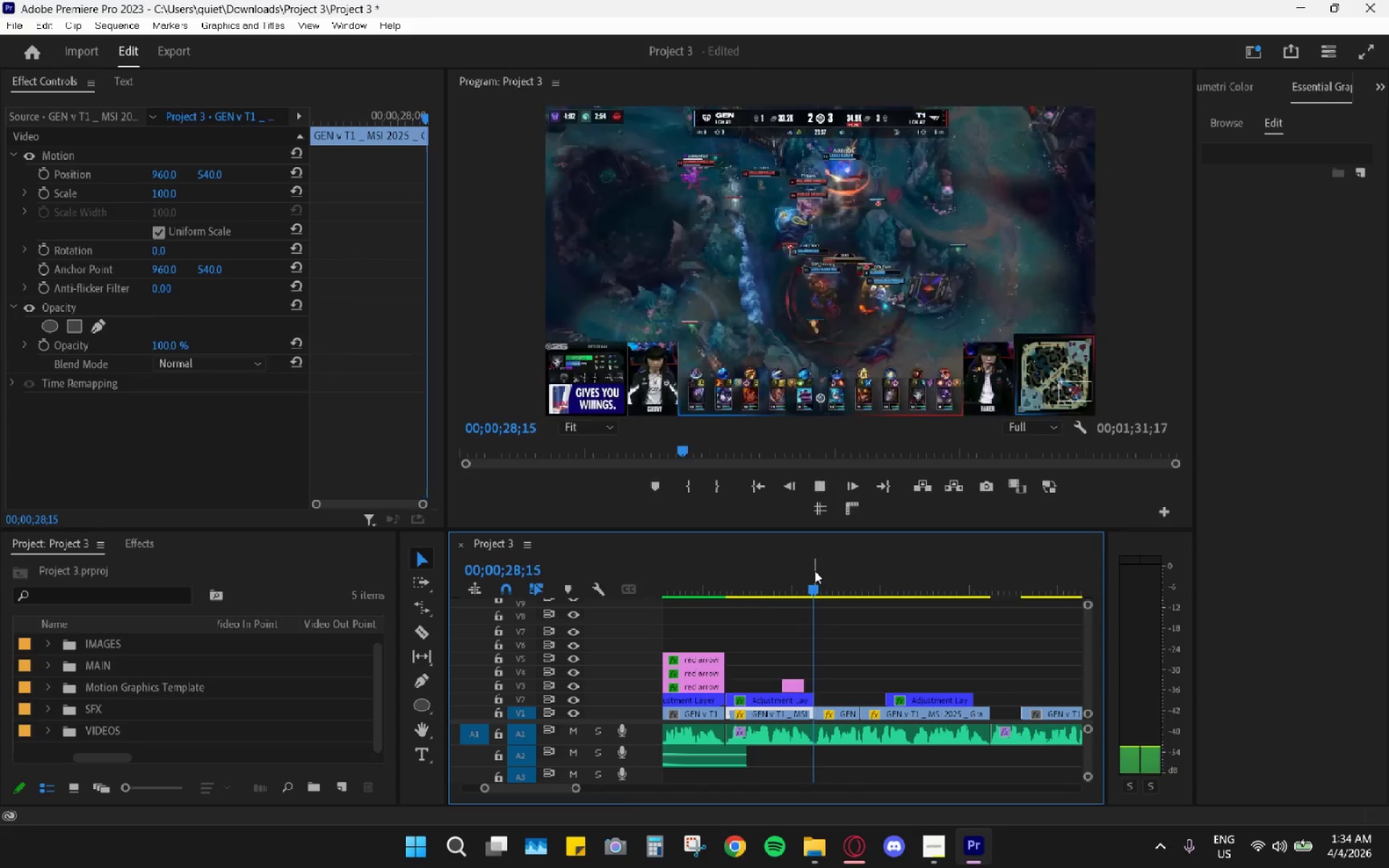 
key(Space)
 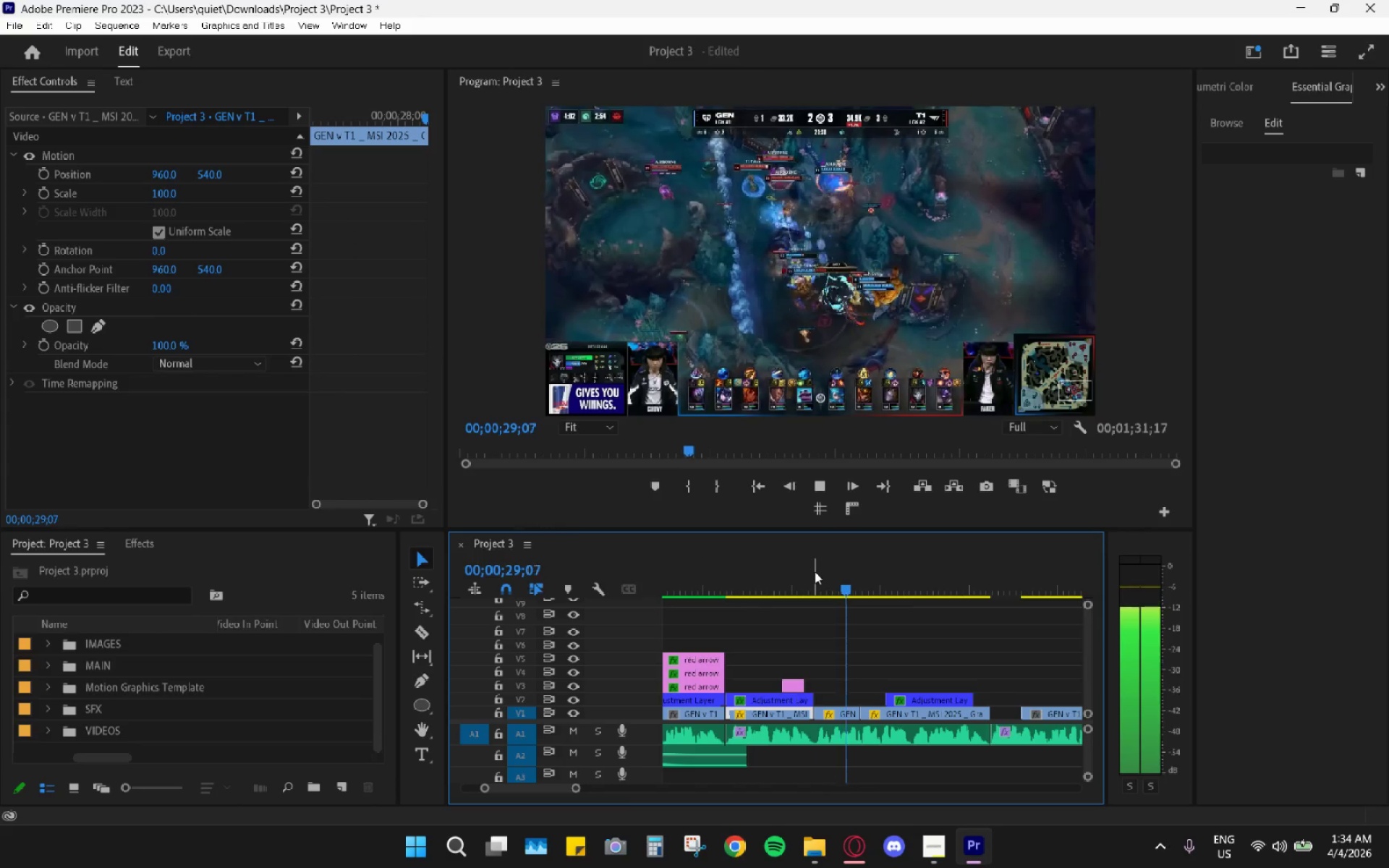 
key(Space)
 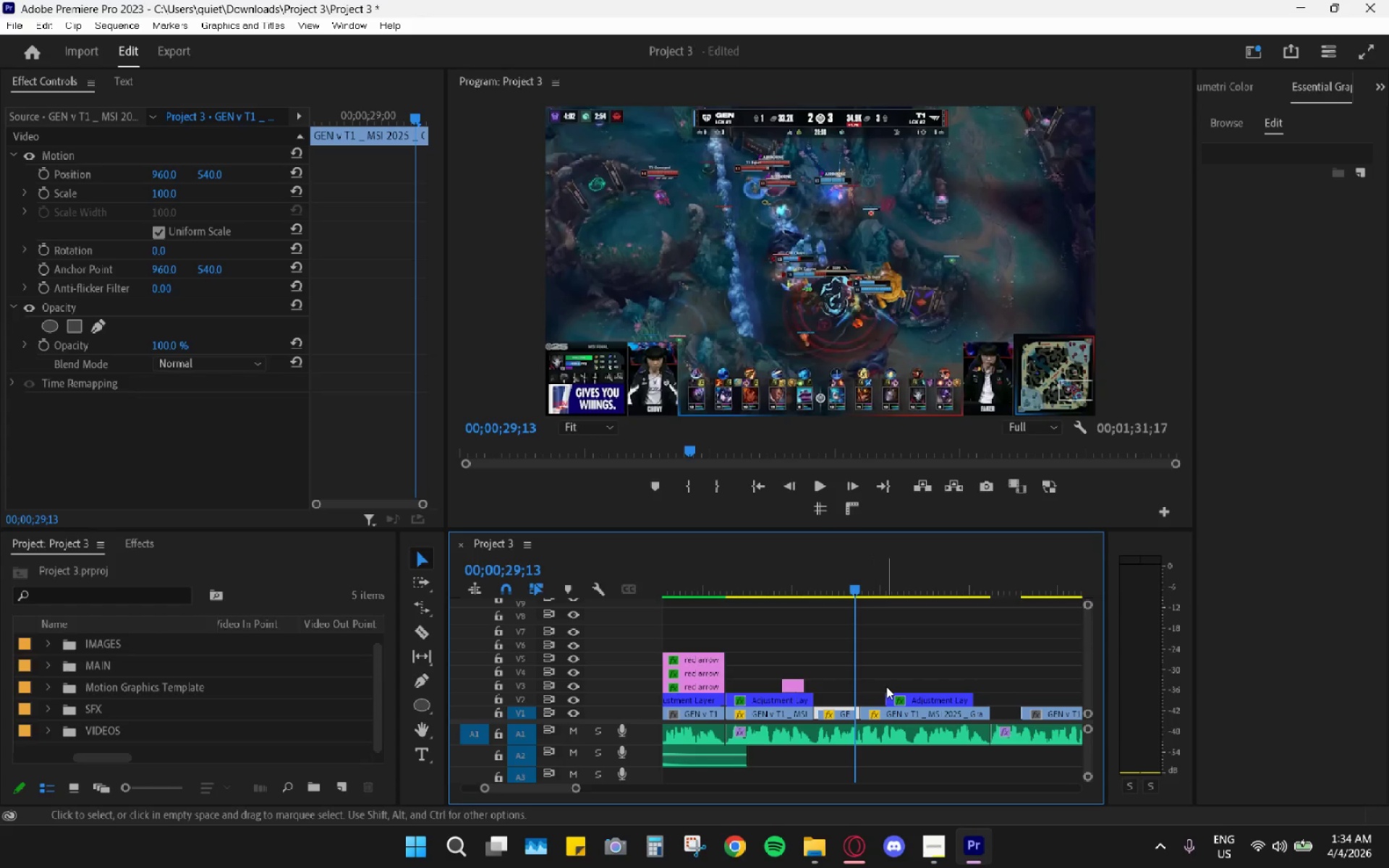 
key(Space)
 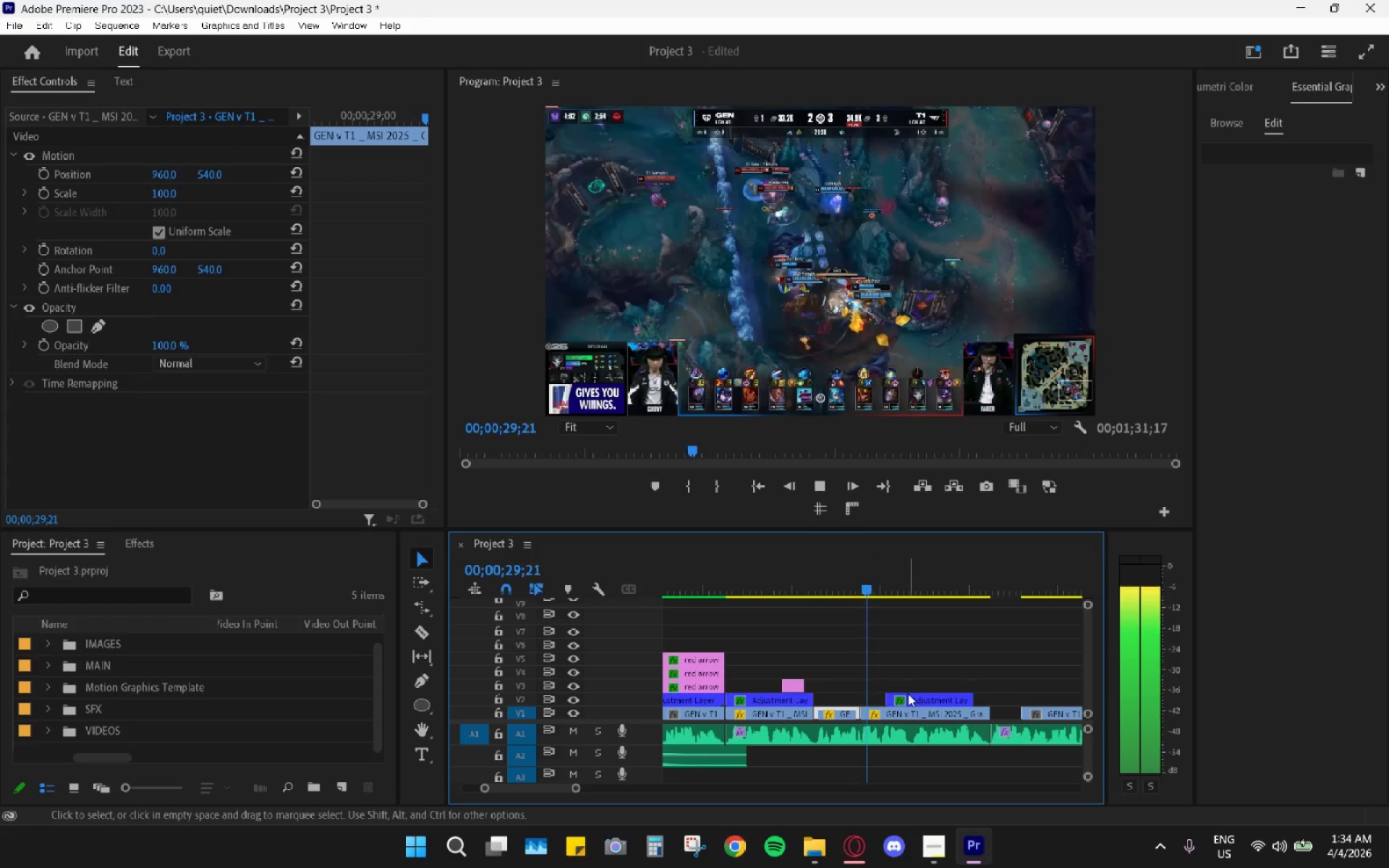 
key(Space)
 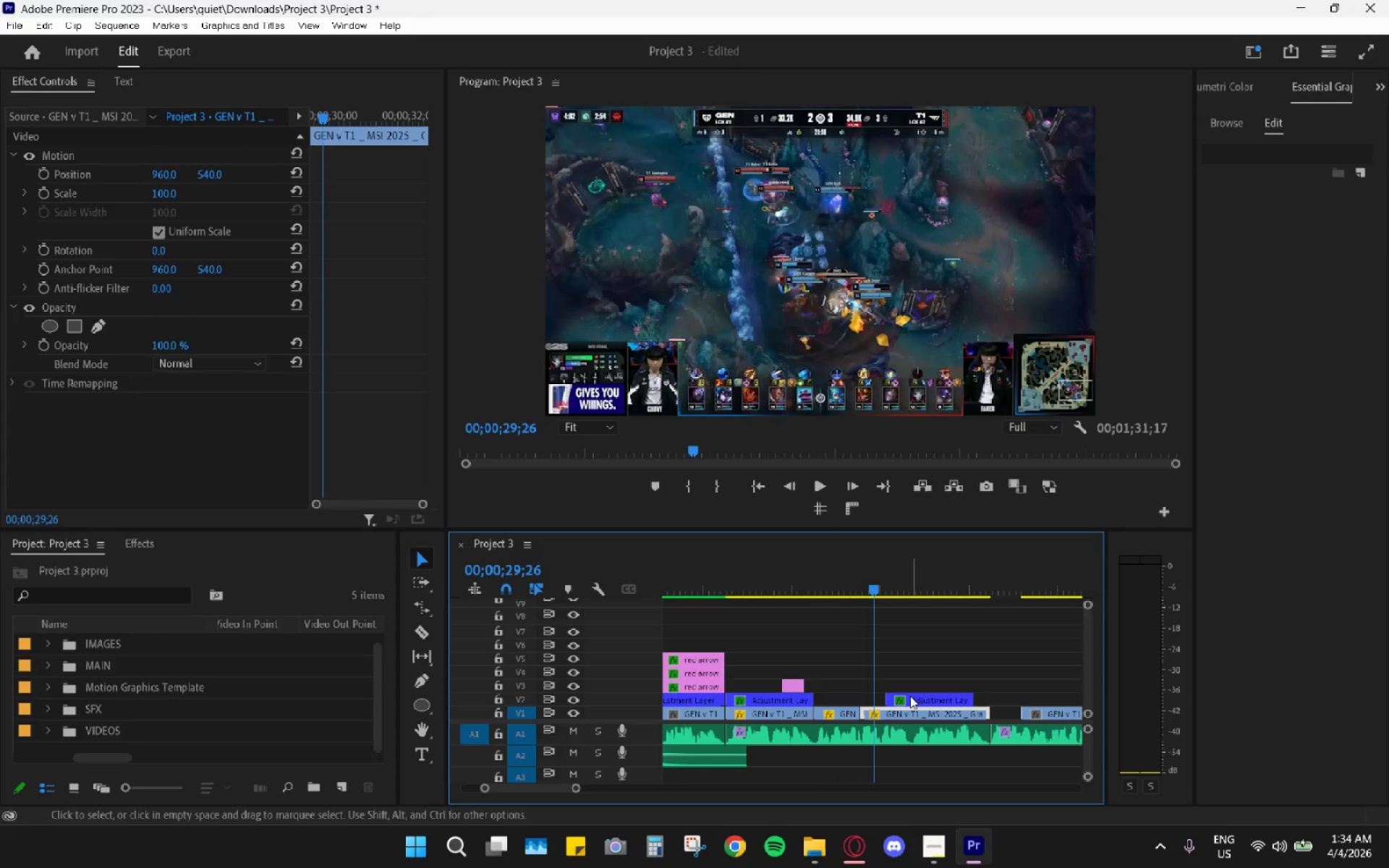 
left_click_drag(start_coordinate=[927, 702], to_coordinate=[932, 702])
 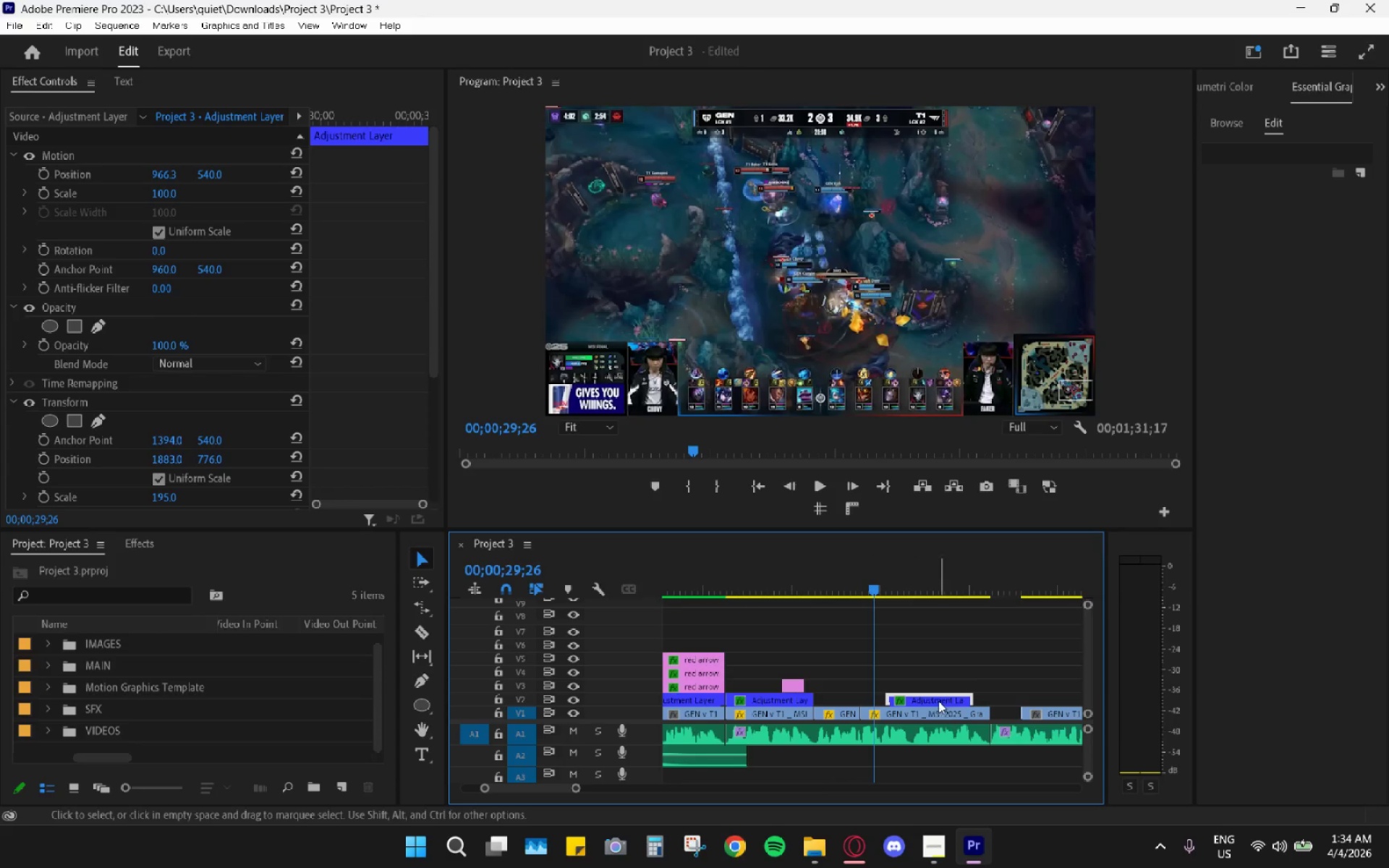 
left_click_drag(start_coordinate=[943, 699], to_coordinate=[954, 699])
 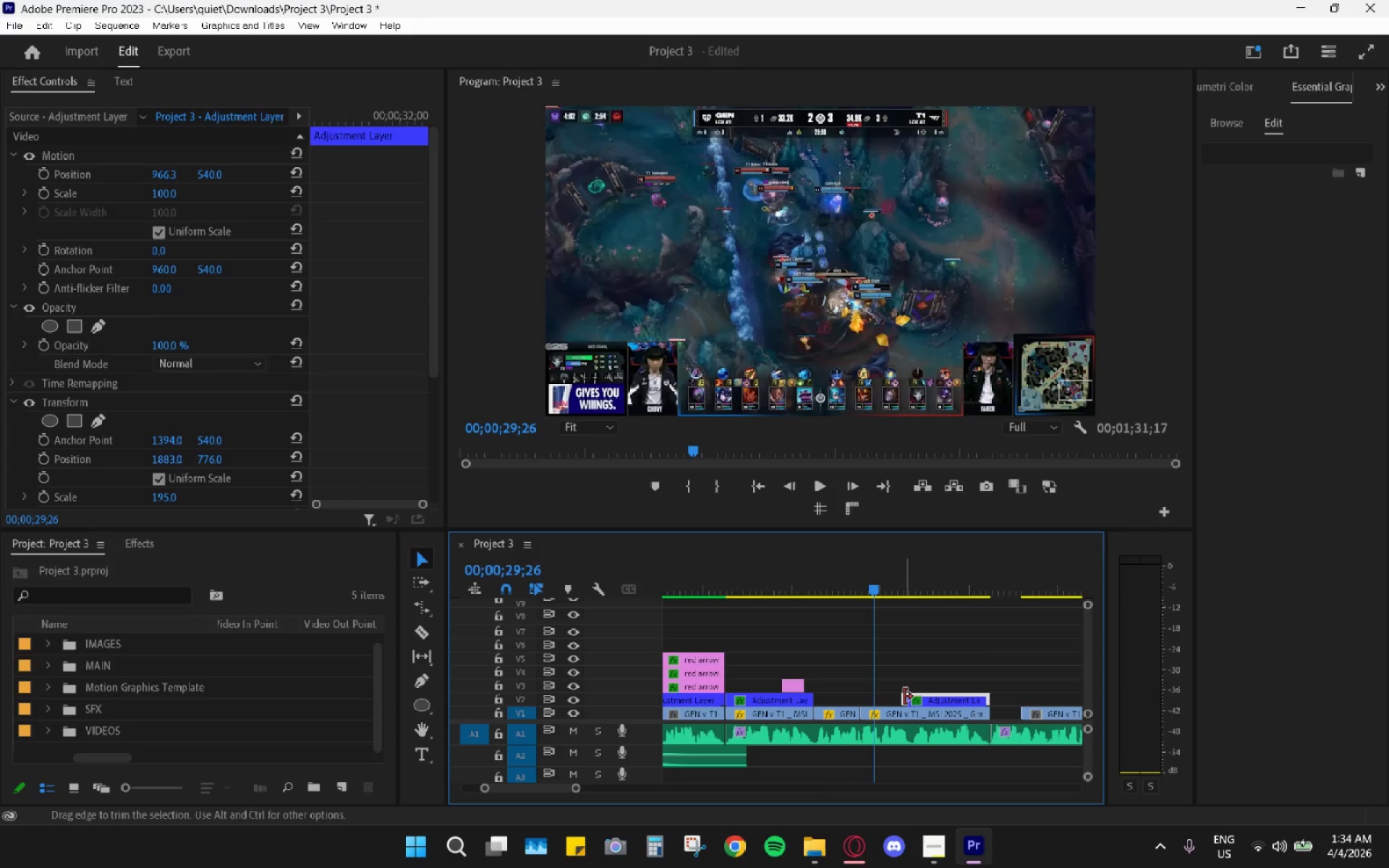 
left_click_drag(start_coordinate=[904, 697], to_coordinate=[860, 701])
 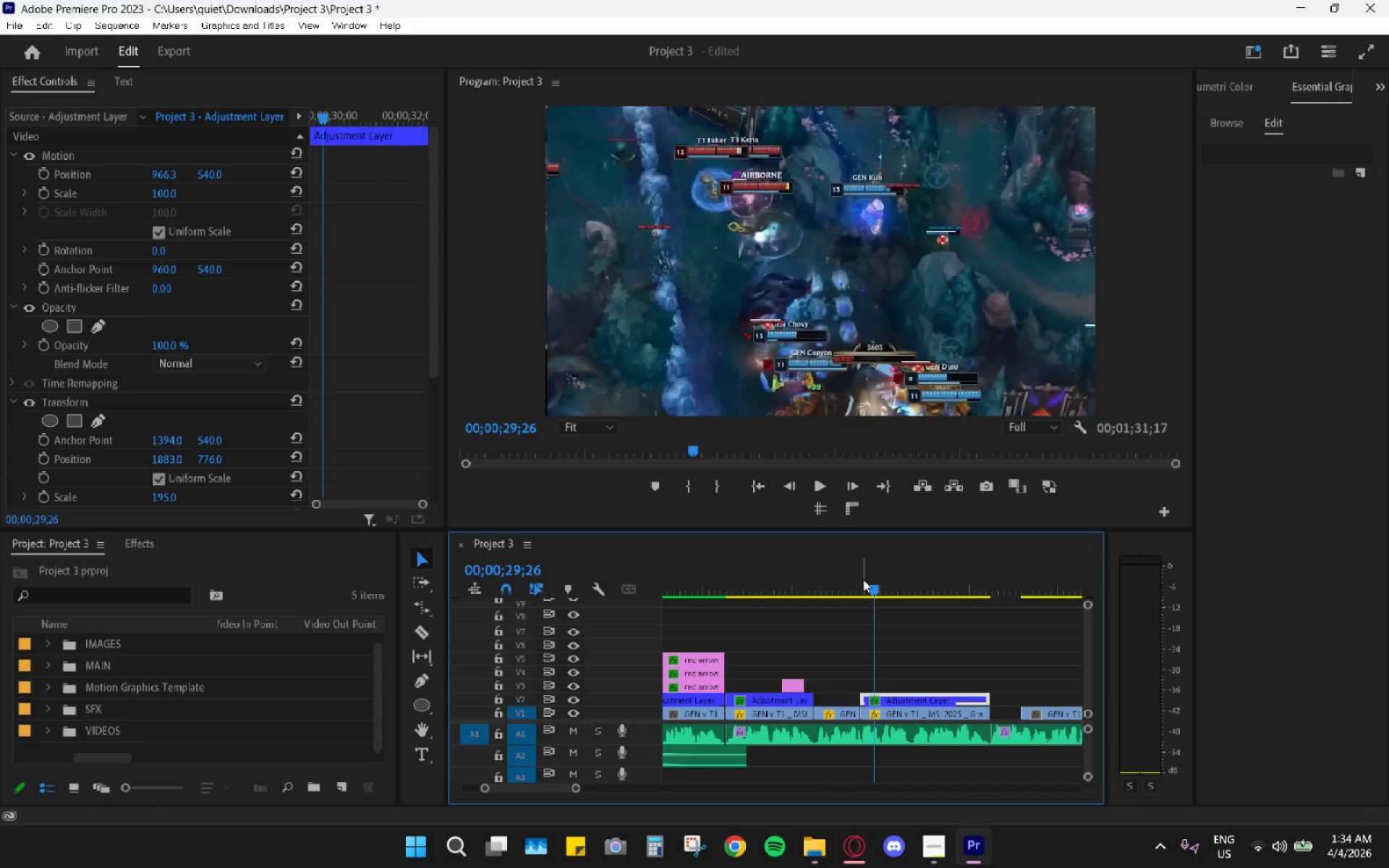 
left_click_drag(start_coordinate=[863, 579], to_coordinate=[838, 579])
 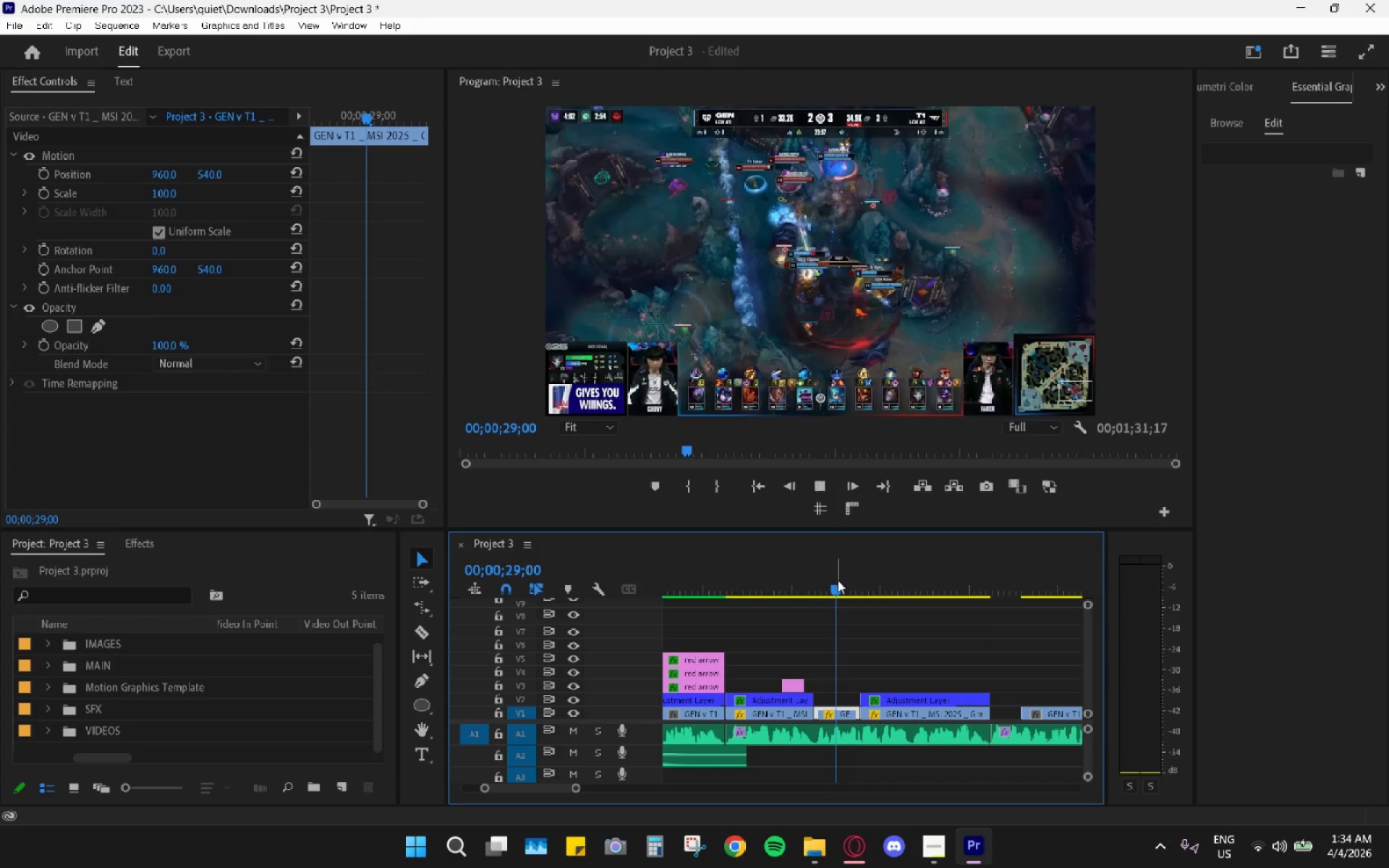 
key(Space)
 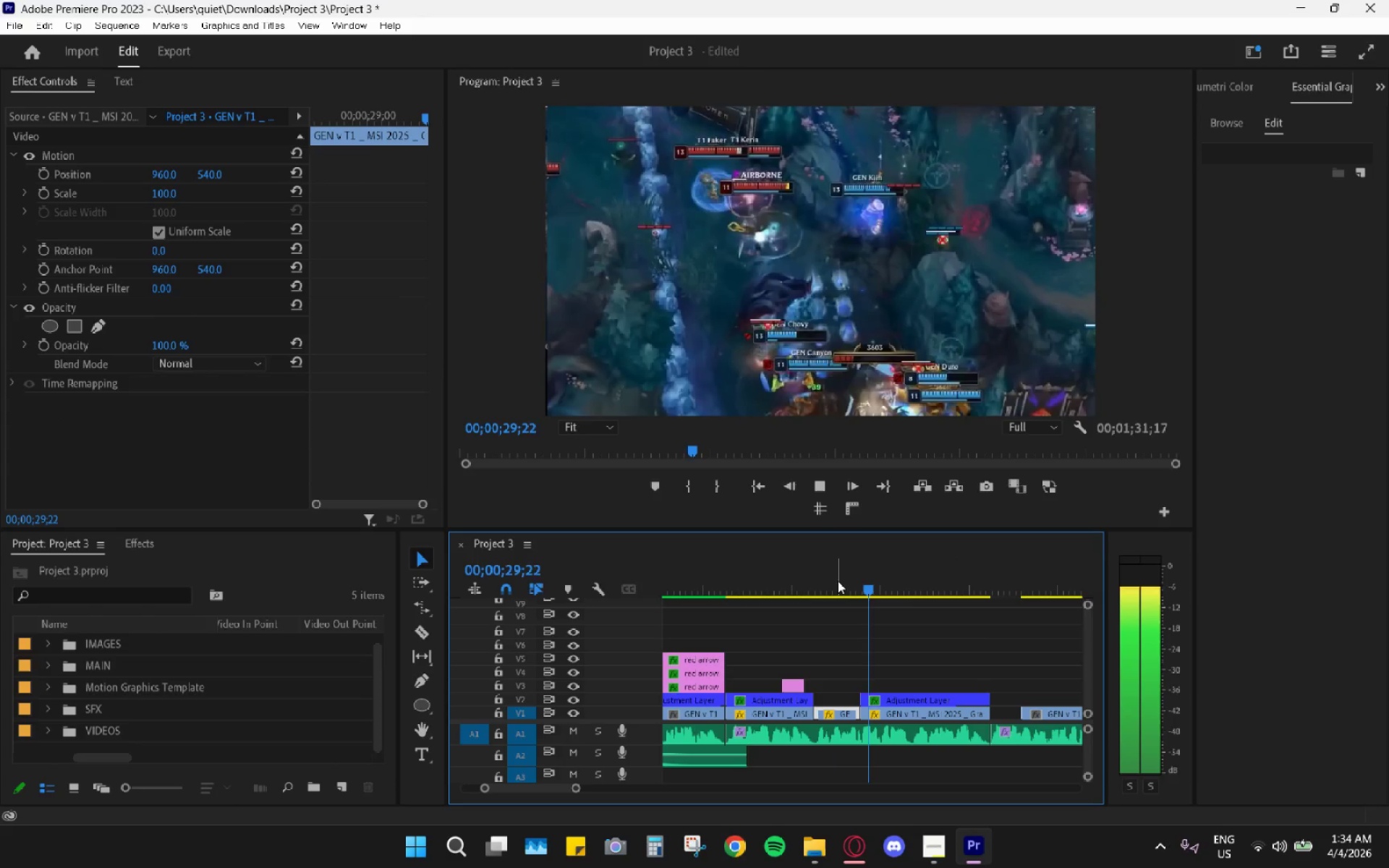 
key(Space)
 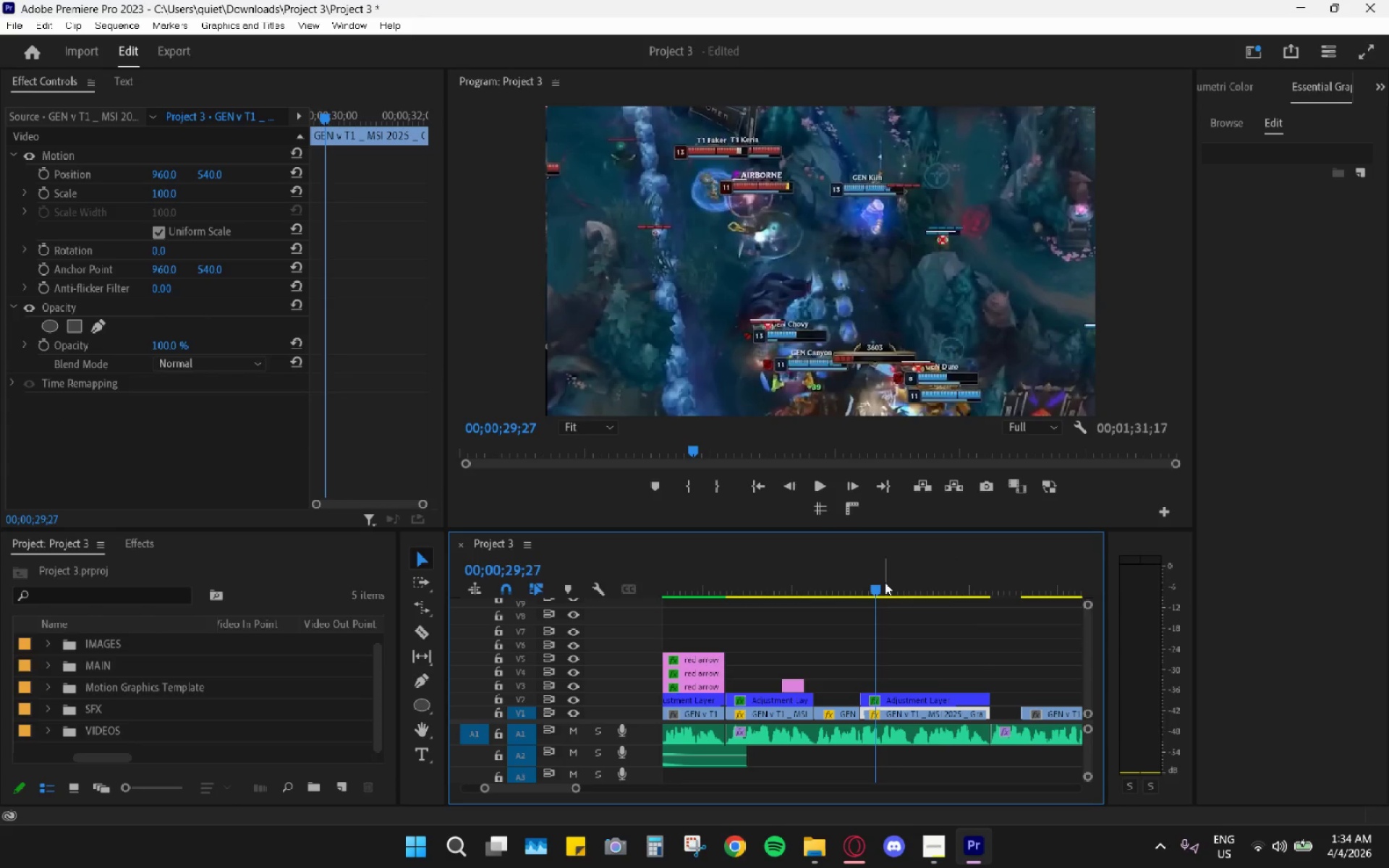 
left_click_drag(start_coordinate=[879, 580], to_coordinate=[870, 581])
 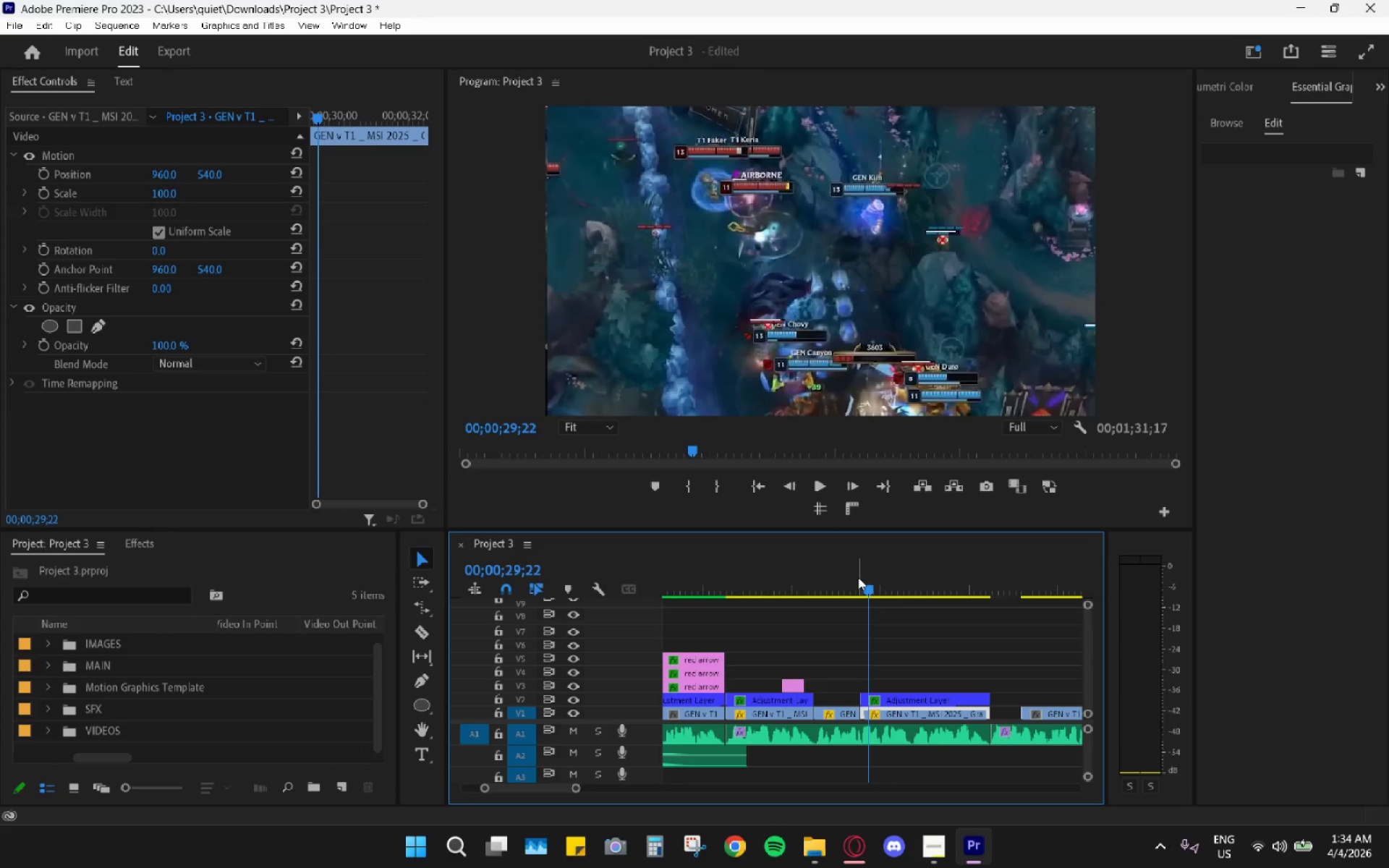 
left_click_drag(start_coordinate=[867, 581], to_coordinate=[874, 584])
 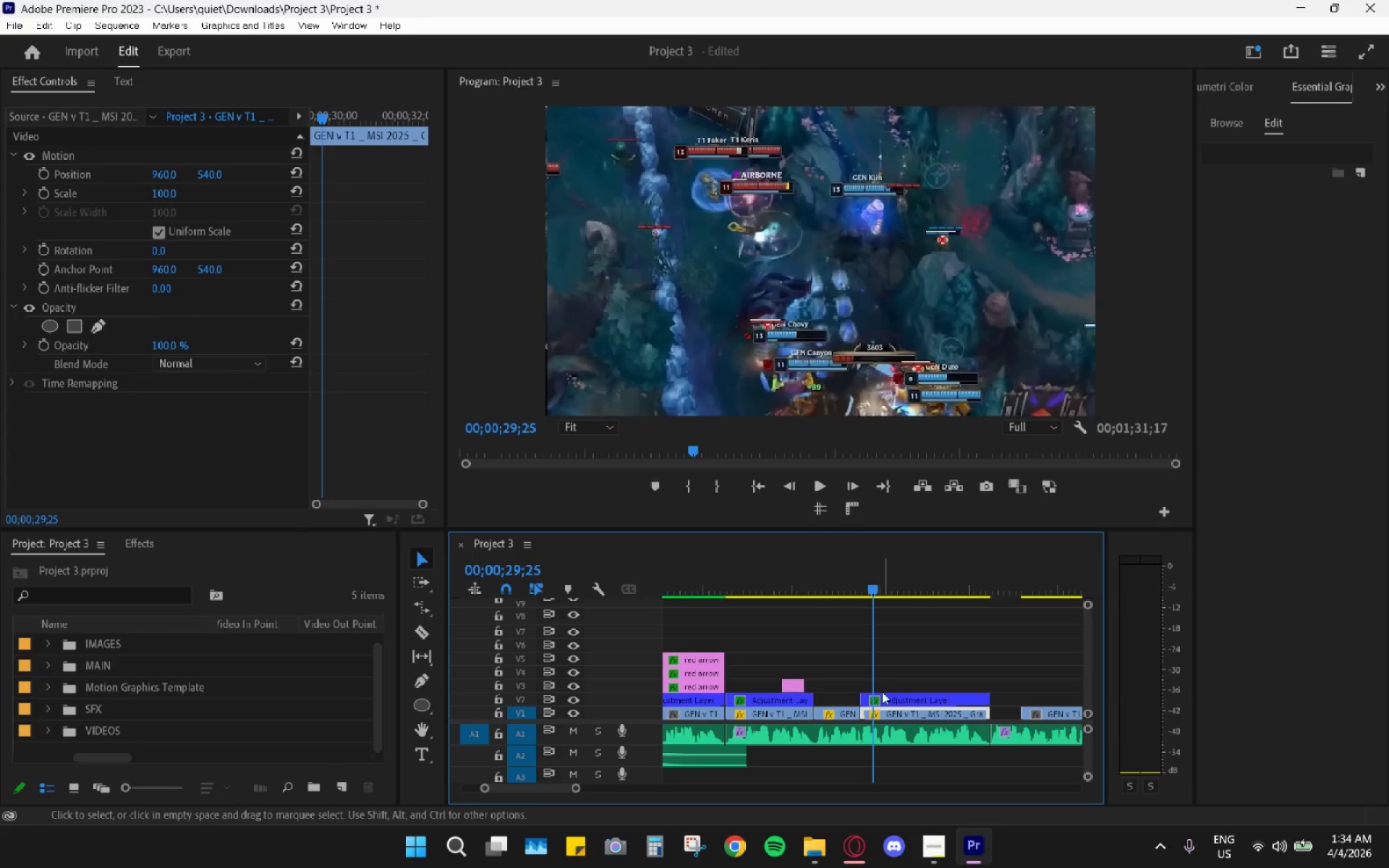 
left_click_drag(start_coordinate=[881, 696], to_coordinate=[882, 699])
 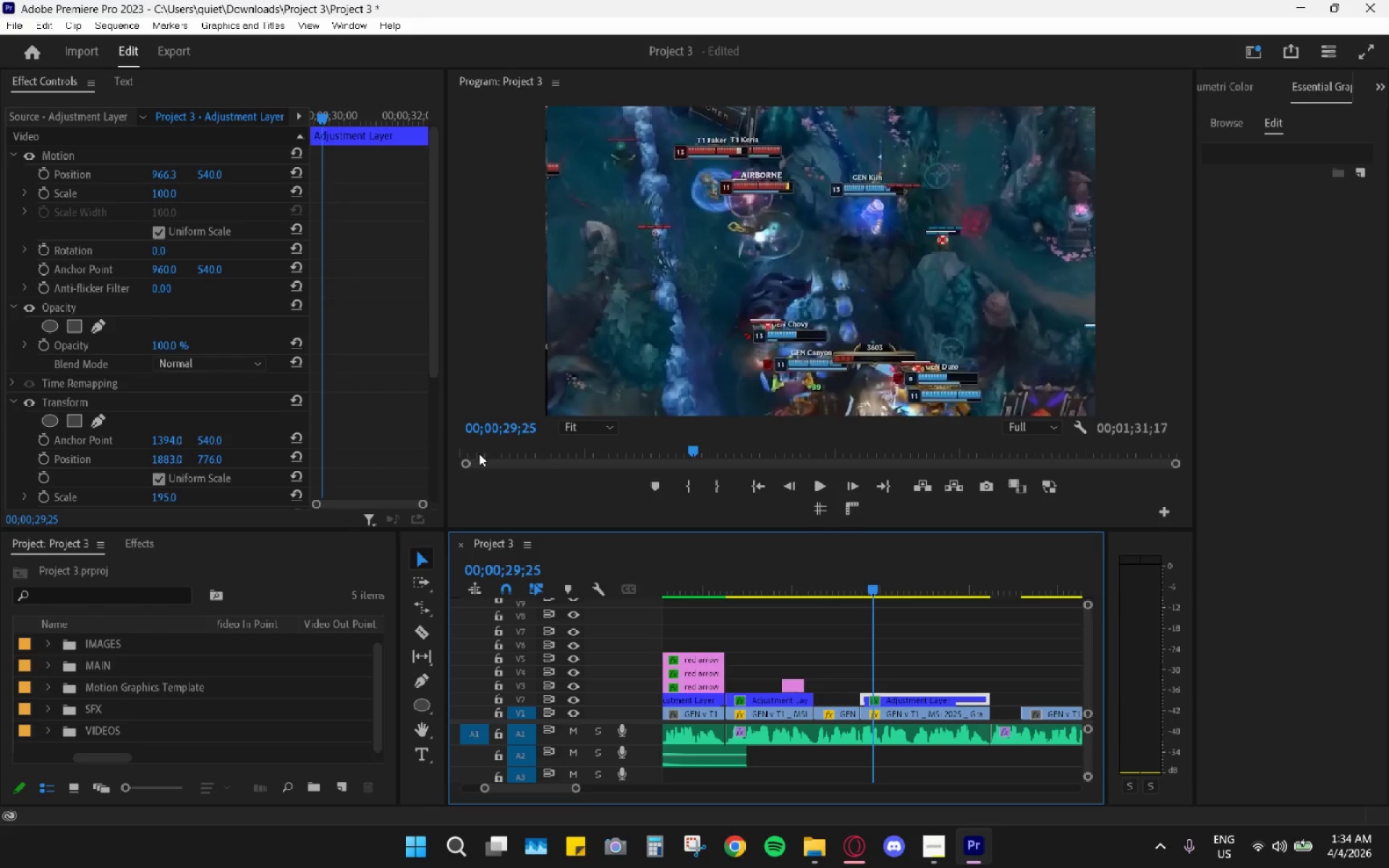 
scroll: coordinate [353, 466], scroll_direction: down, amount: 13.0
 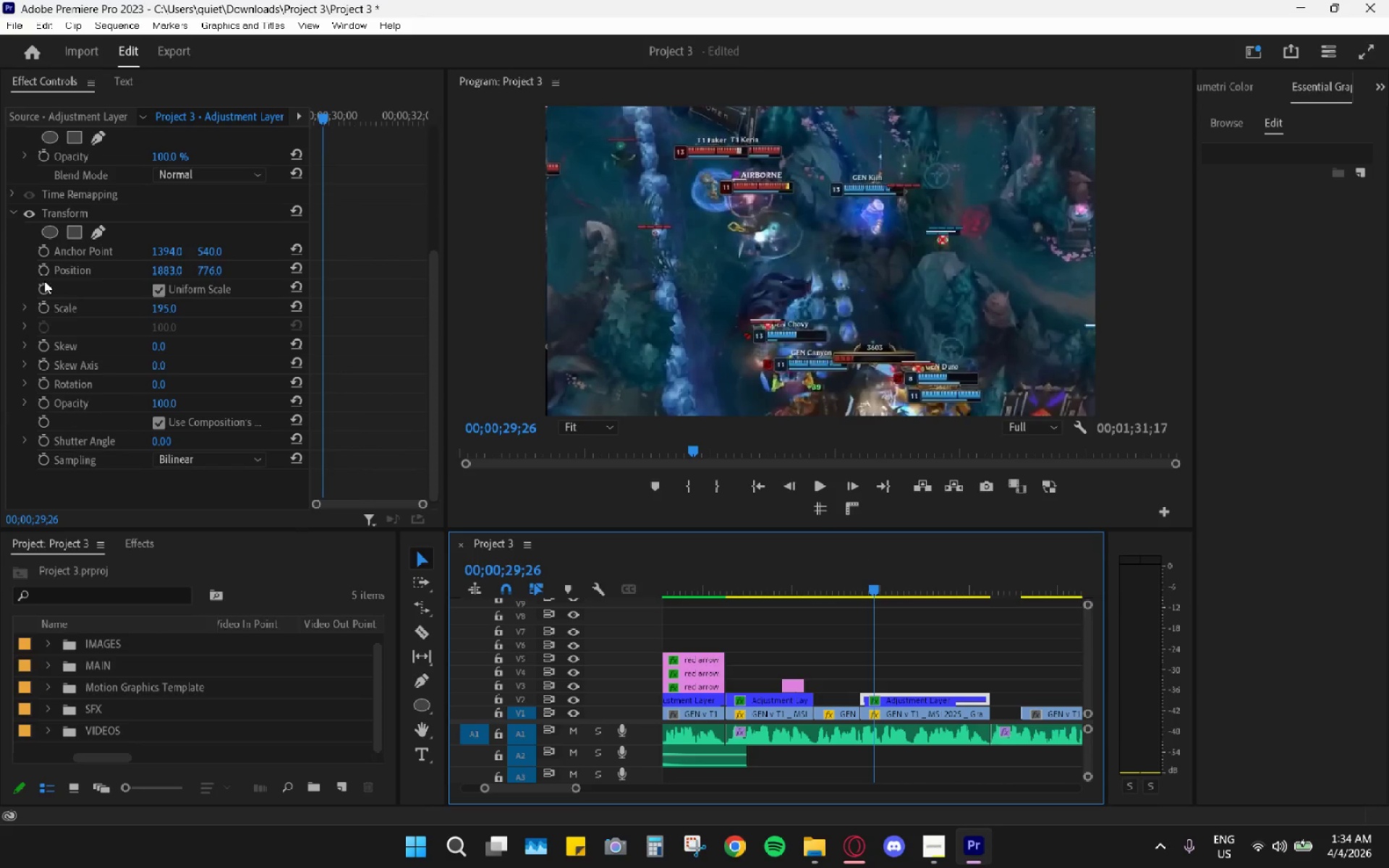 
left_click([50, 302])
 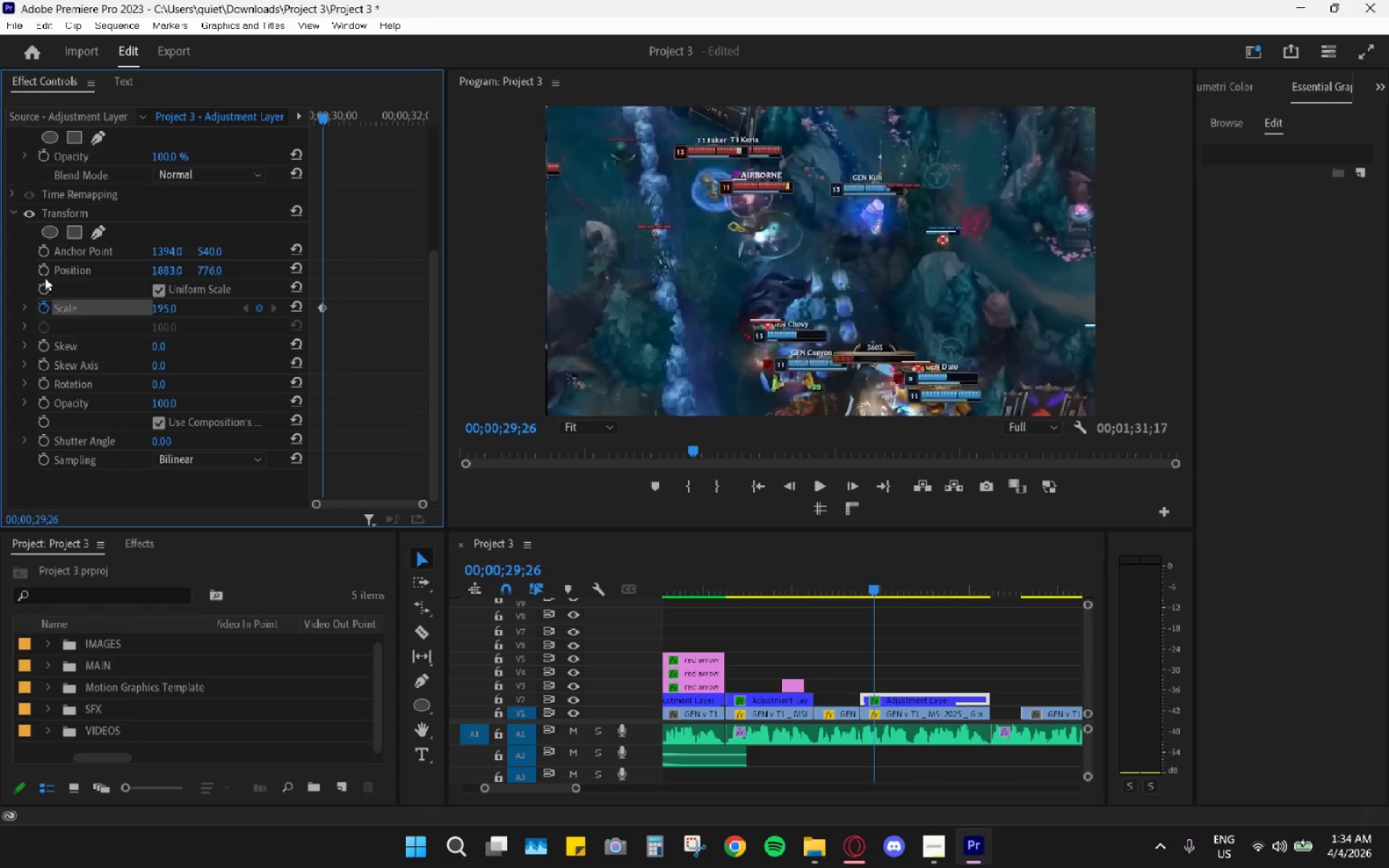 
left_click([44, 269])
 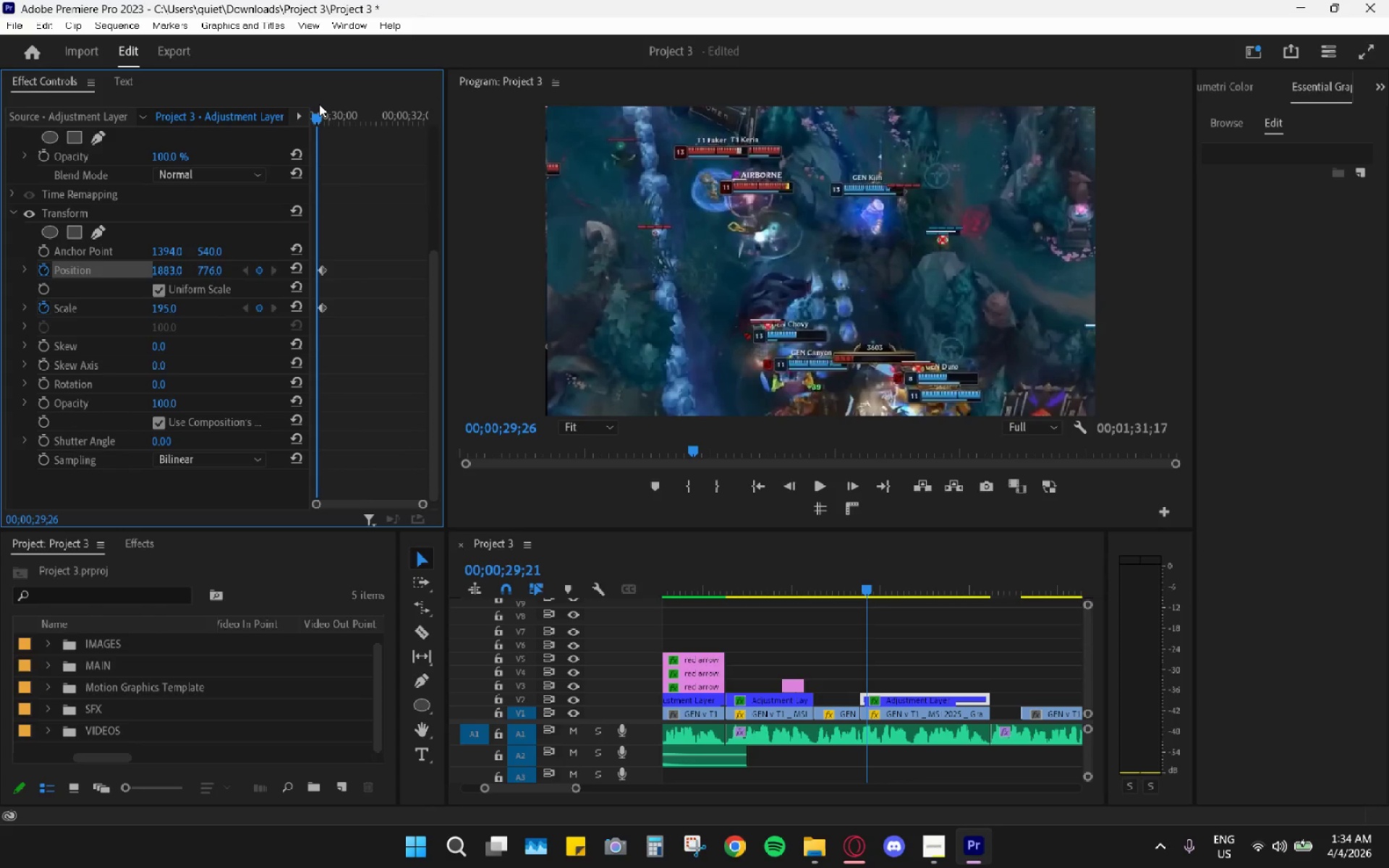 
left_click_drag(start_coordinate=[320, 109], to_coordinate=[279, 124])
 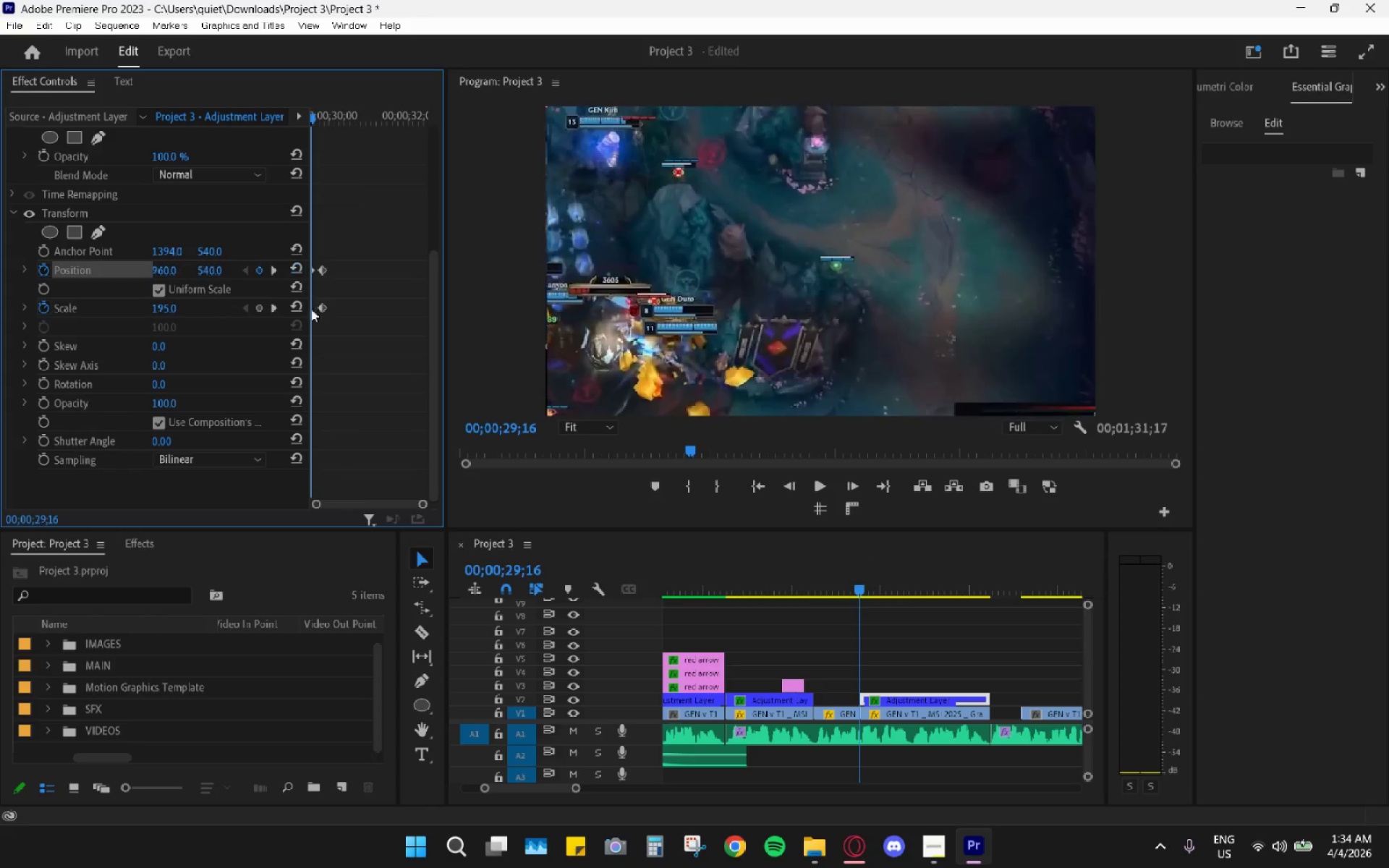 
left_click([299, 310])
 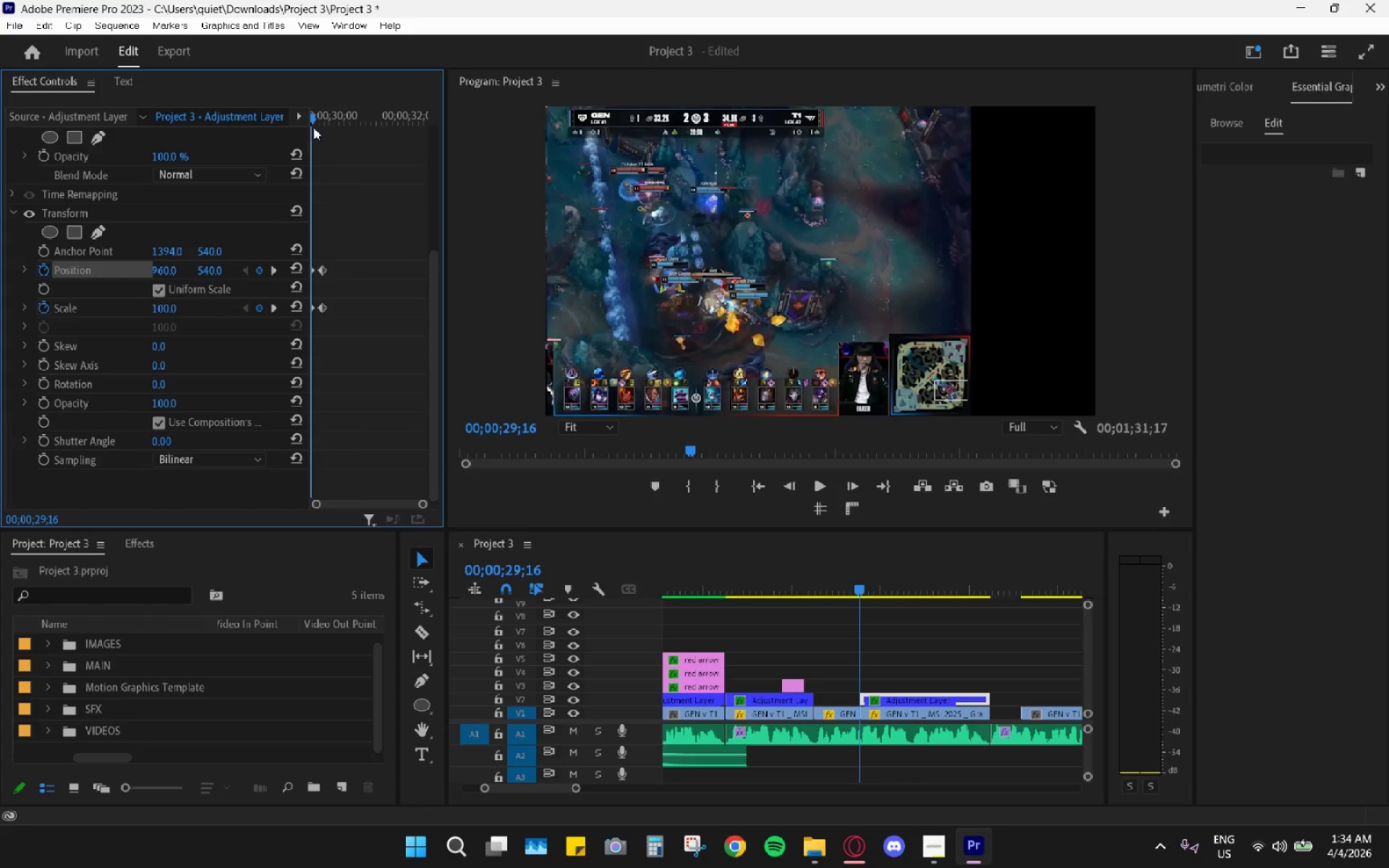 
left_click_drag(start_coordinate=[309, 120], to_coordinate=[293, 116])
 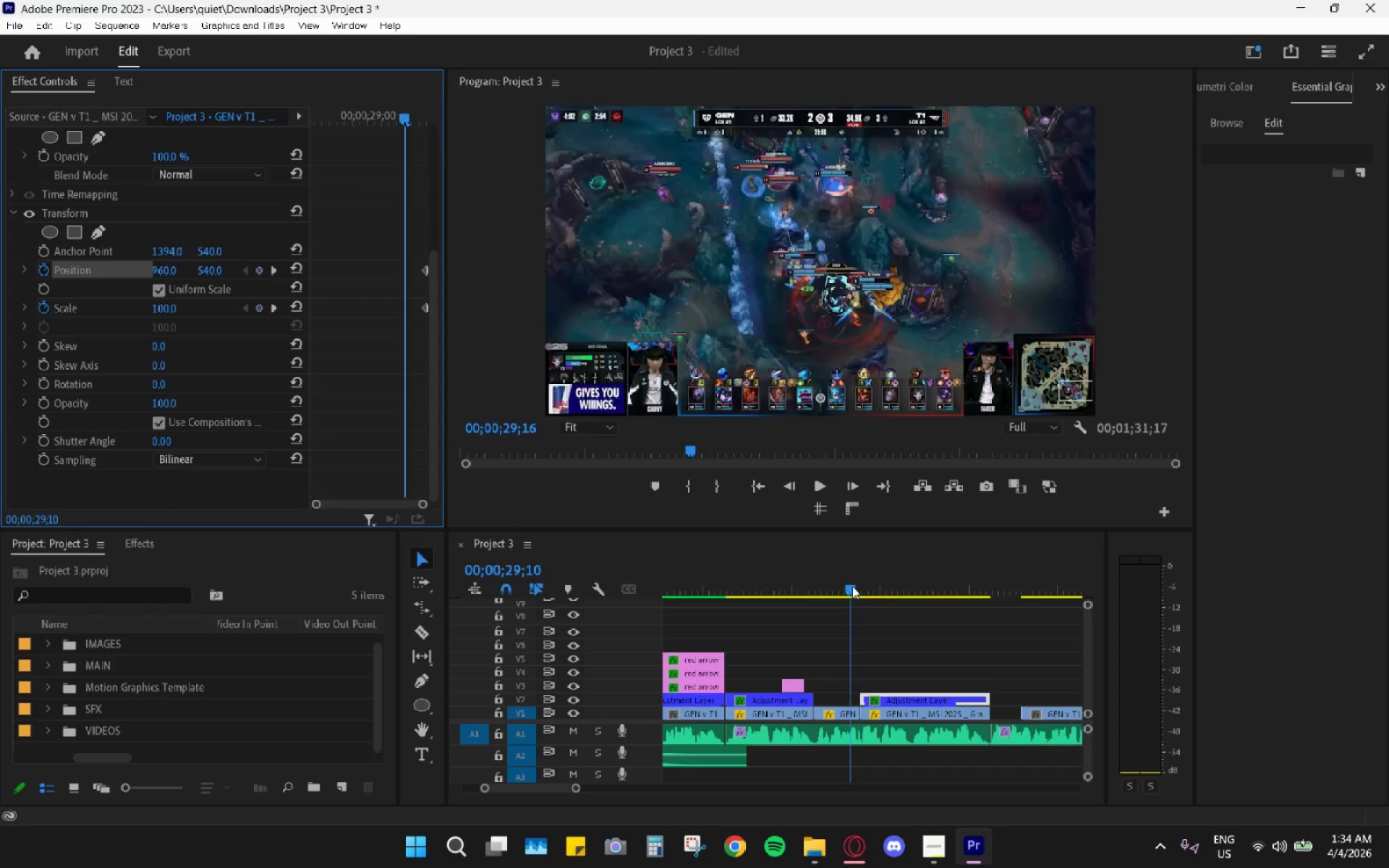 
key(Space)
 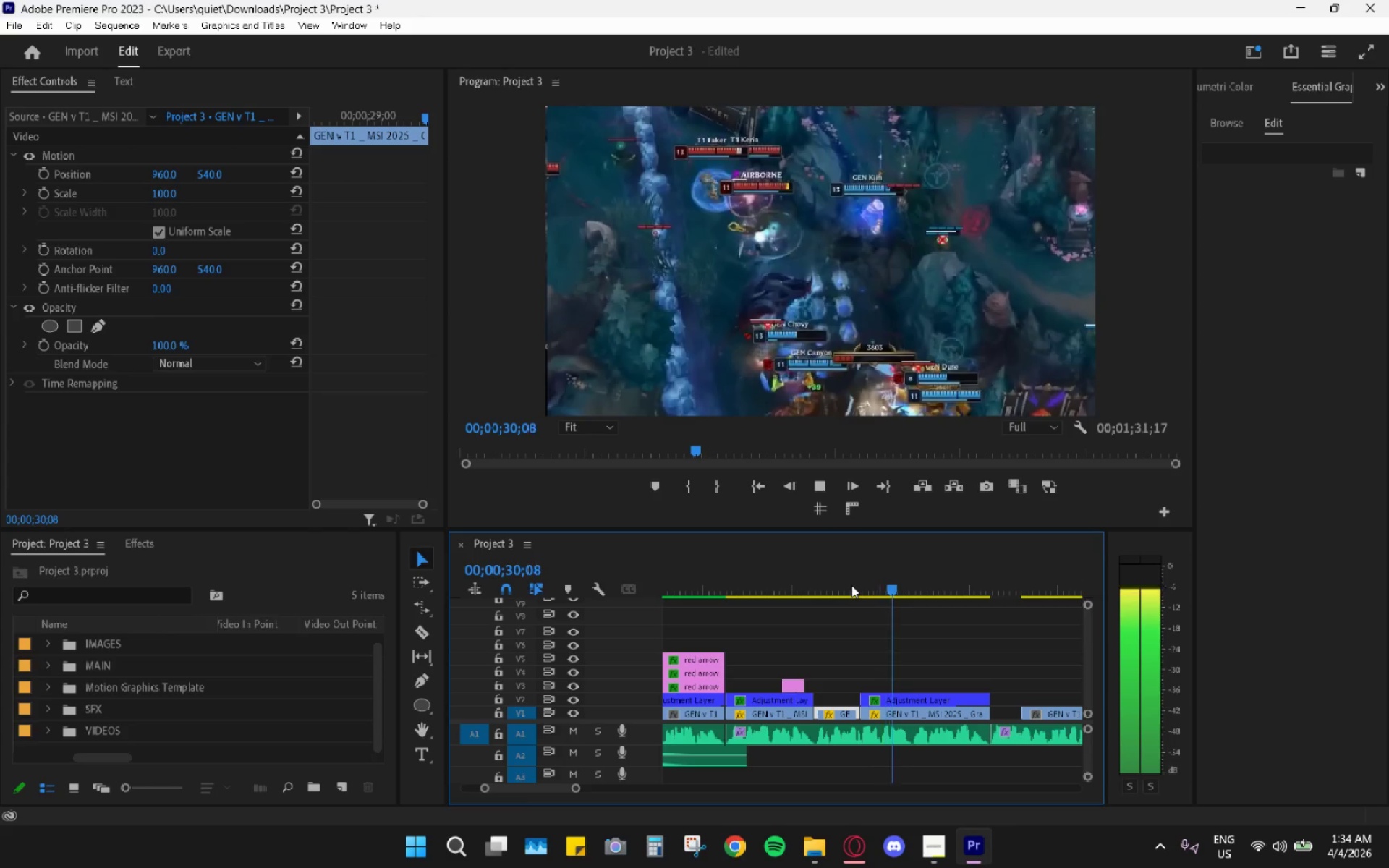 
key(Space)
 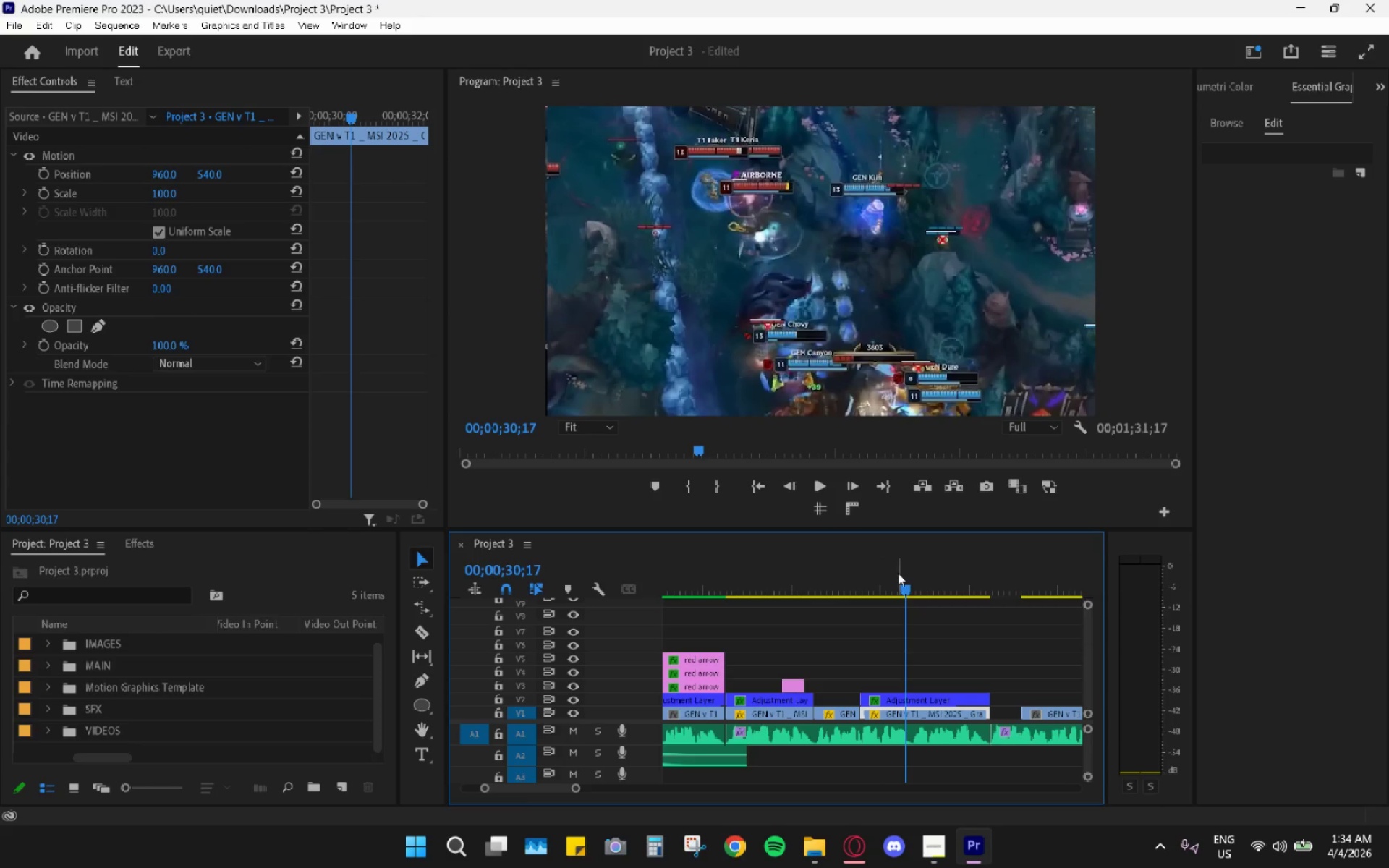 
left_click_drag(start_coordinate=[893, 571], to_coordinate=[855, 566])
 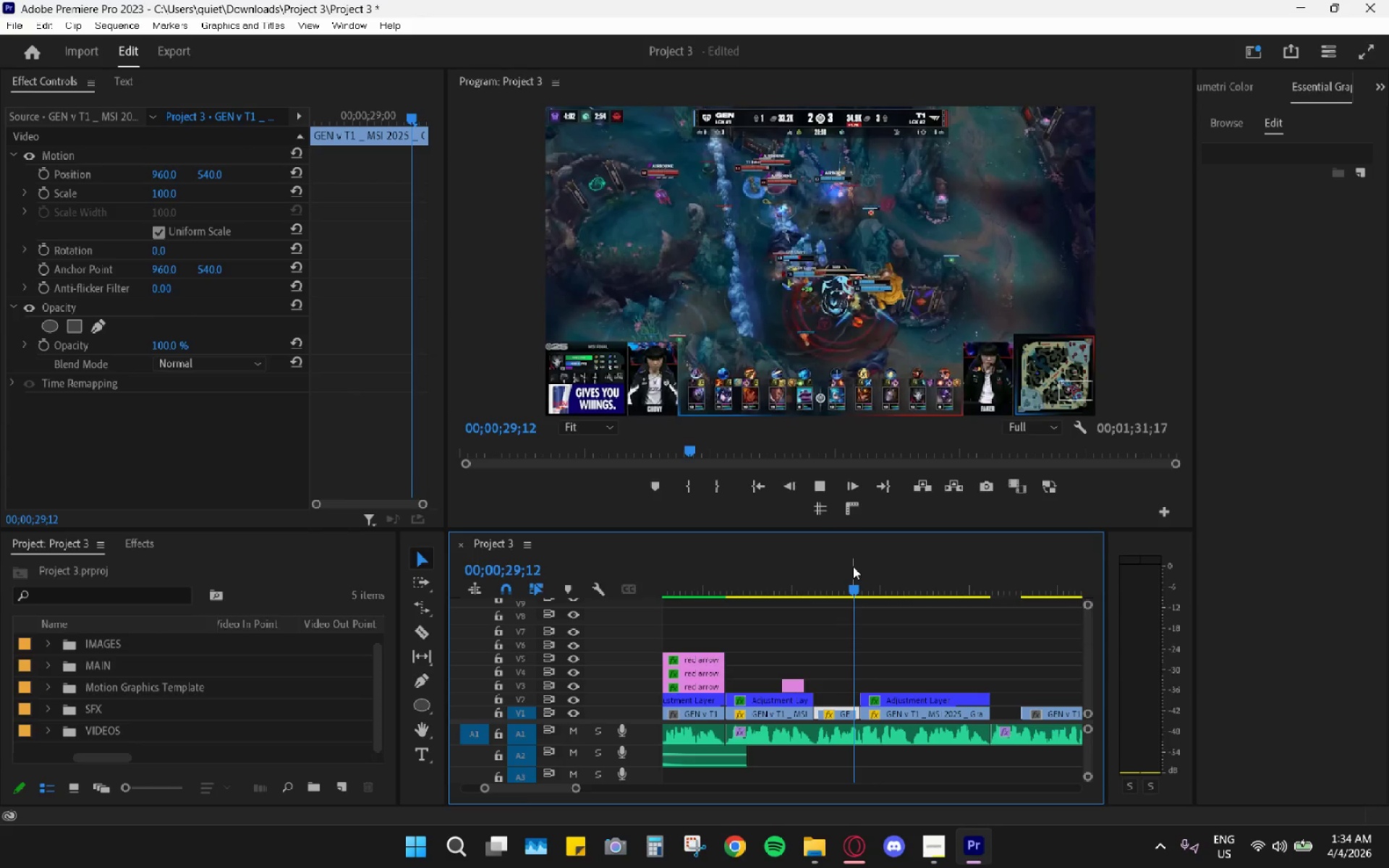 
key(Space)
 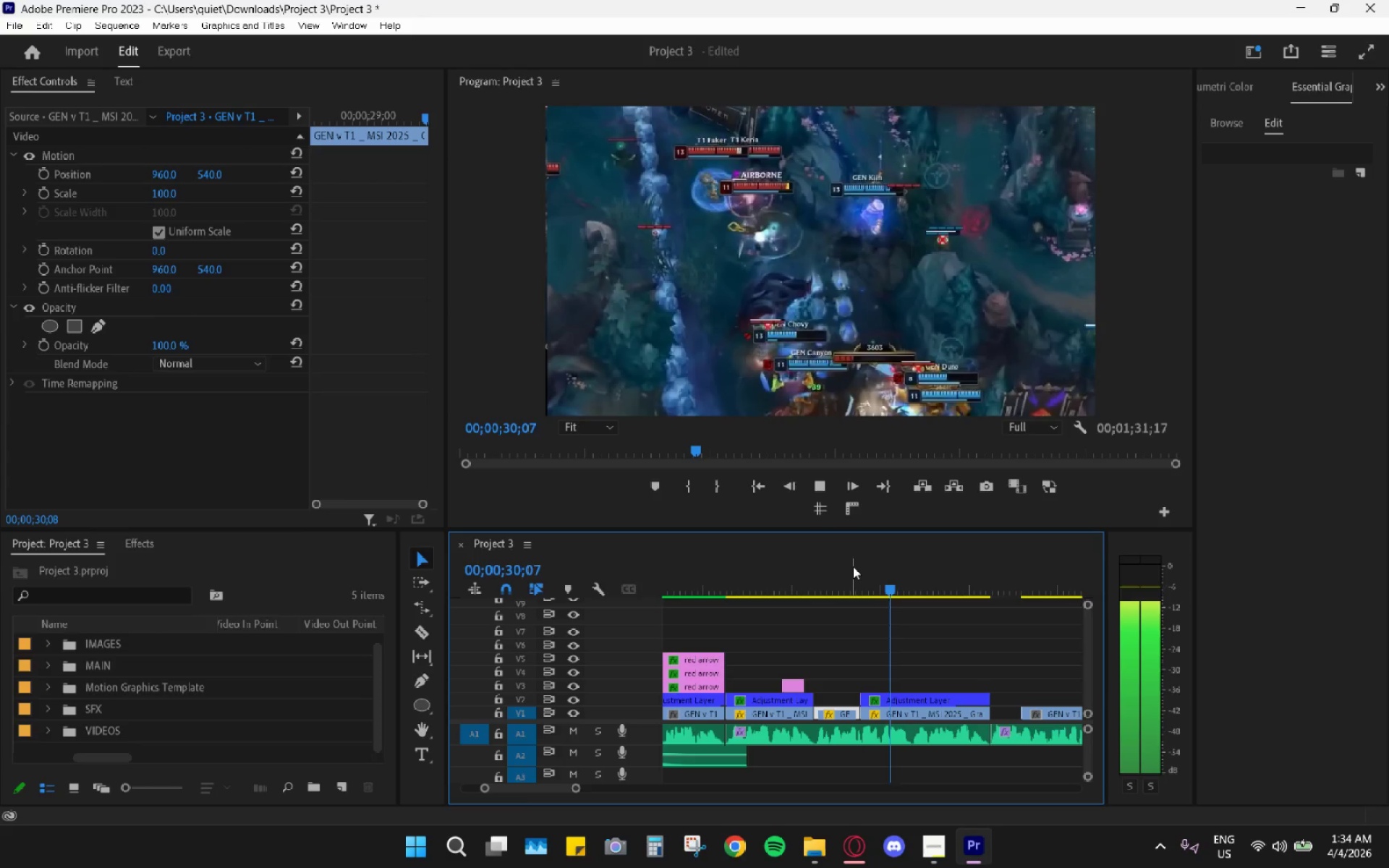 
key(Space)
 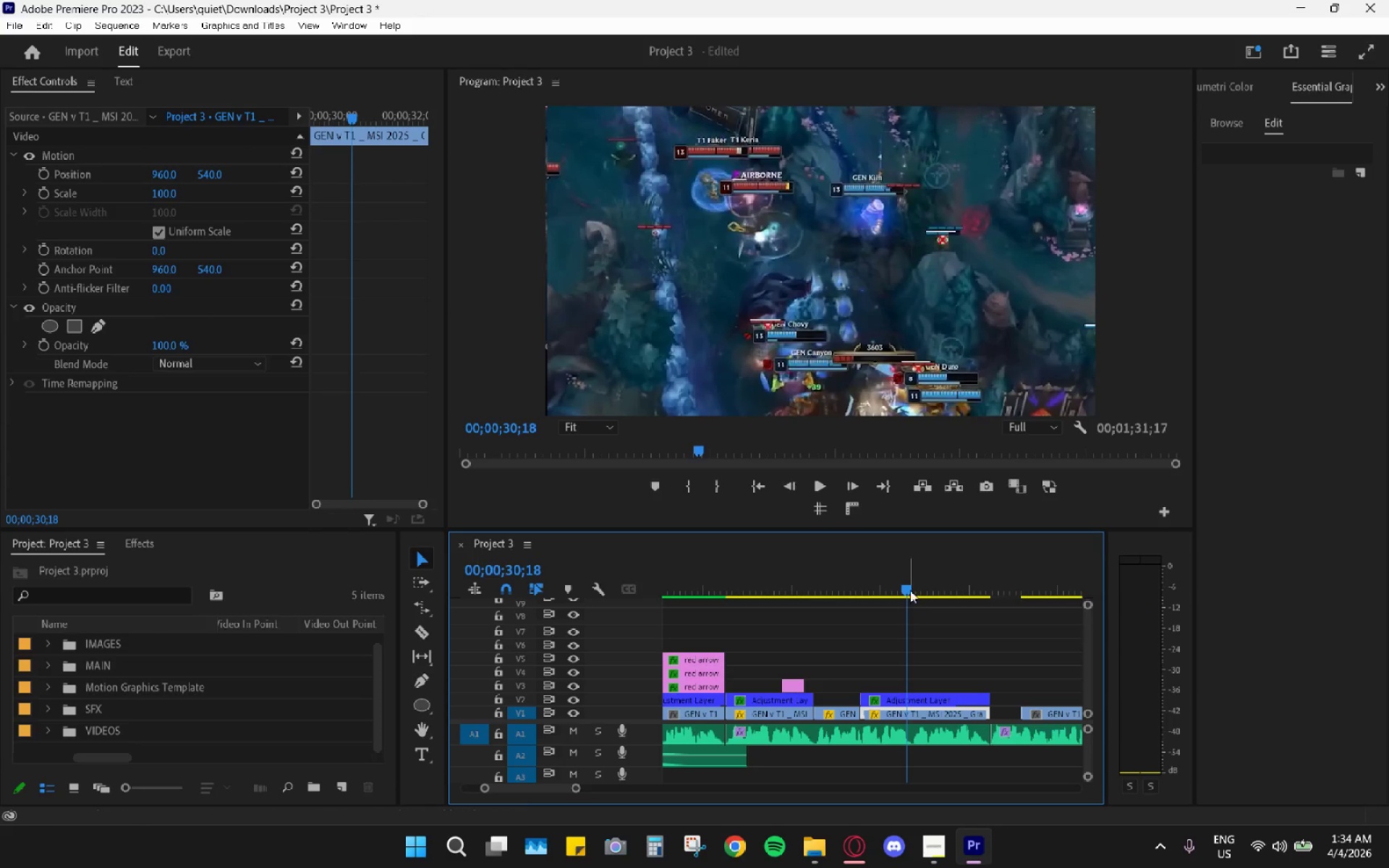 
left_click_drag(start_coordinate=[903, 586], to_coordinate=[841, 568])
 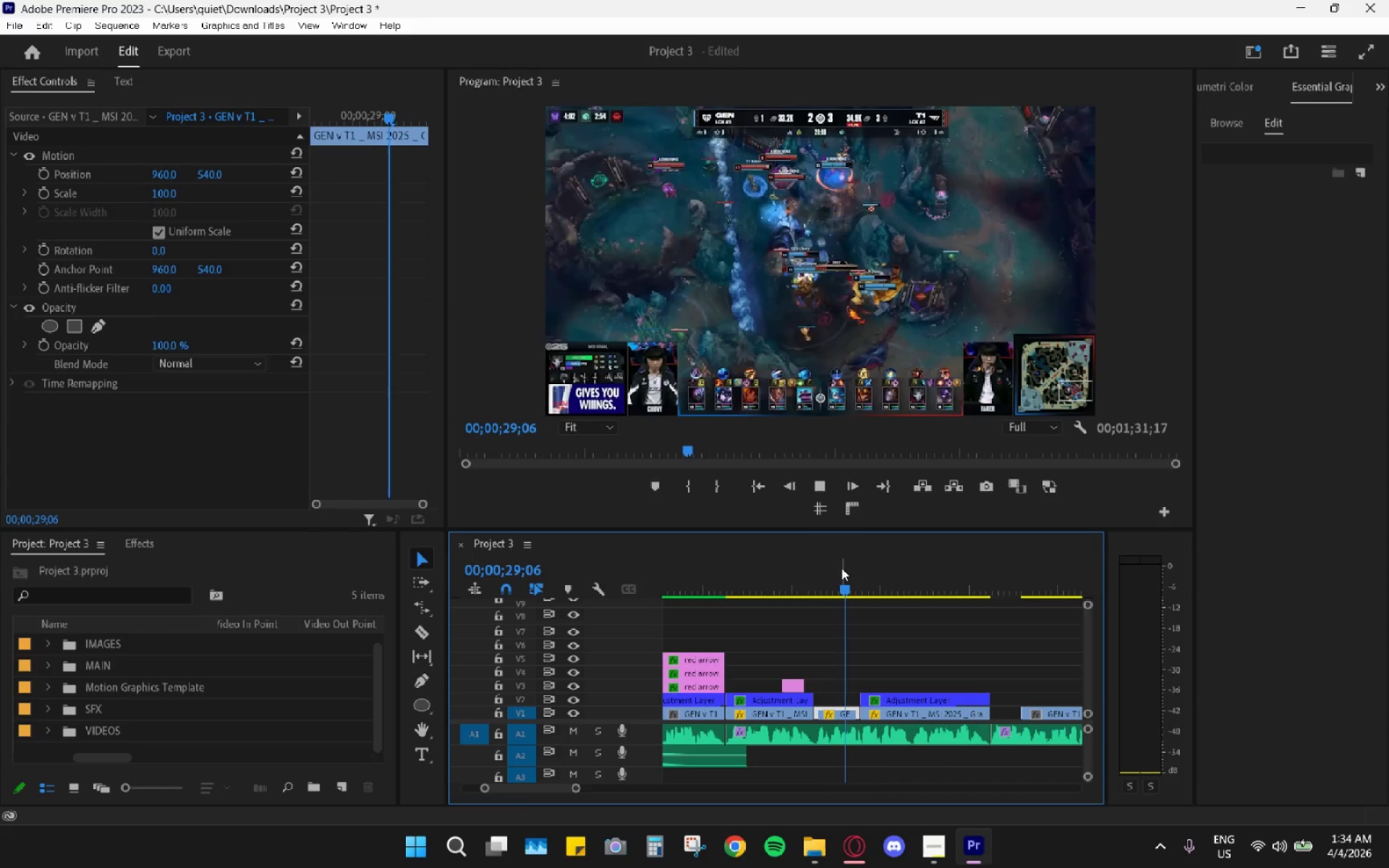 
key(Space)
 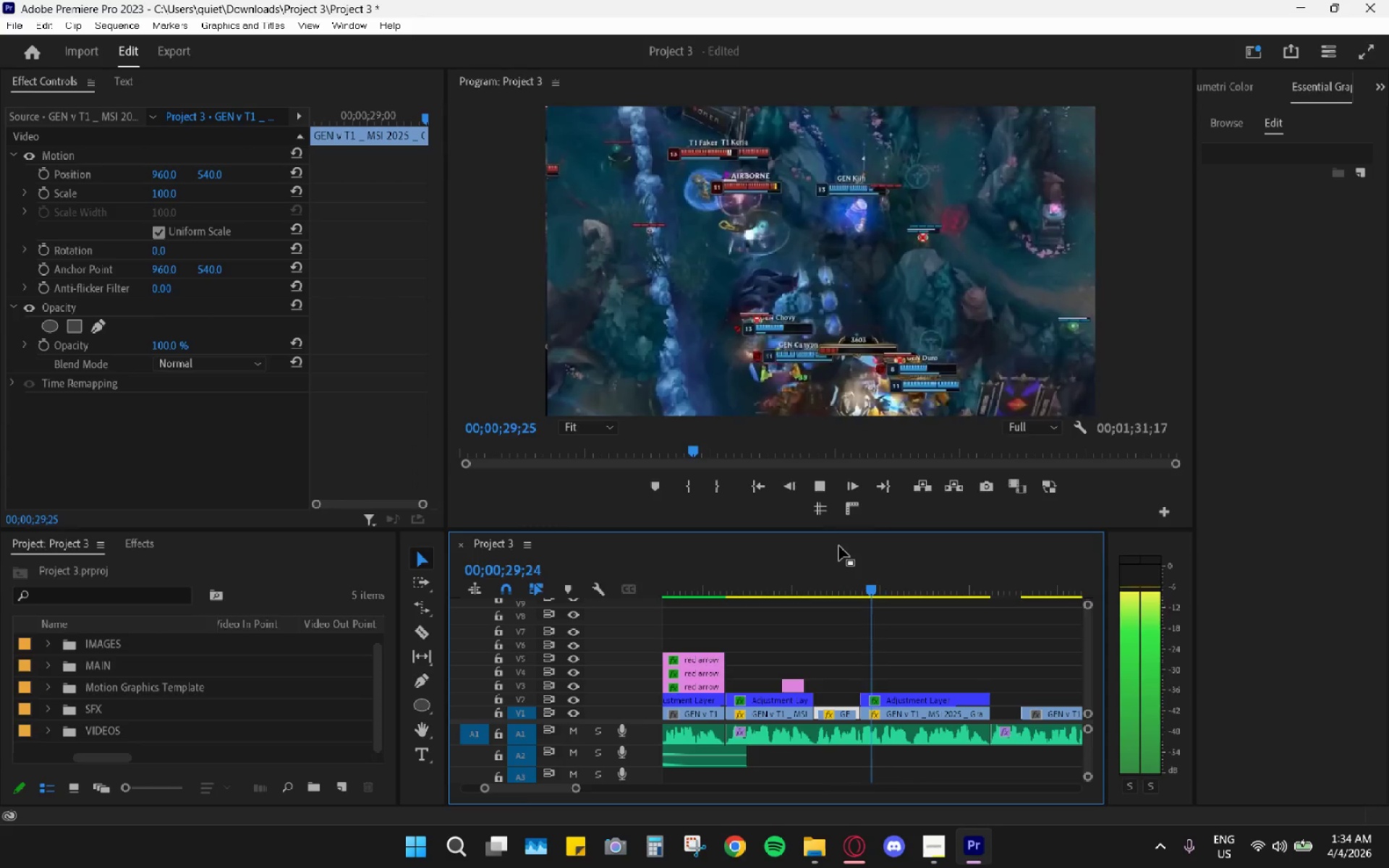 
key(Space)
 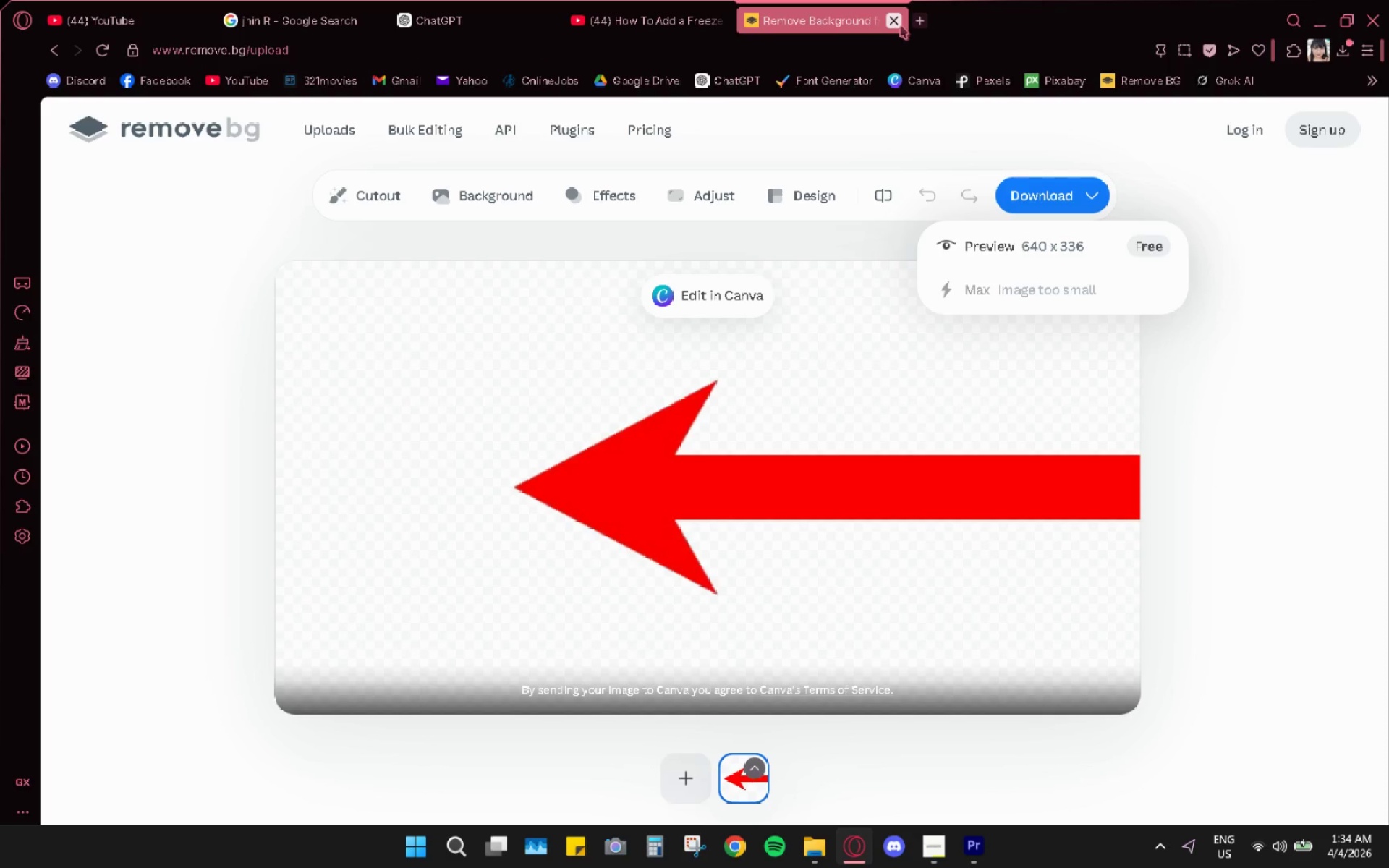 
wait(5.19)
 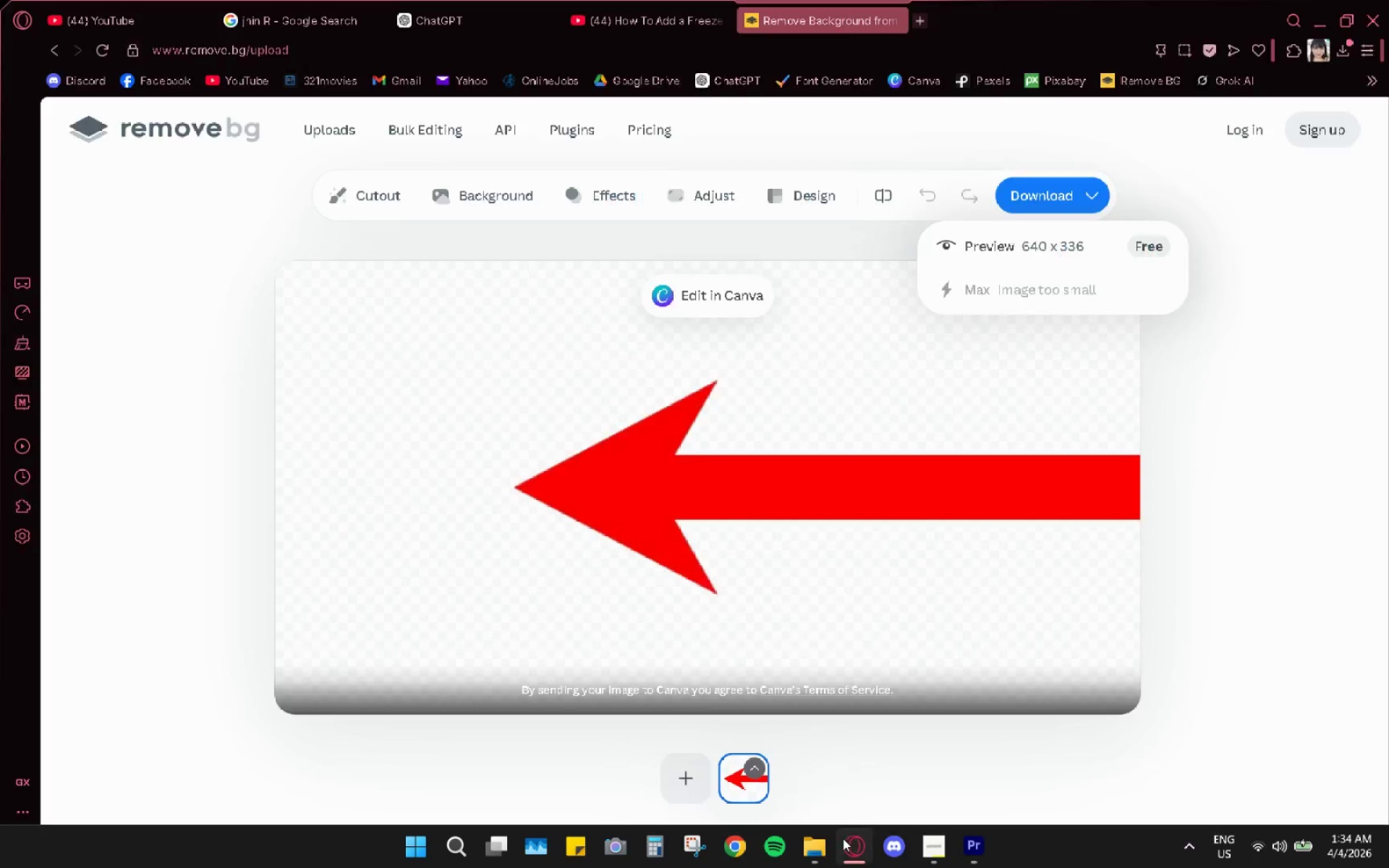 
left_click([731, 26])
 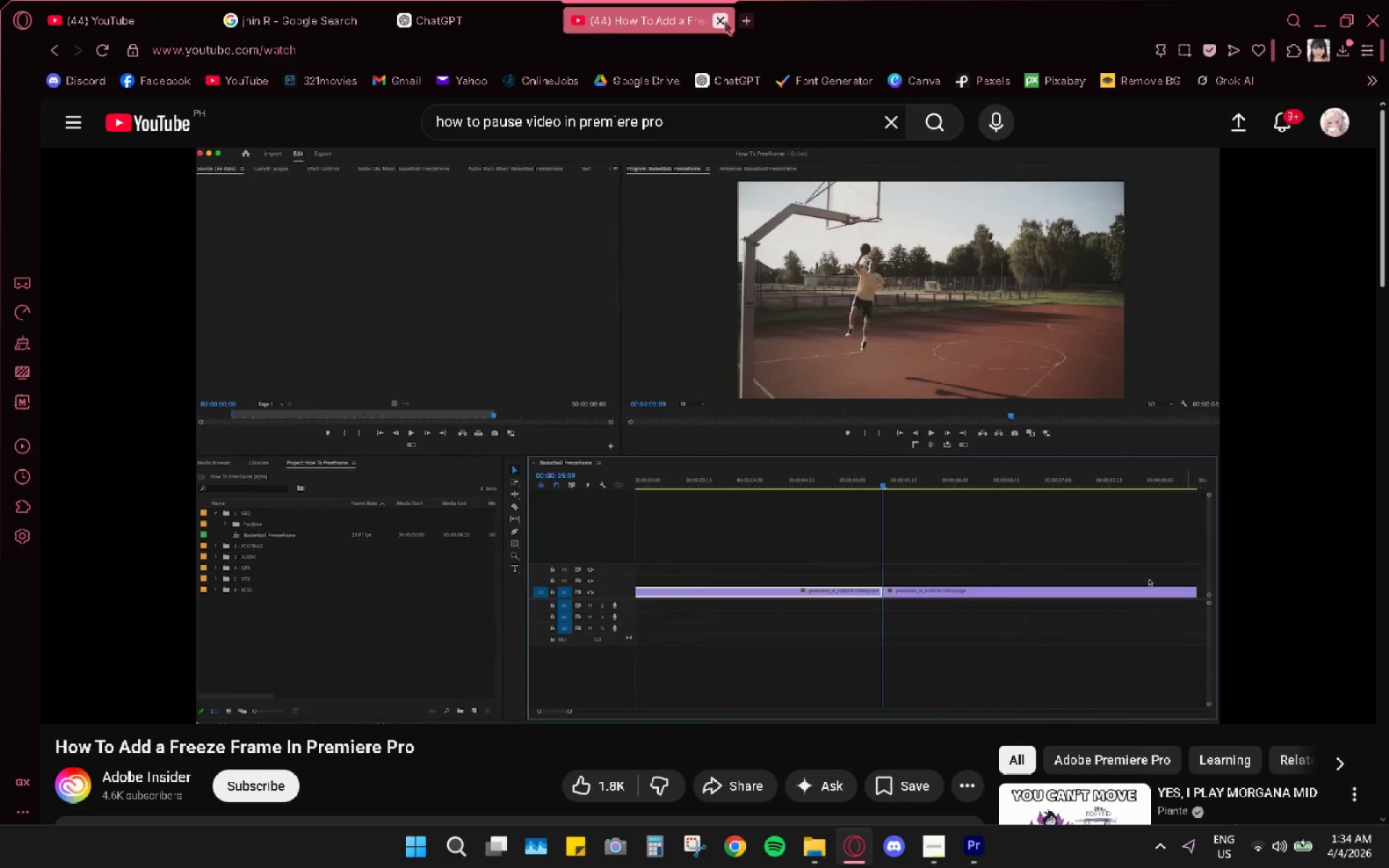 
double_click([725, 22])
 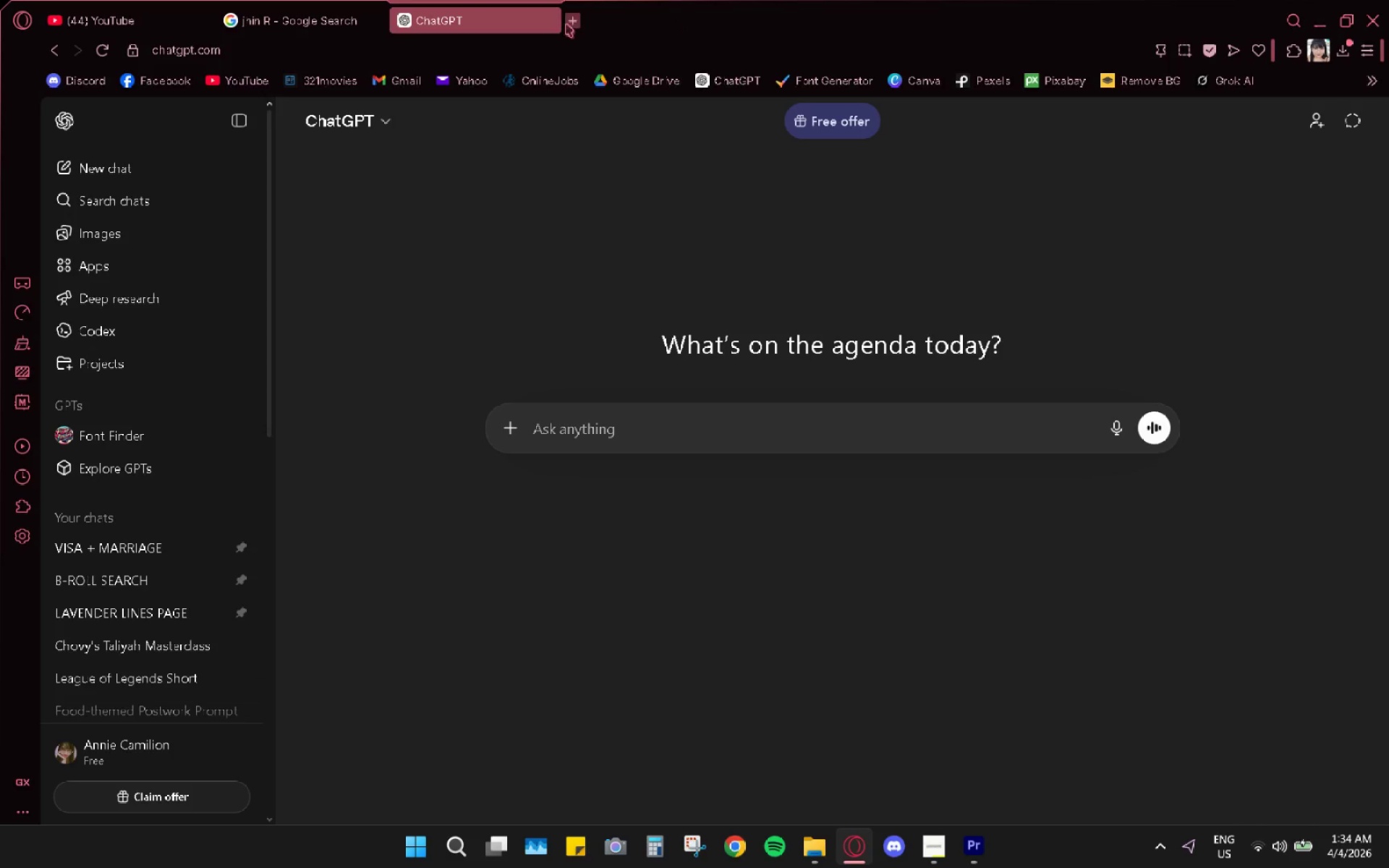 
left_click([550, 24])
 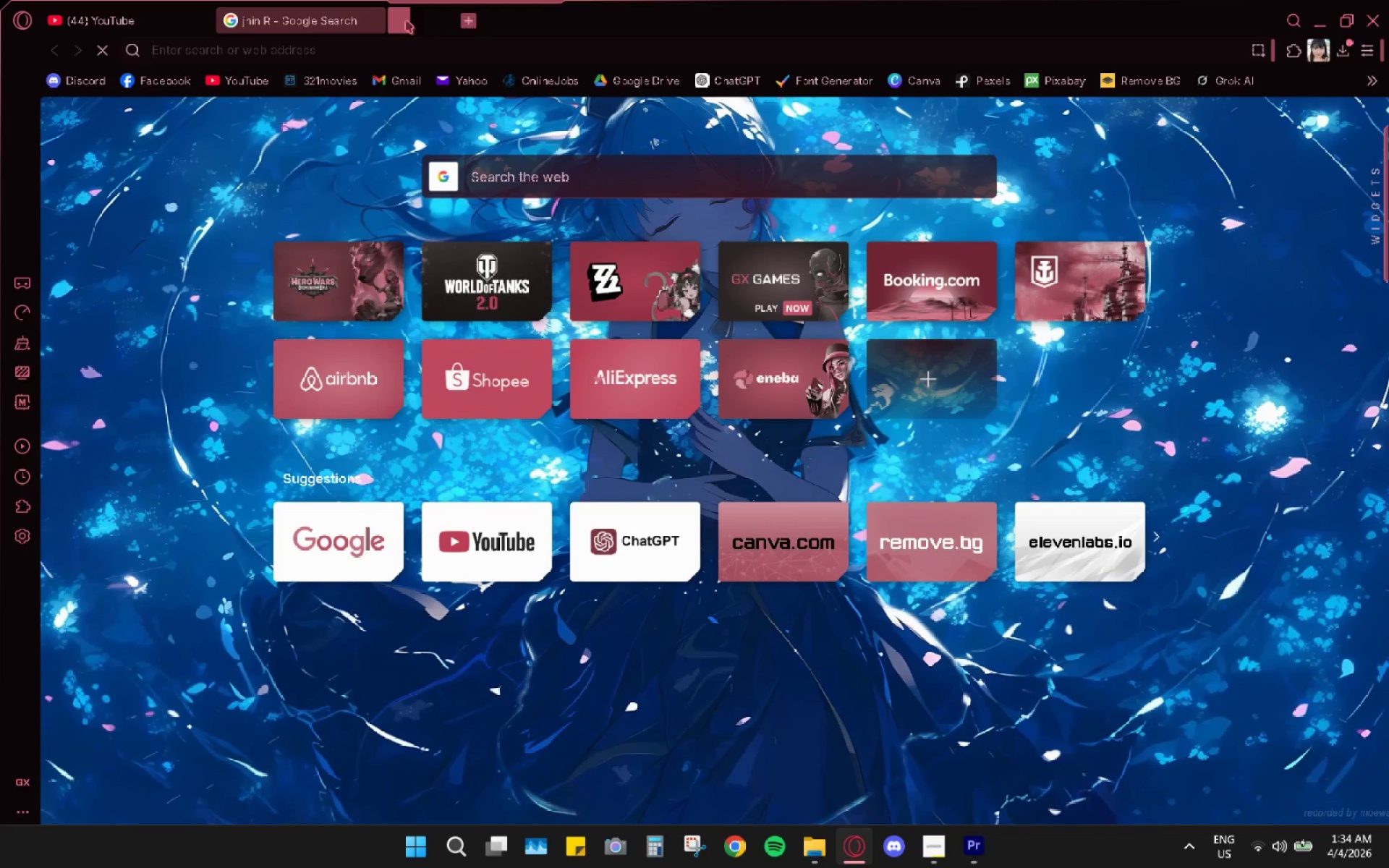 
left_click([406, 20])
 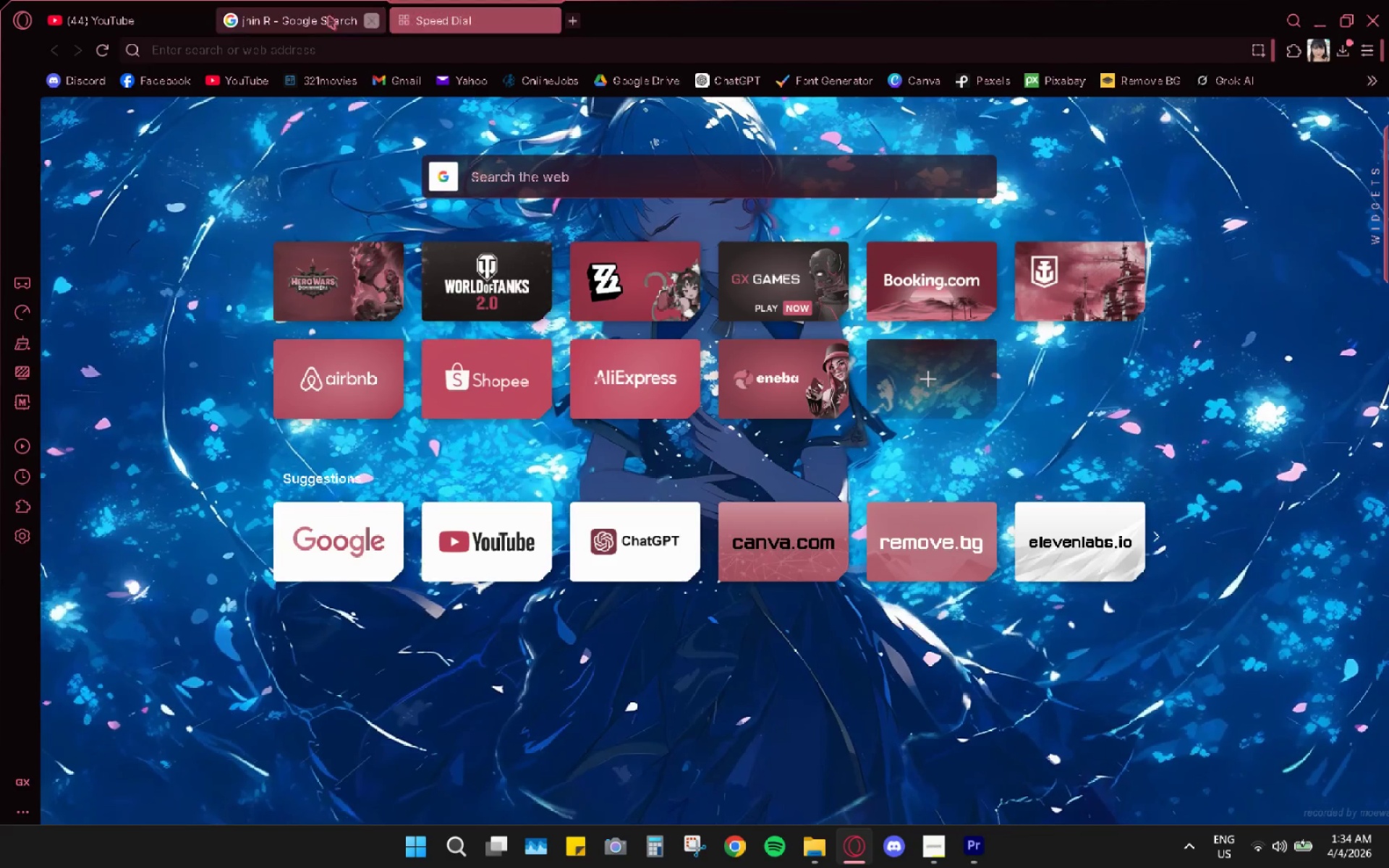 
left_click([315, 15])
 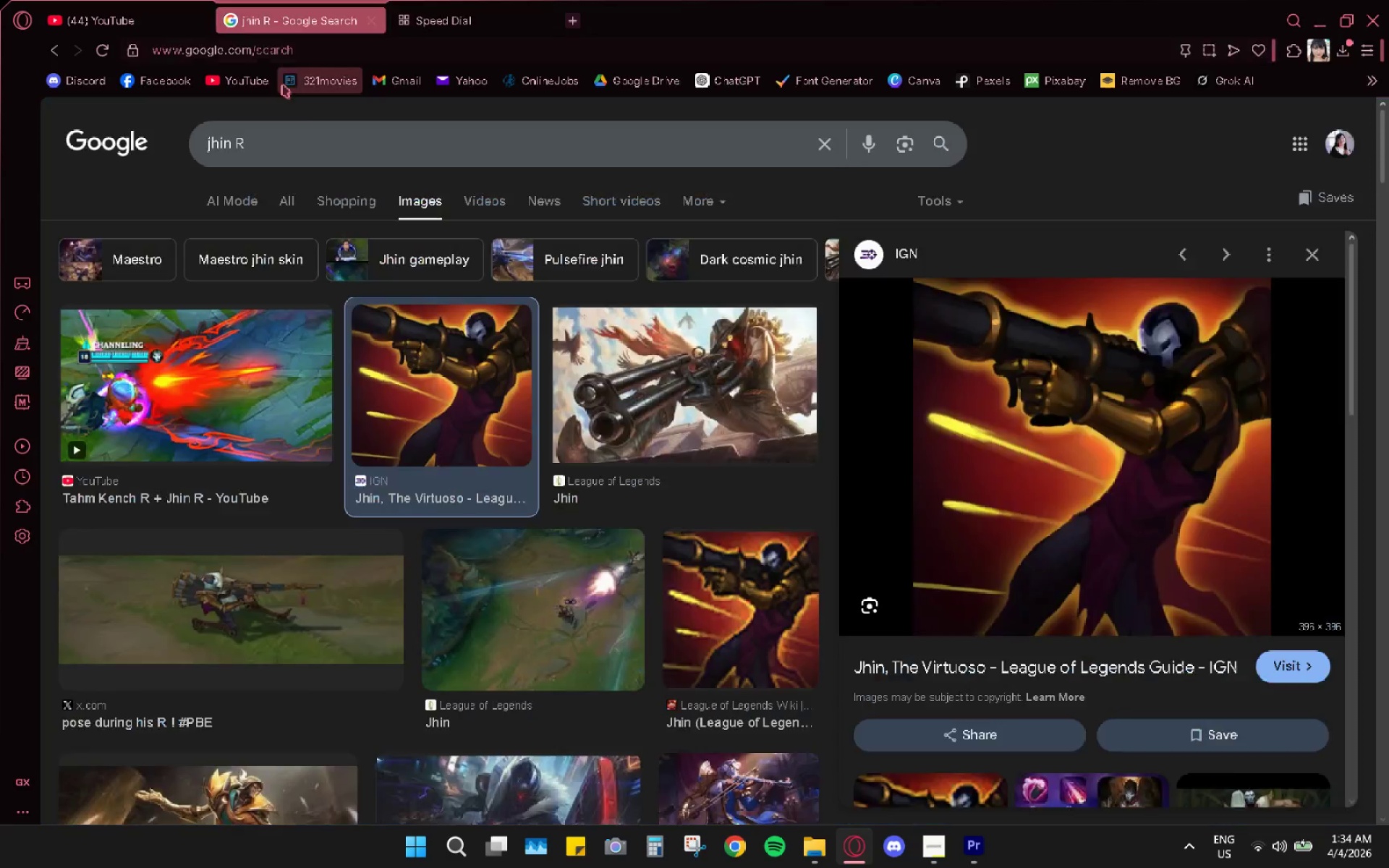 
left_click_drag(start_coordinate=[260, 135], to_coordinate=[260, 140])
 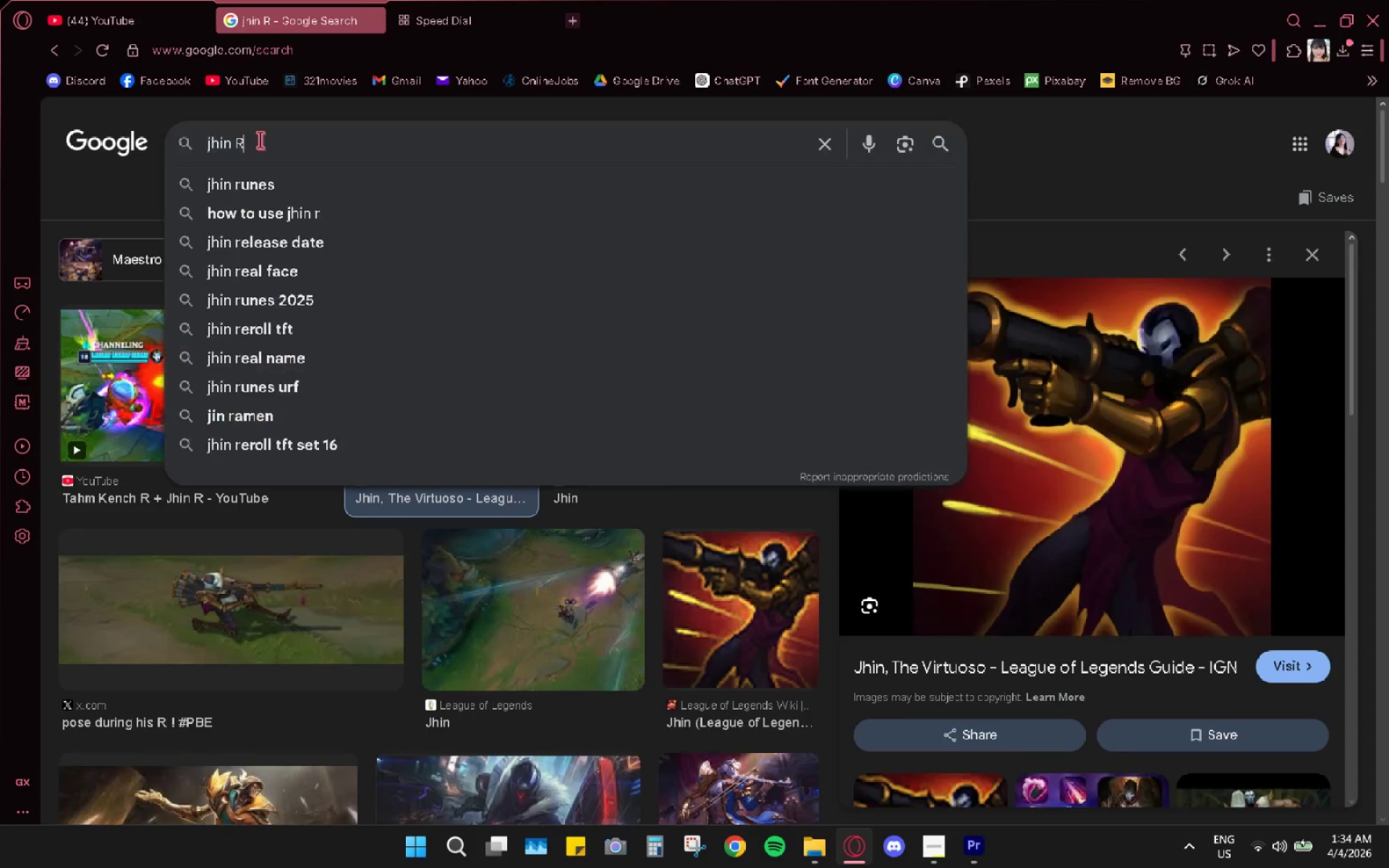 
triple_click([260, 140])
 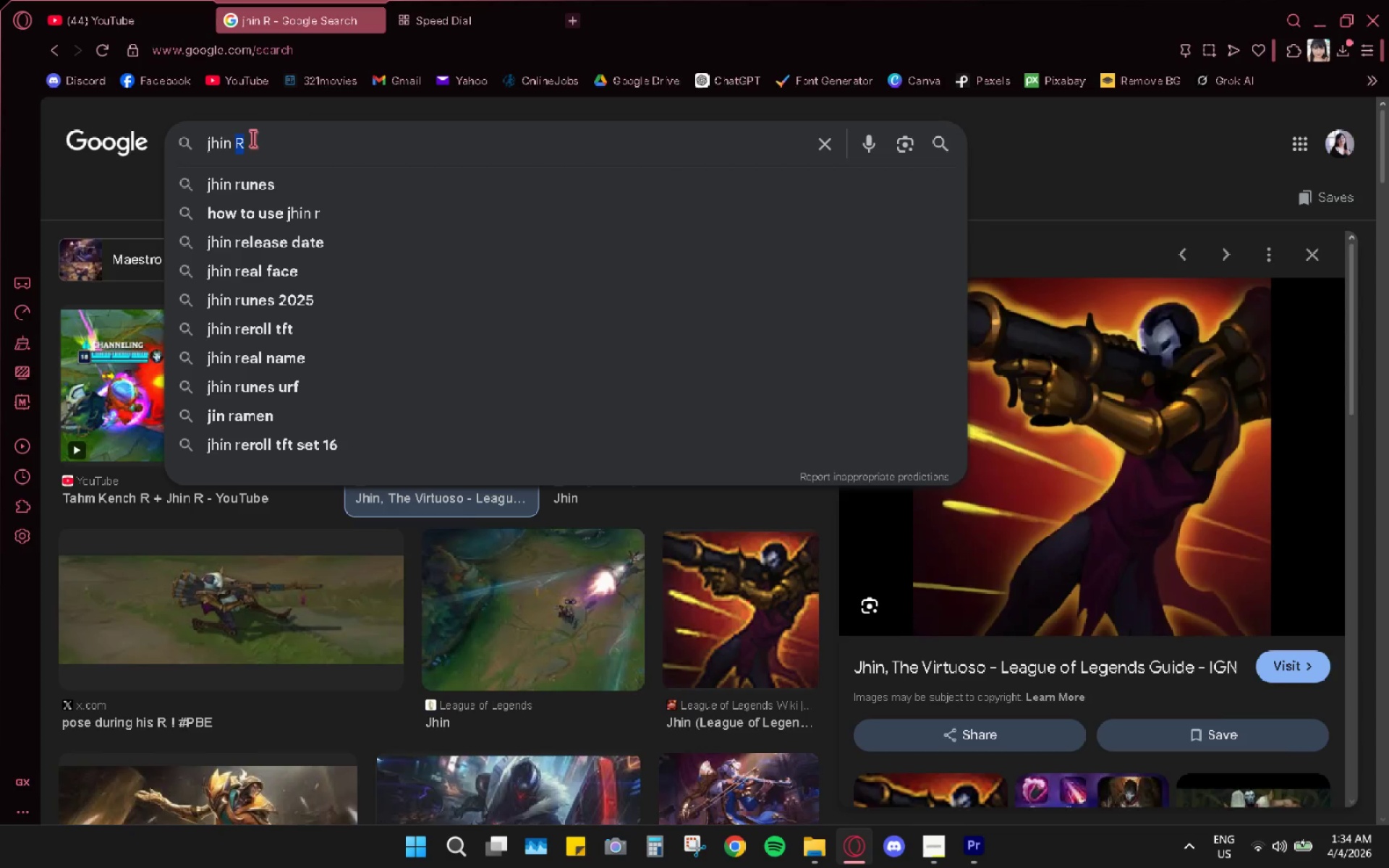 
left_click([252, 138])
 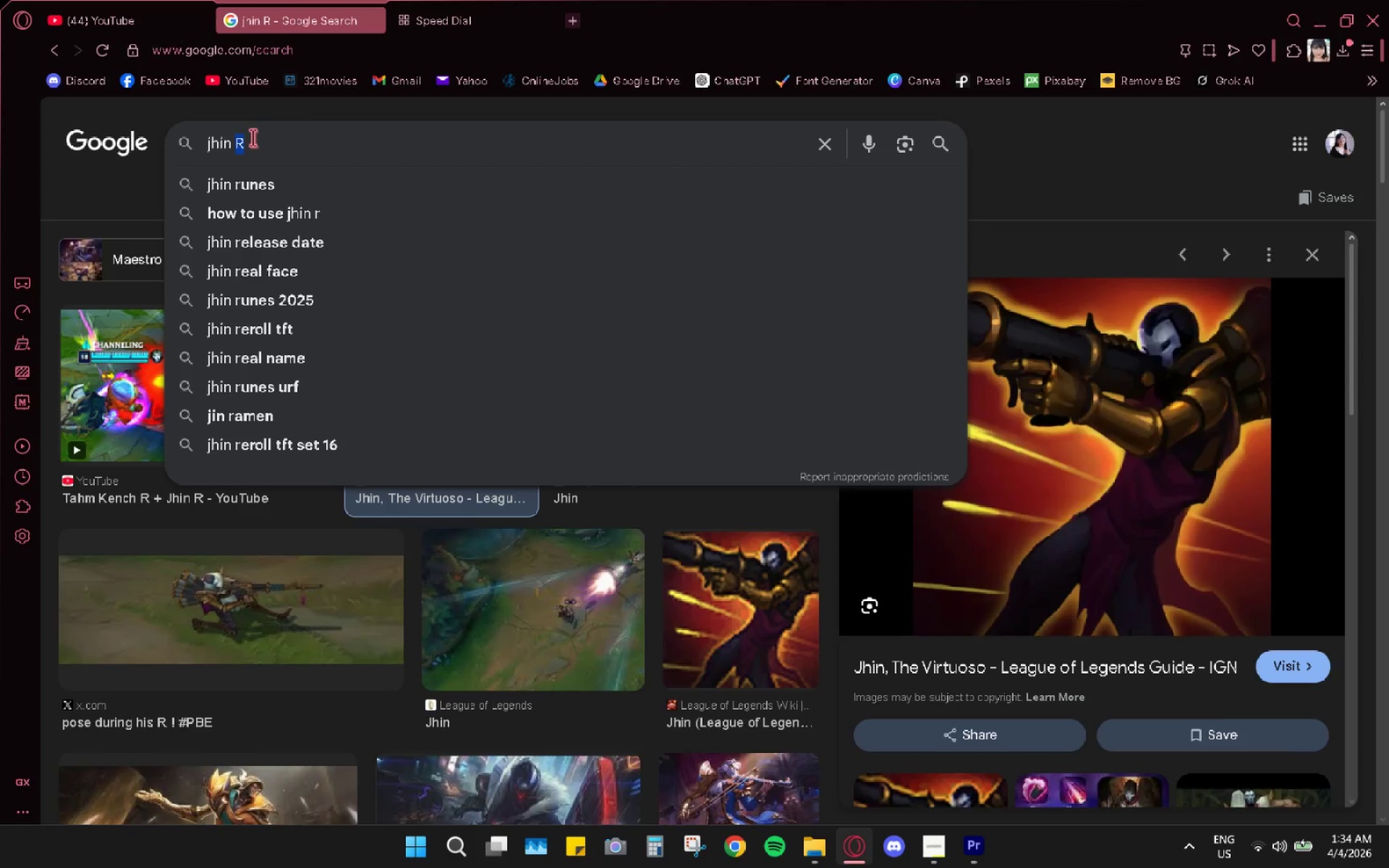 
triple_click([252, 137])
 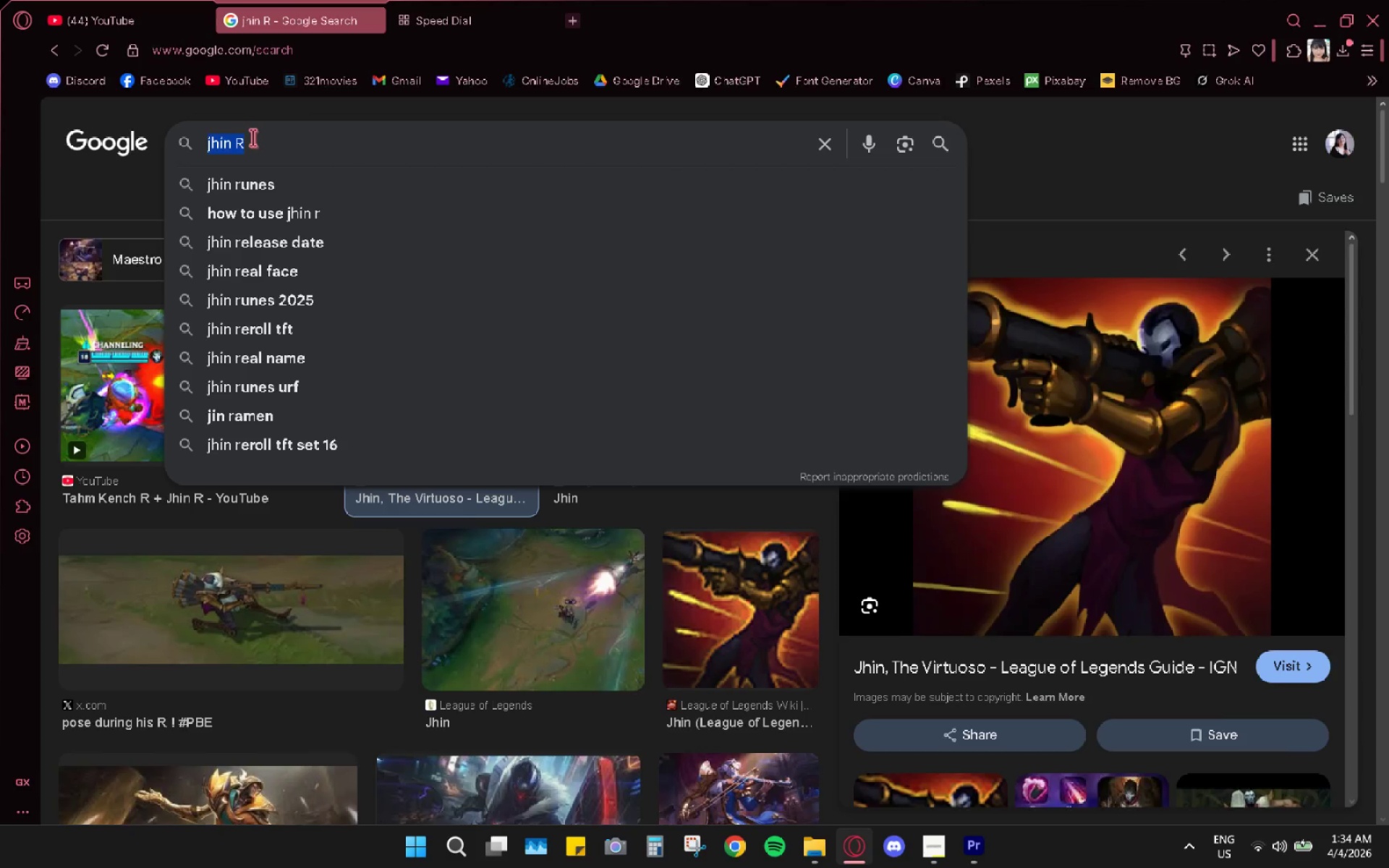 
triple_click([252, 137])
 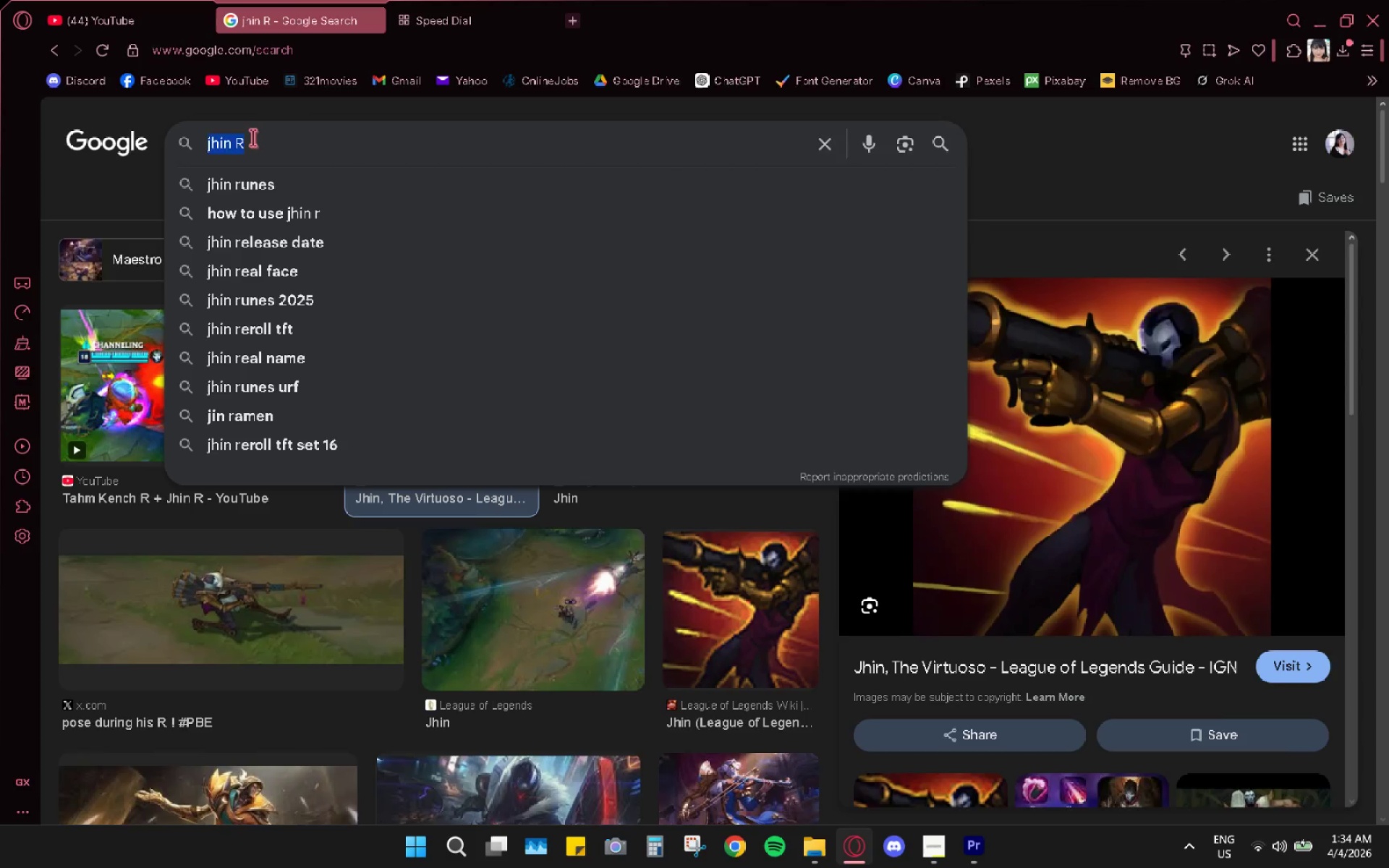 
type(taliyah w)
 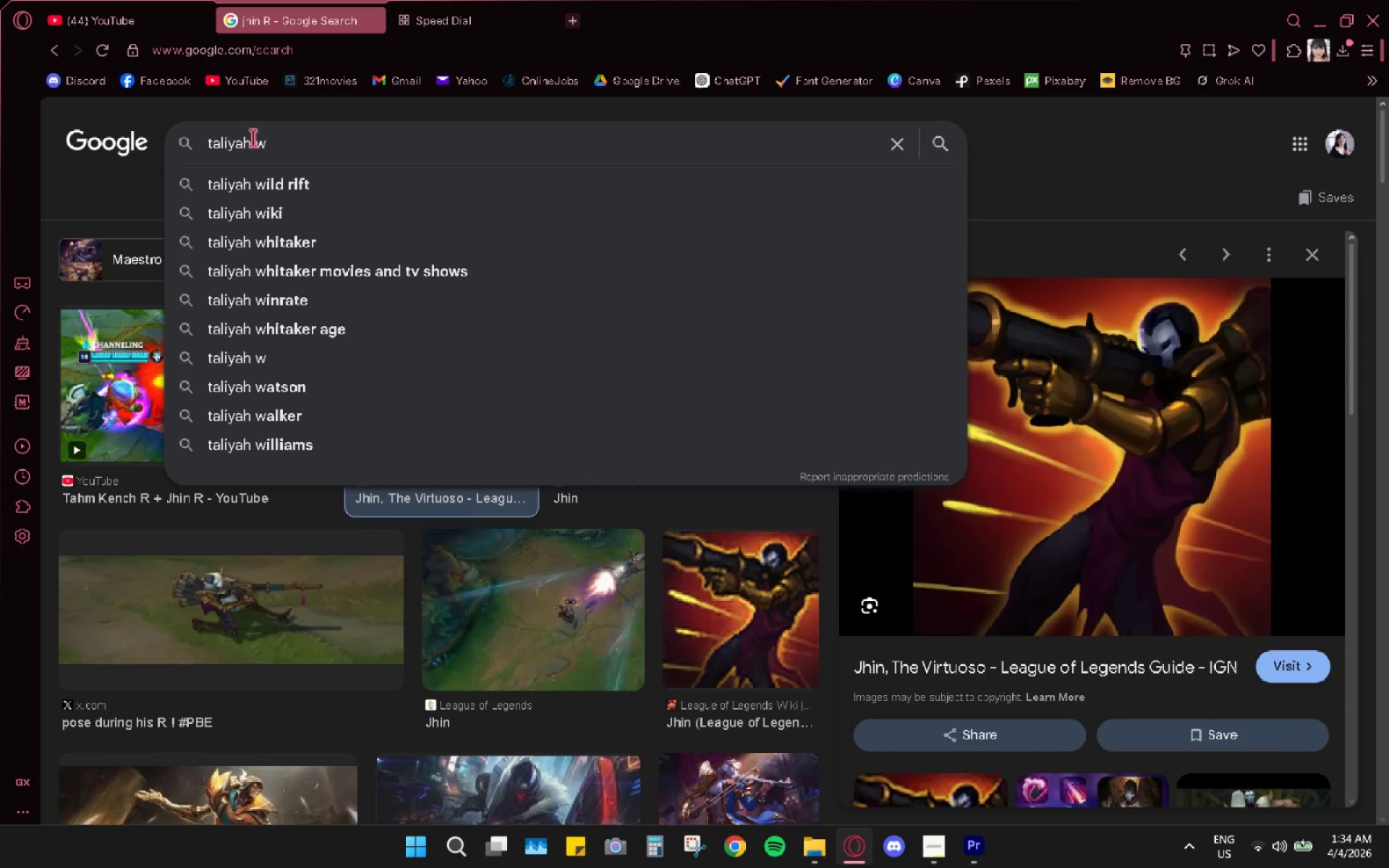 
key(Enter)
 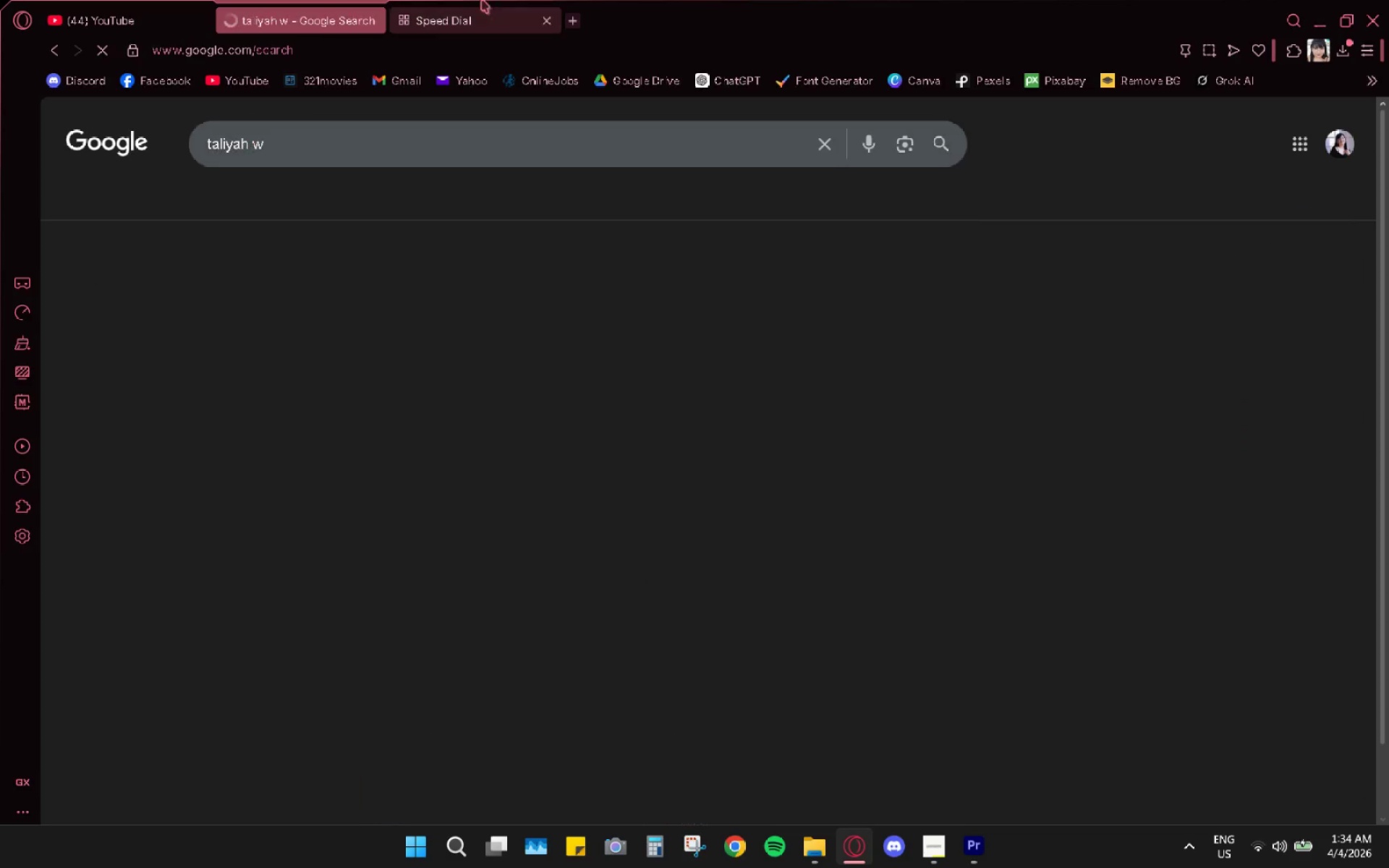 
left_click([467, 15])
 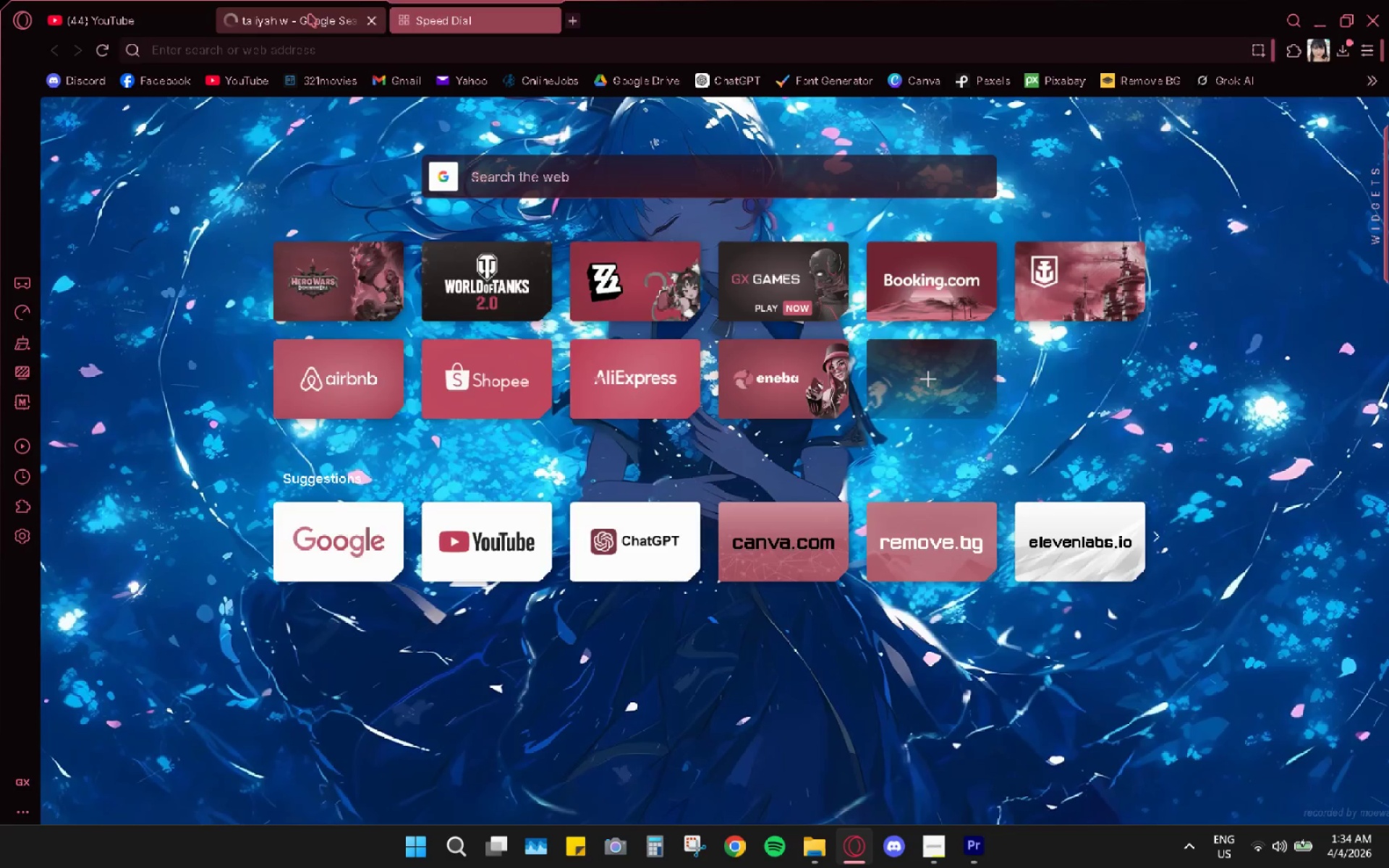 
left_click([309, 14])
 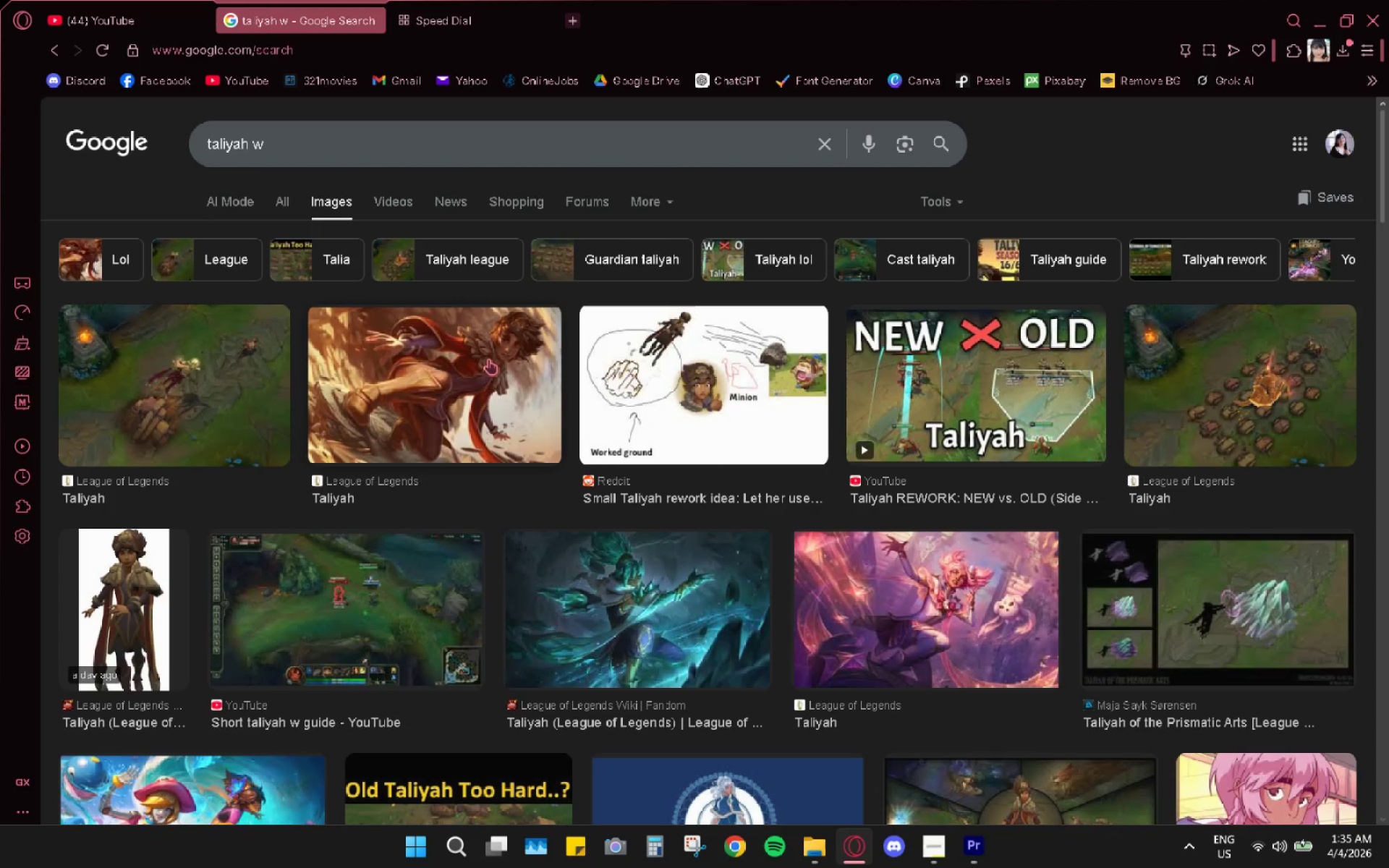 
wait(14.64)
 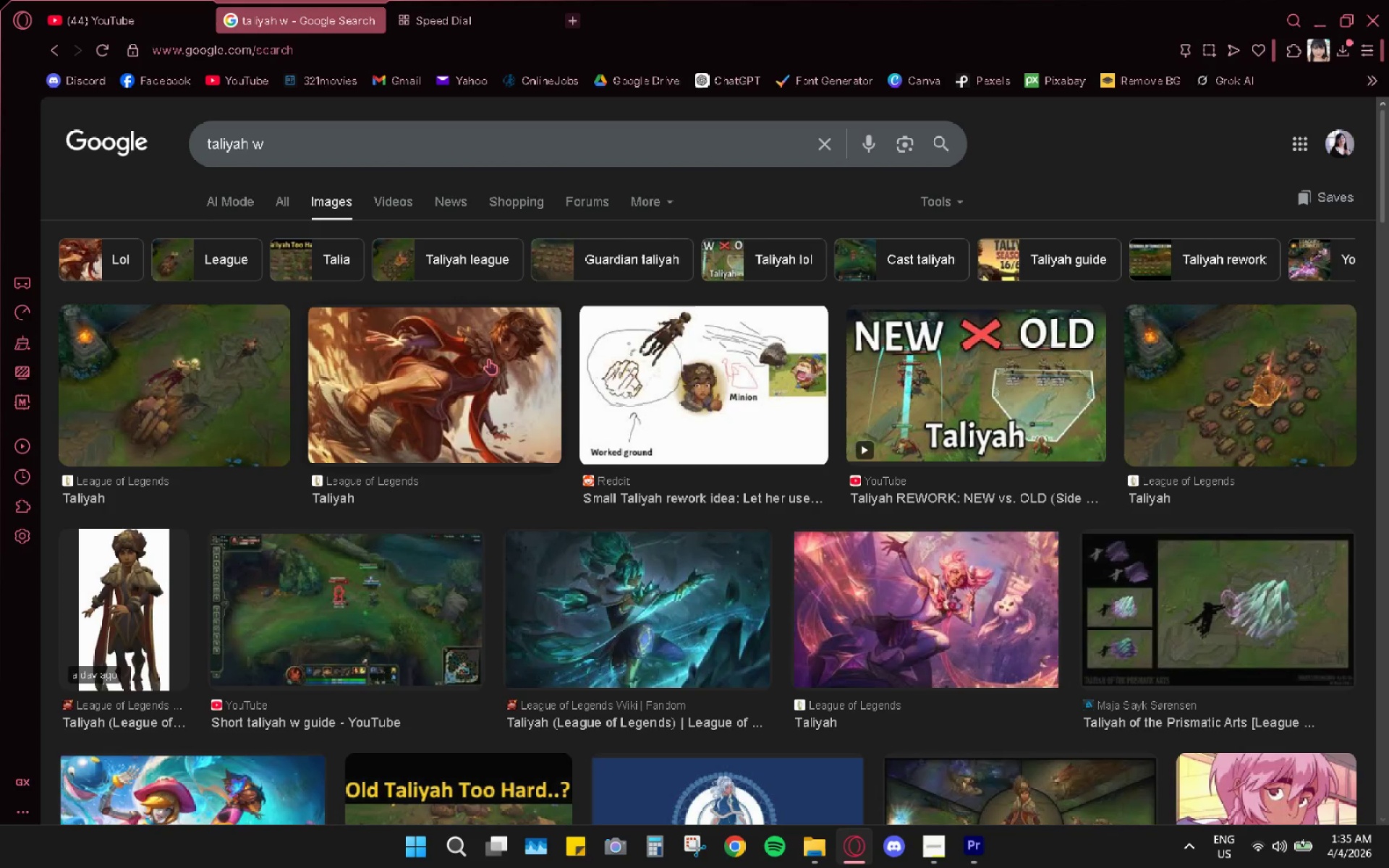 
scroll: coordinate [742, 627], scroll_direction: down, amount: 11.0
 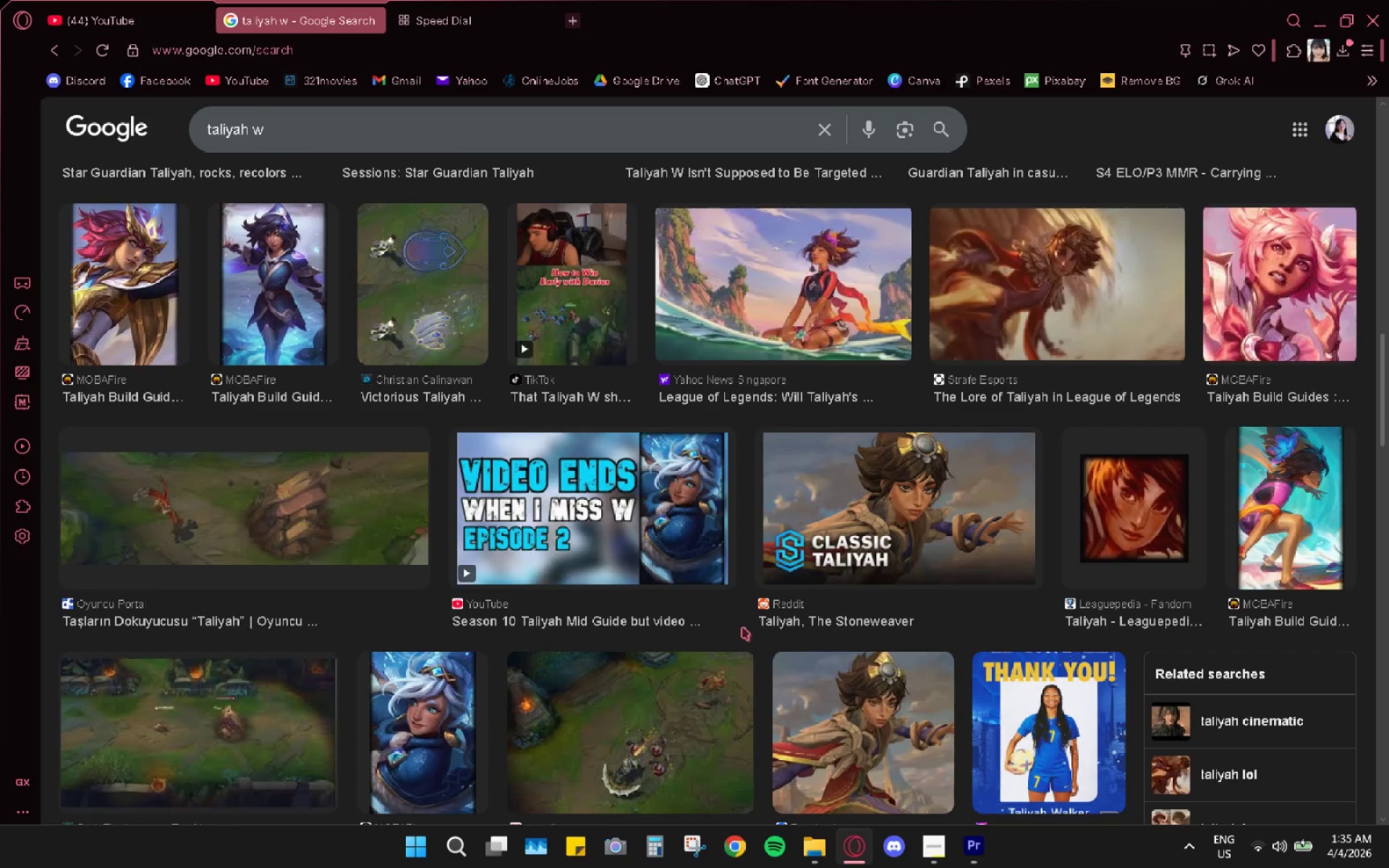 
scroll: coordinate [742, 626], scroll_direction: up, amount: 17.0
 